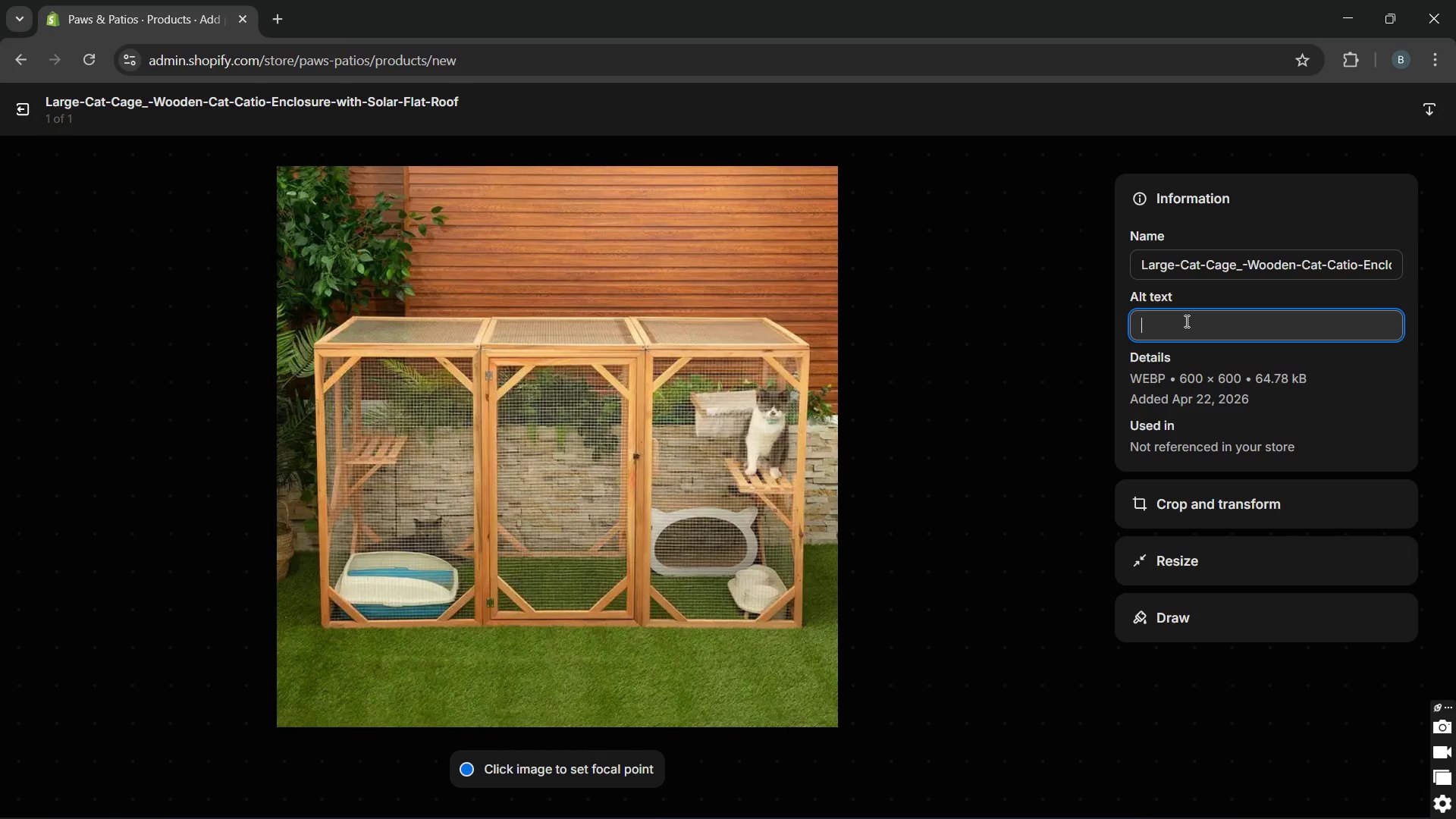 
type(Pawpaws-patios-d)
key(Backspace)
type(garden-penthouse)
 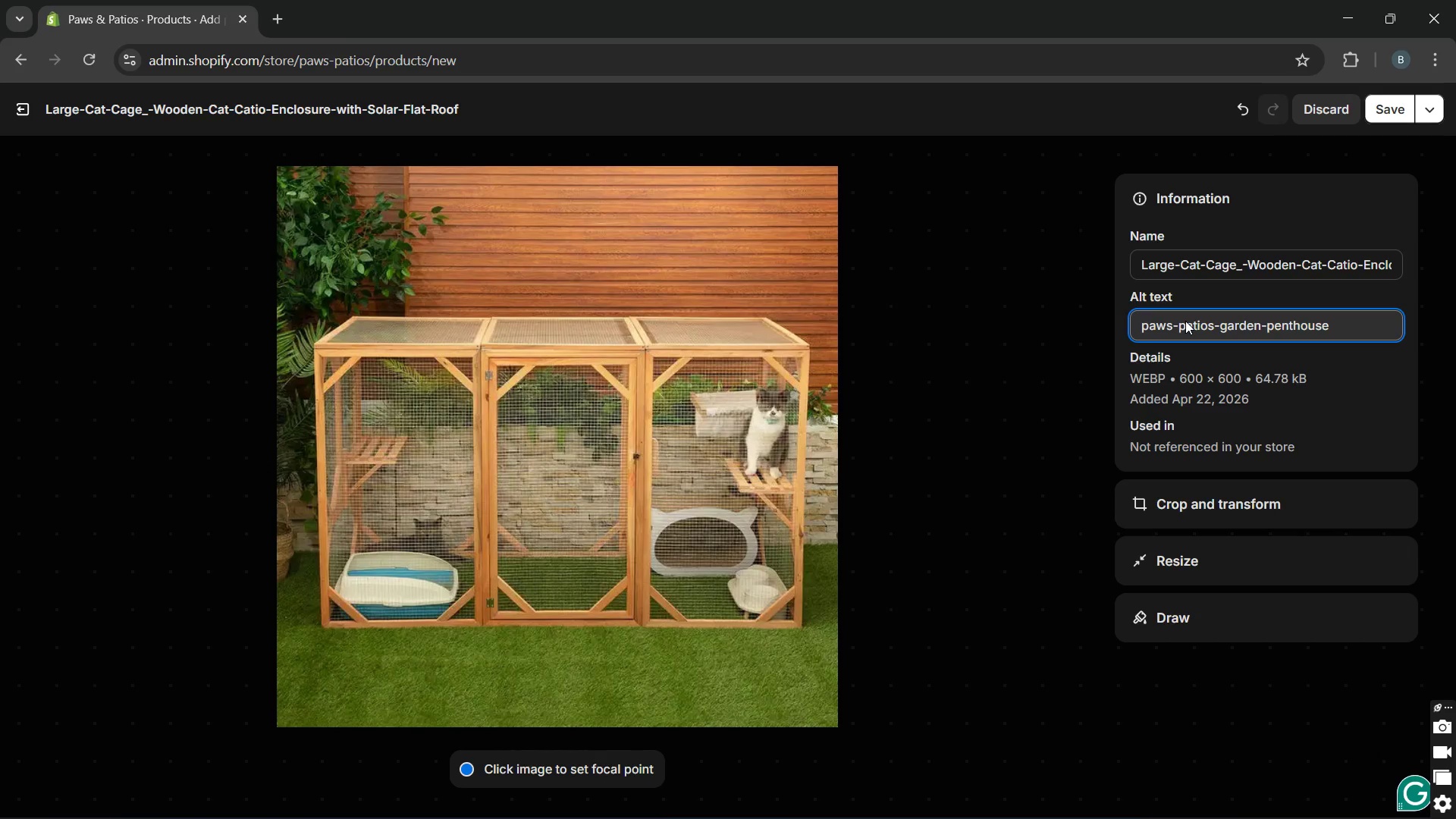 
wait(5.77)
 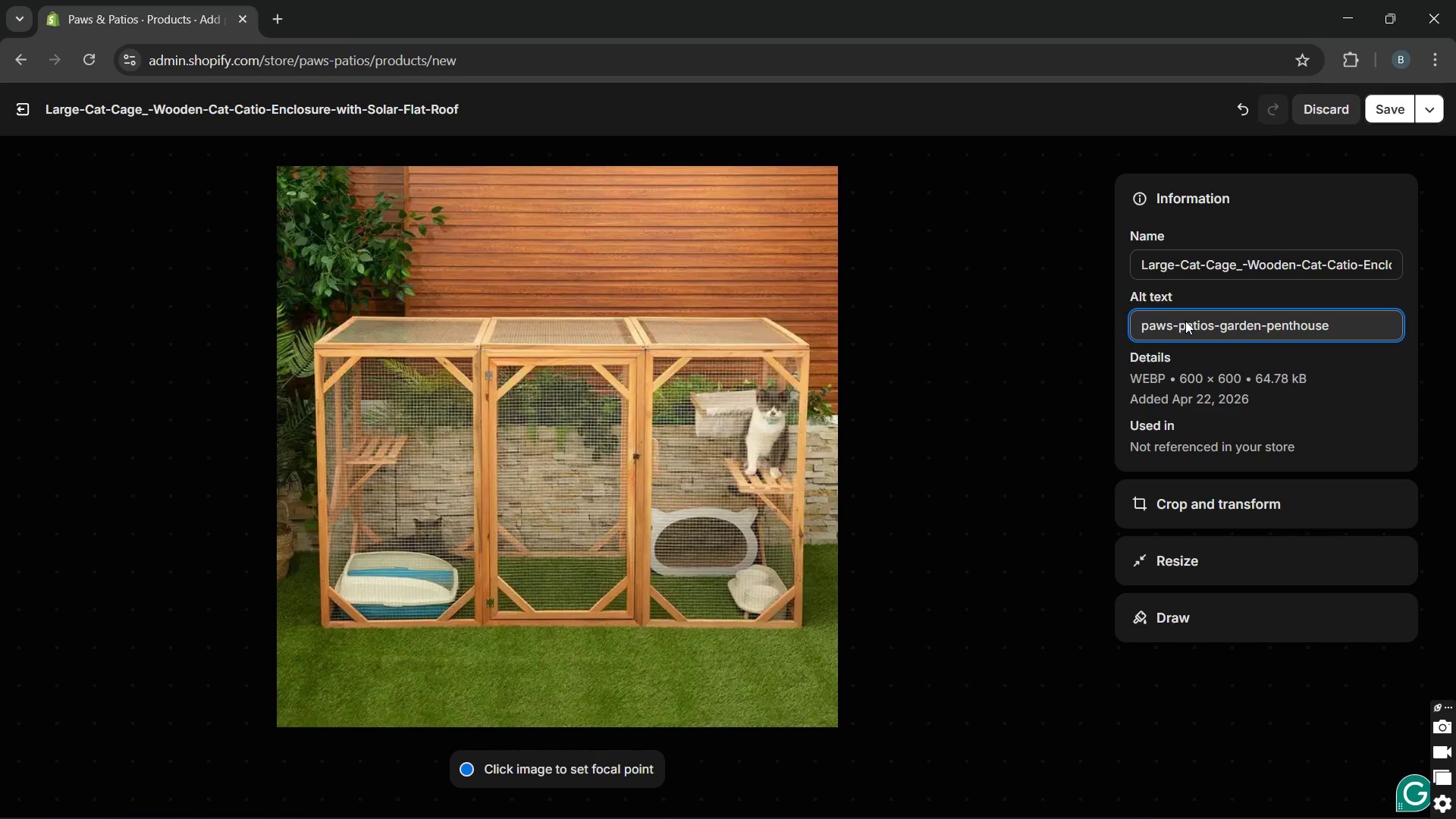 
type(-installed-yard)
 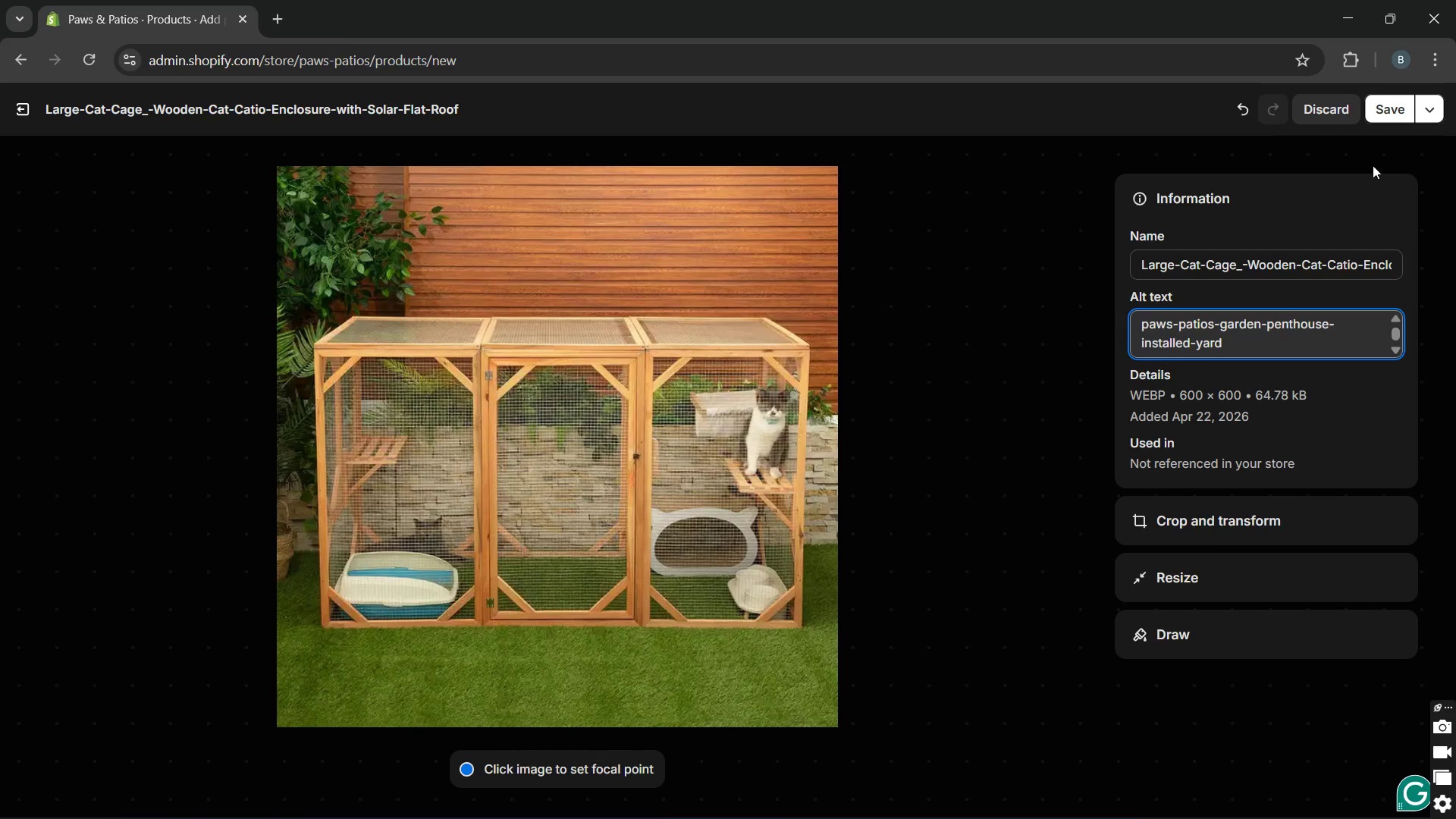 
left_click([1385, 115])
 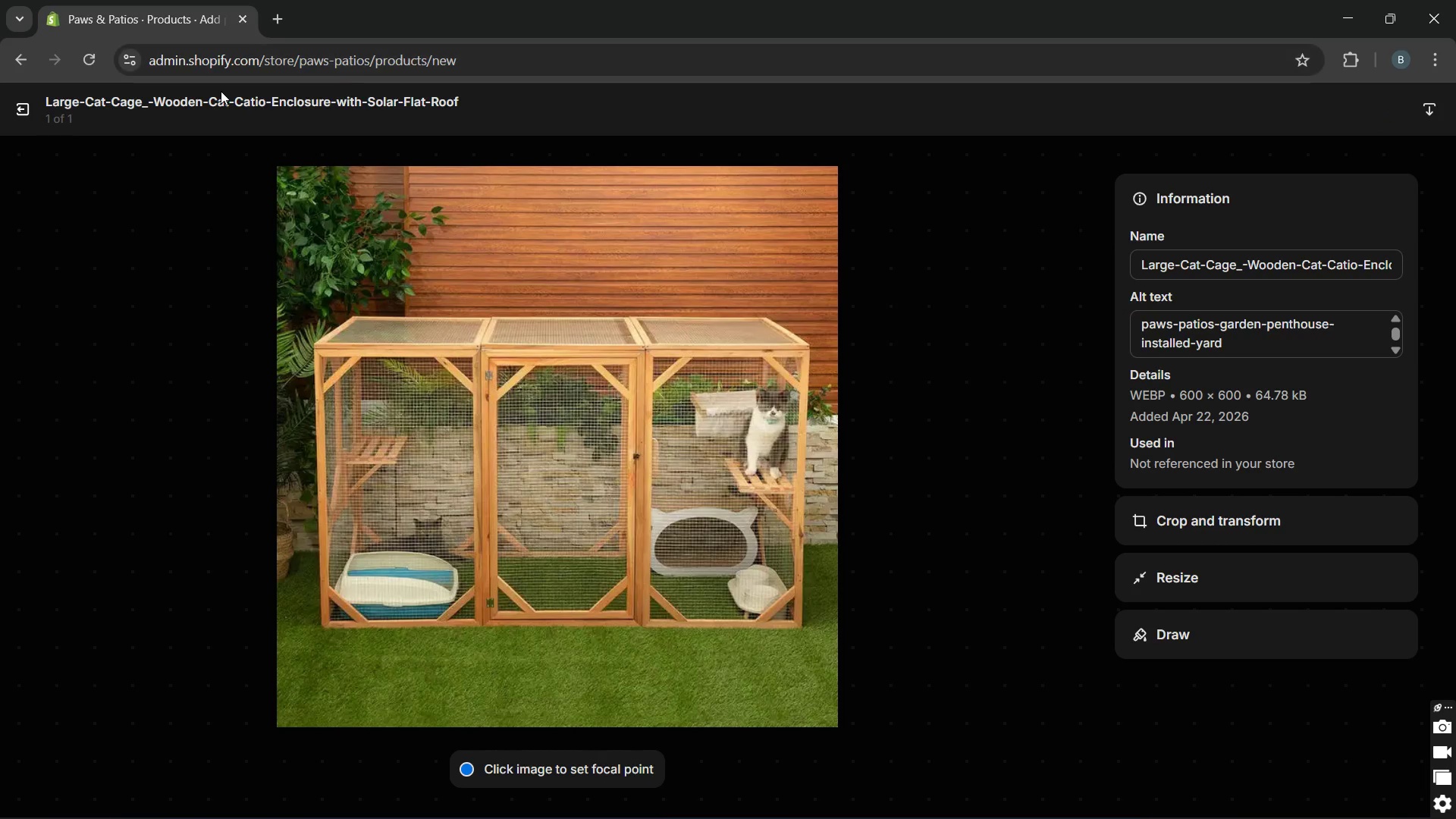 
left_click([20, 96])
 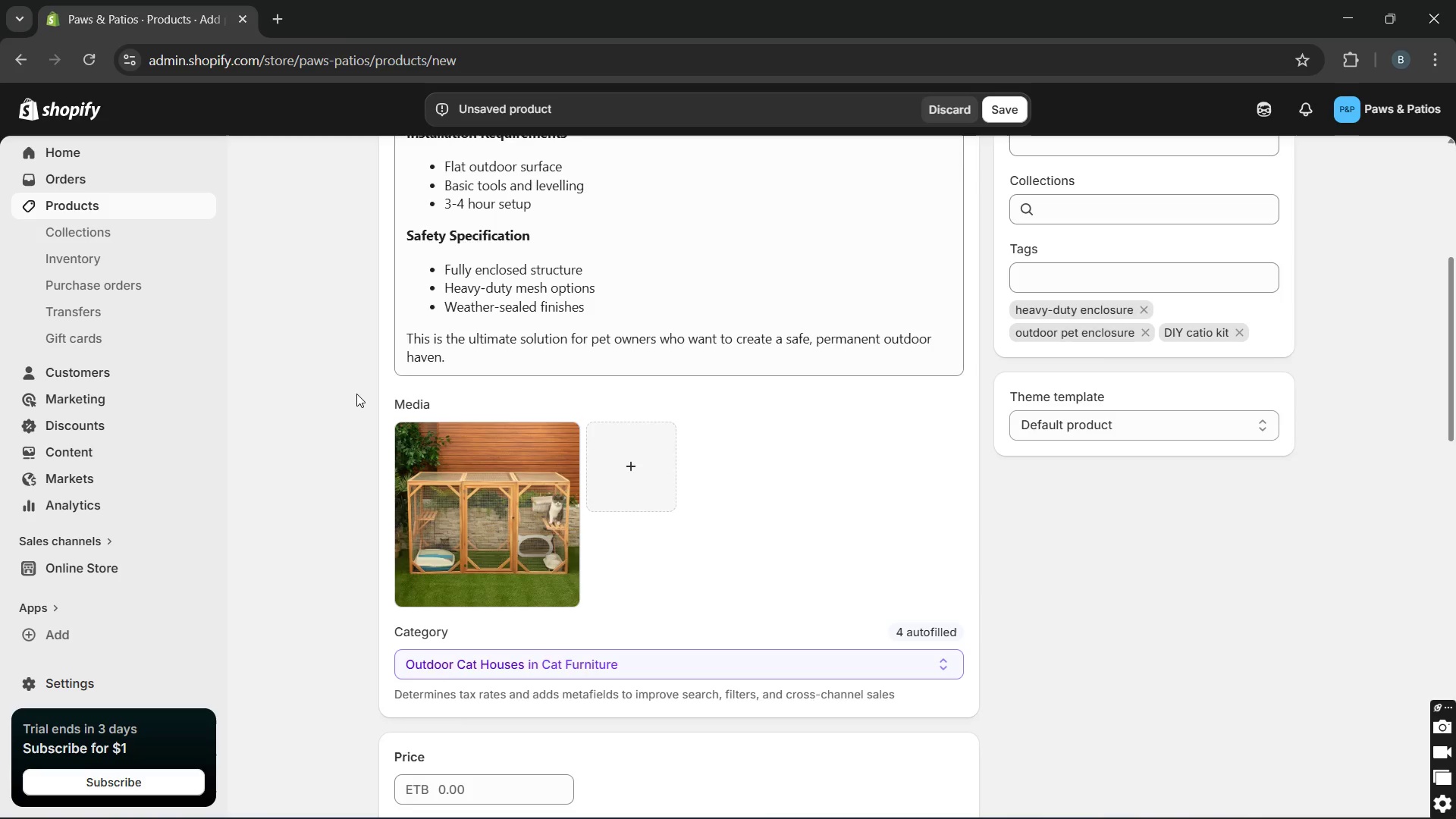 
wait(27.44)
 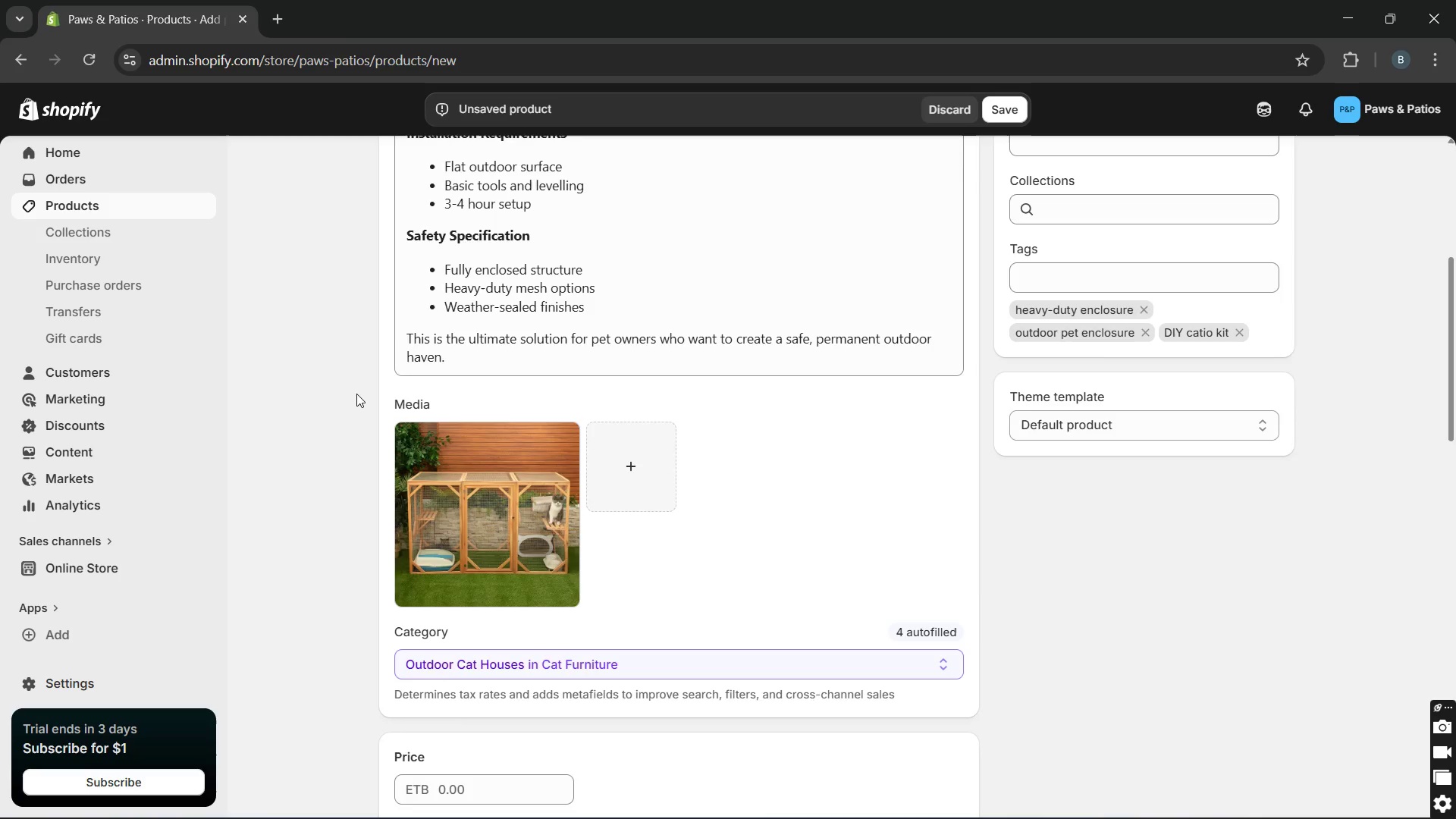 
left_click([996, 115])
 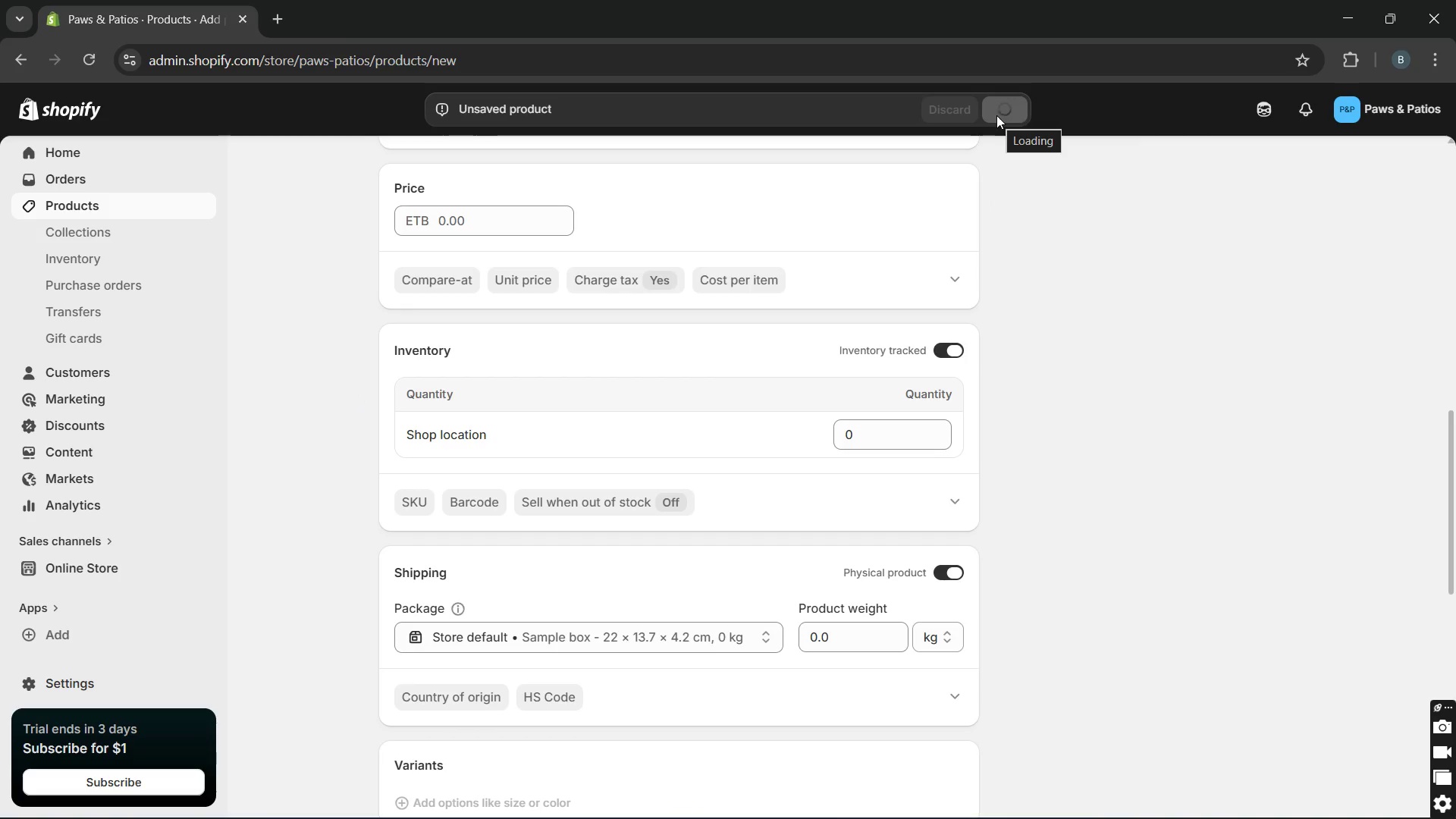 
wait(9.5)
 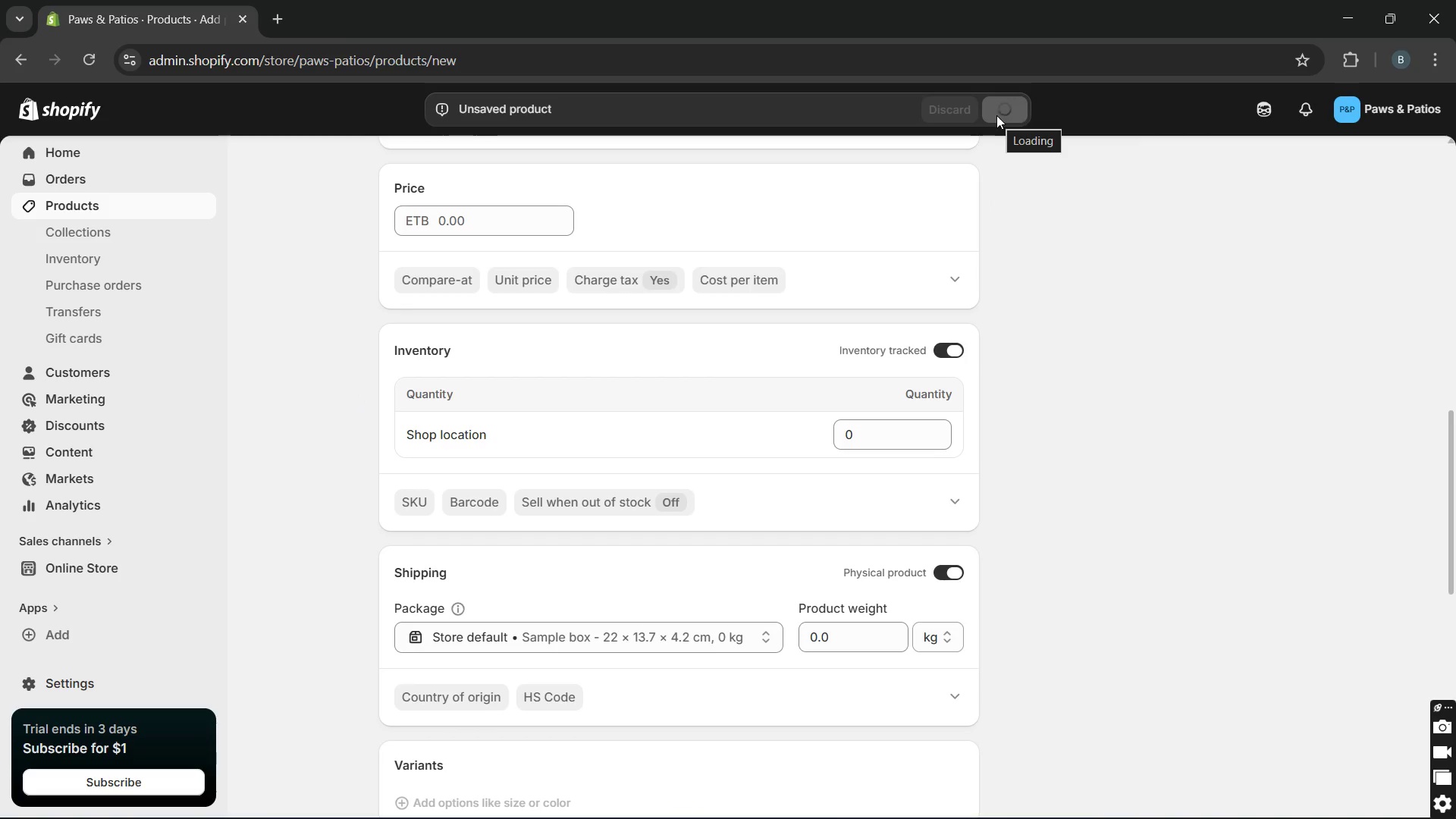 
left_click([197, 207])
 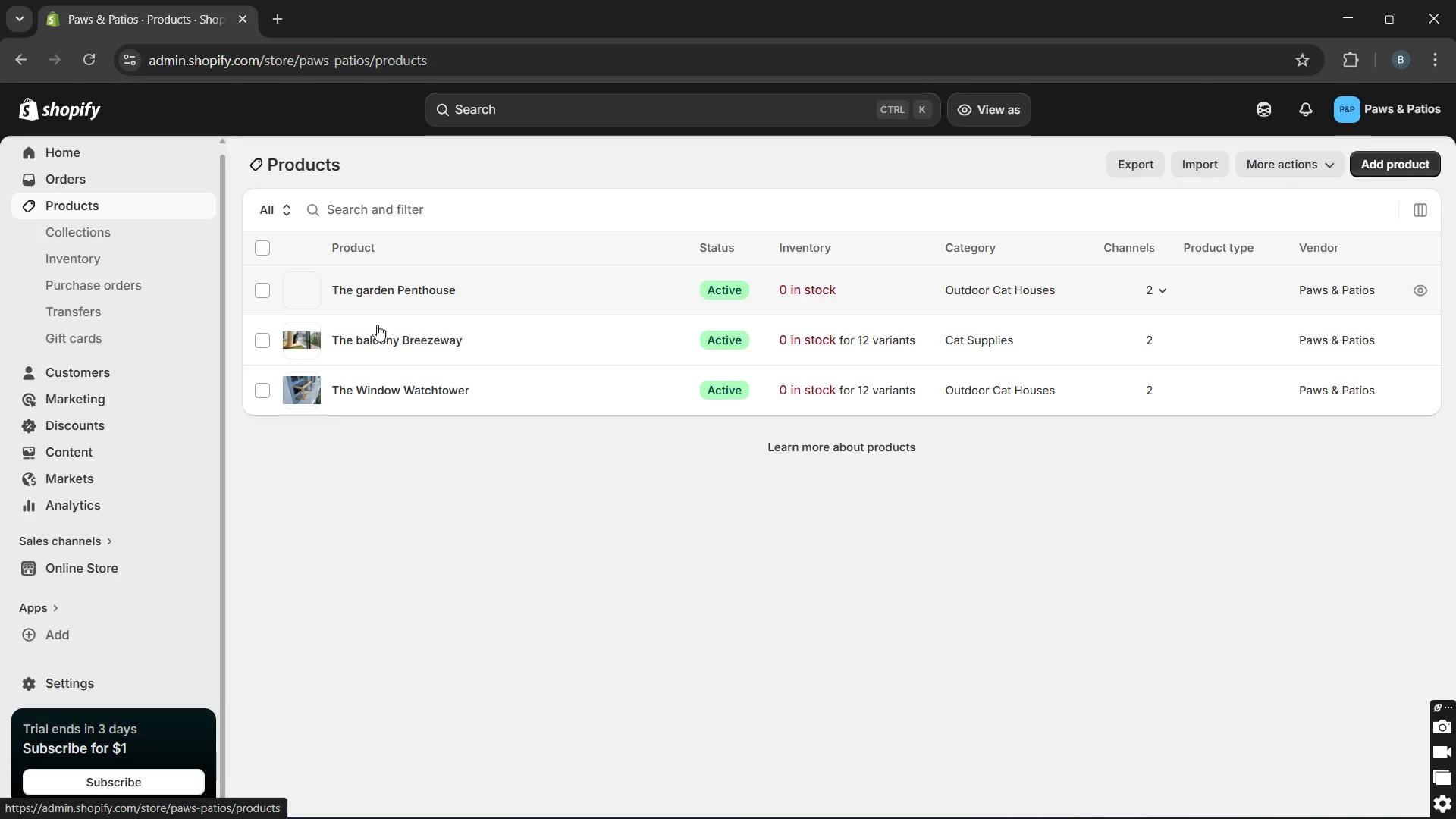 
left_click([388, 344])
 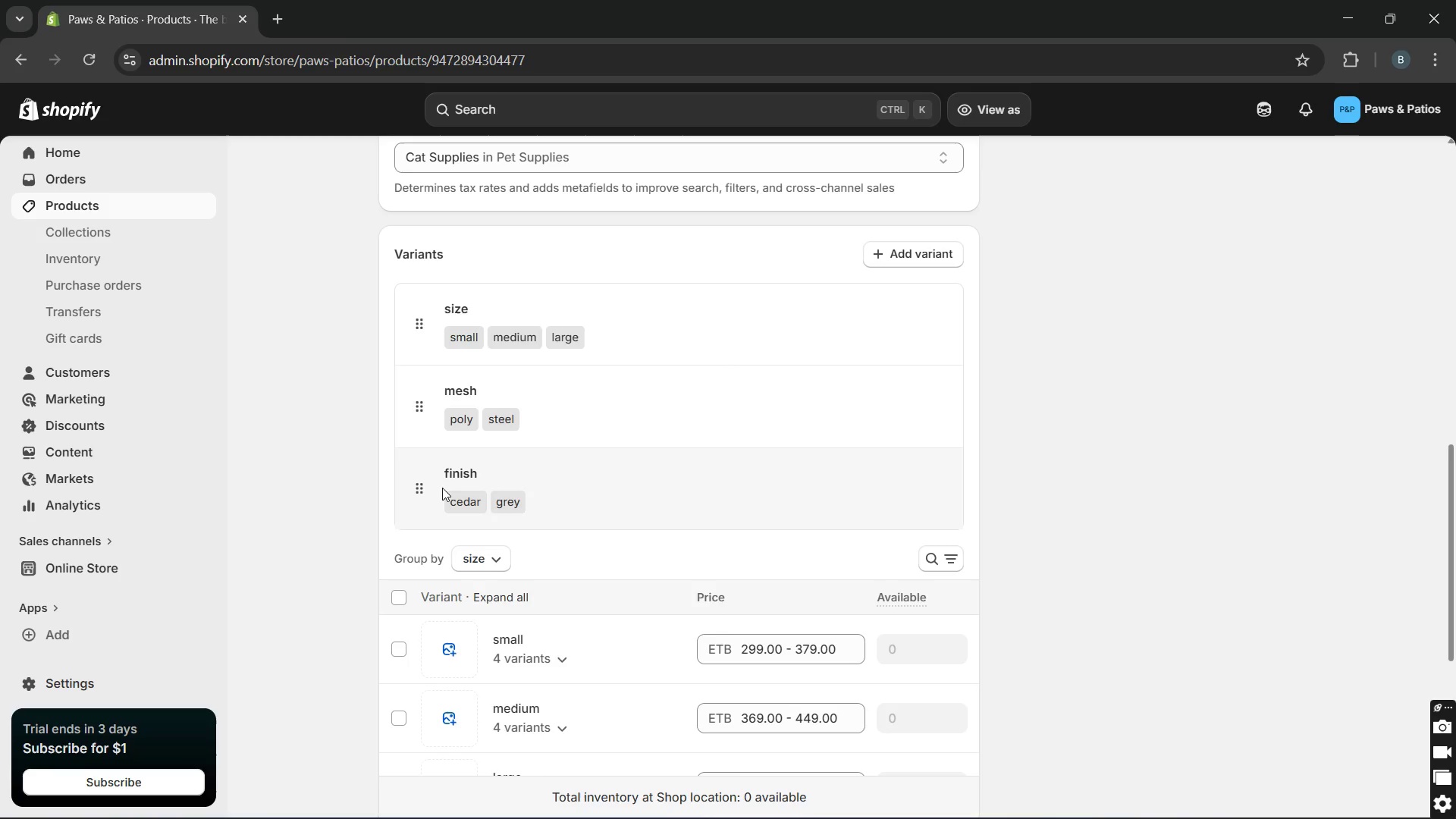 
wait(42.59)
 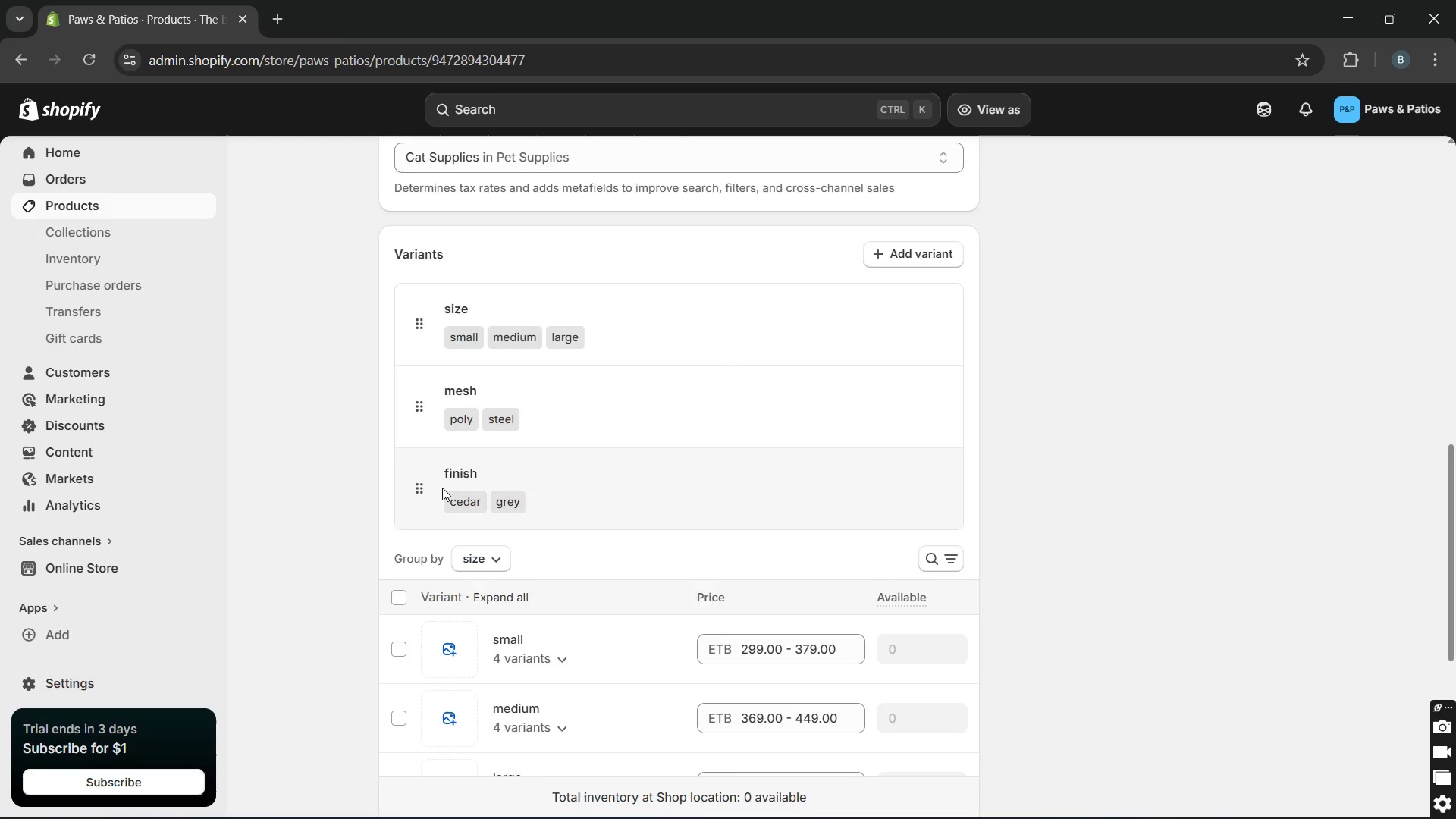 
left_click([442, 488])
 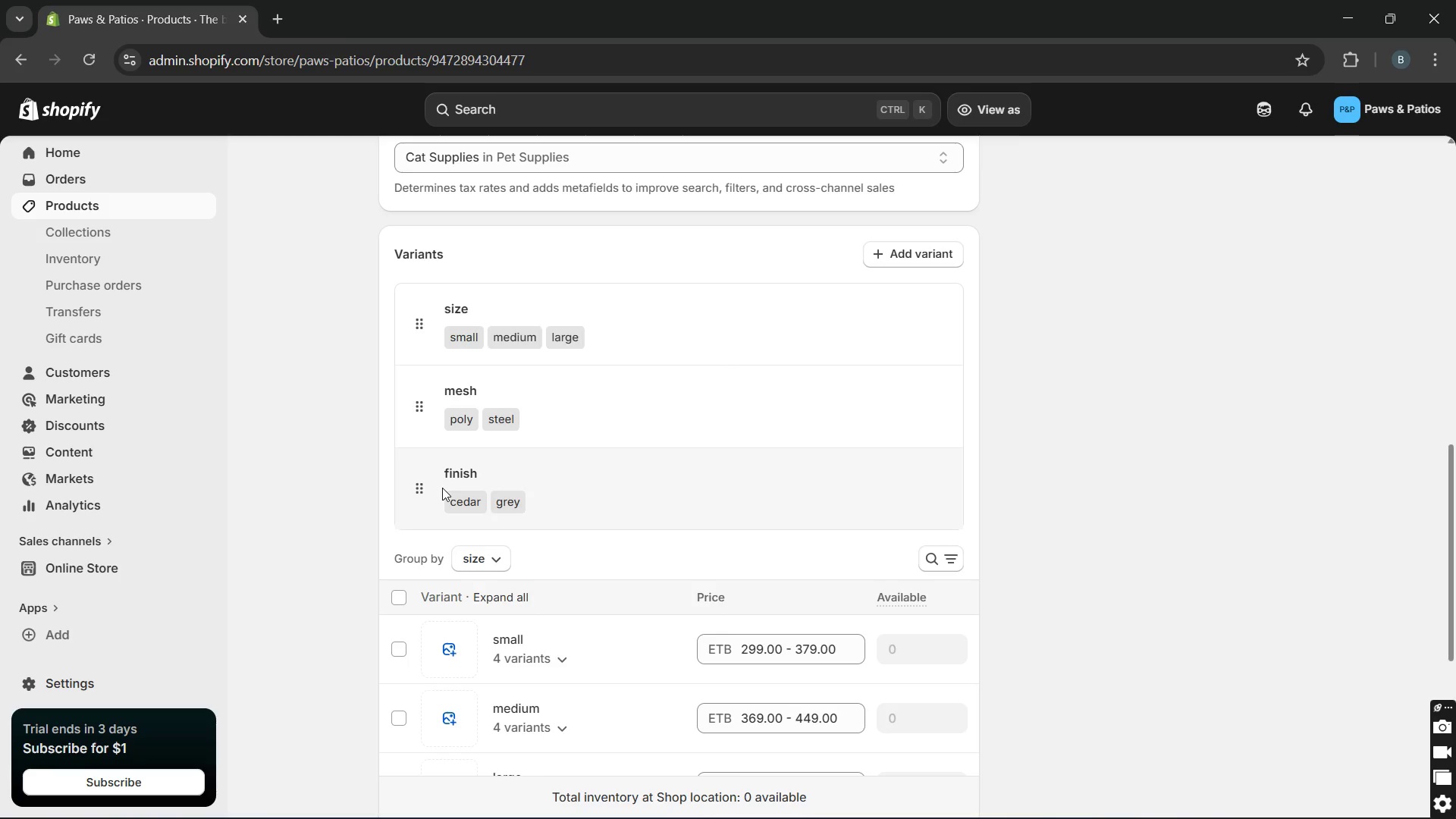 
double_click([442, 488])
 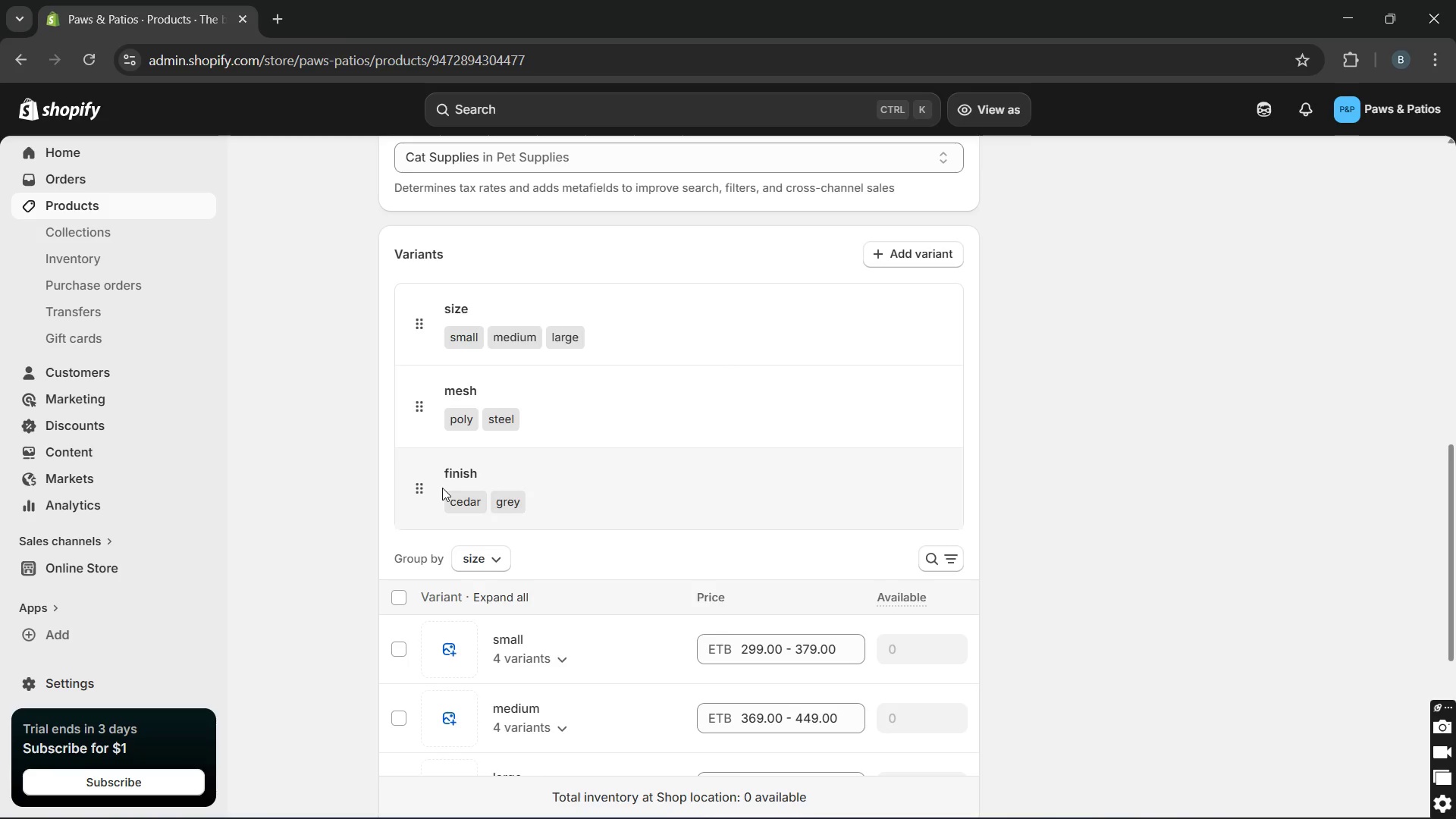 
wait(23.69)
 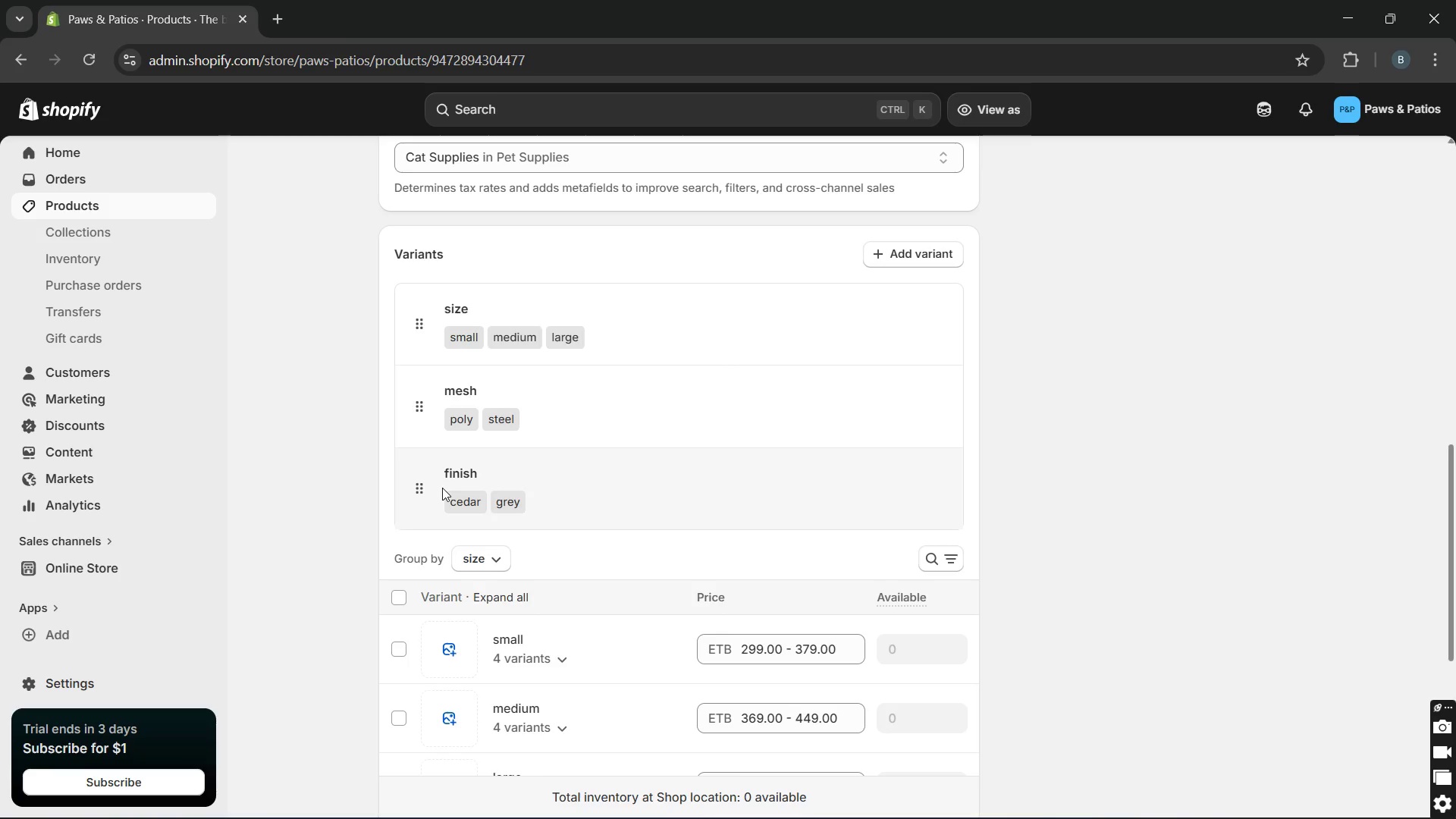 
left_click([196, 207])
 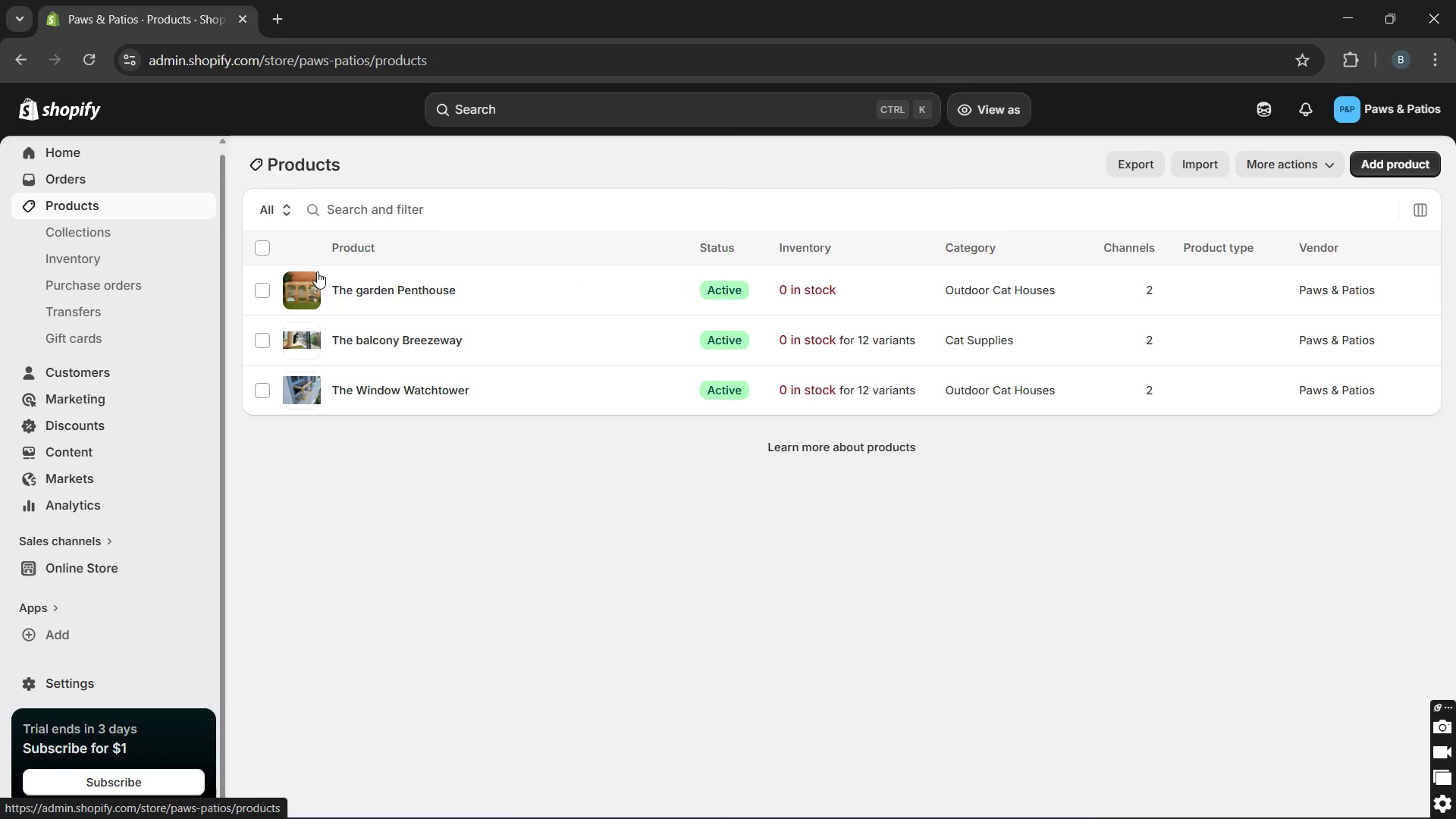 
left_click([361, 285])
 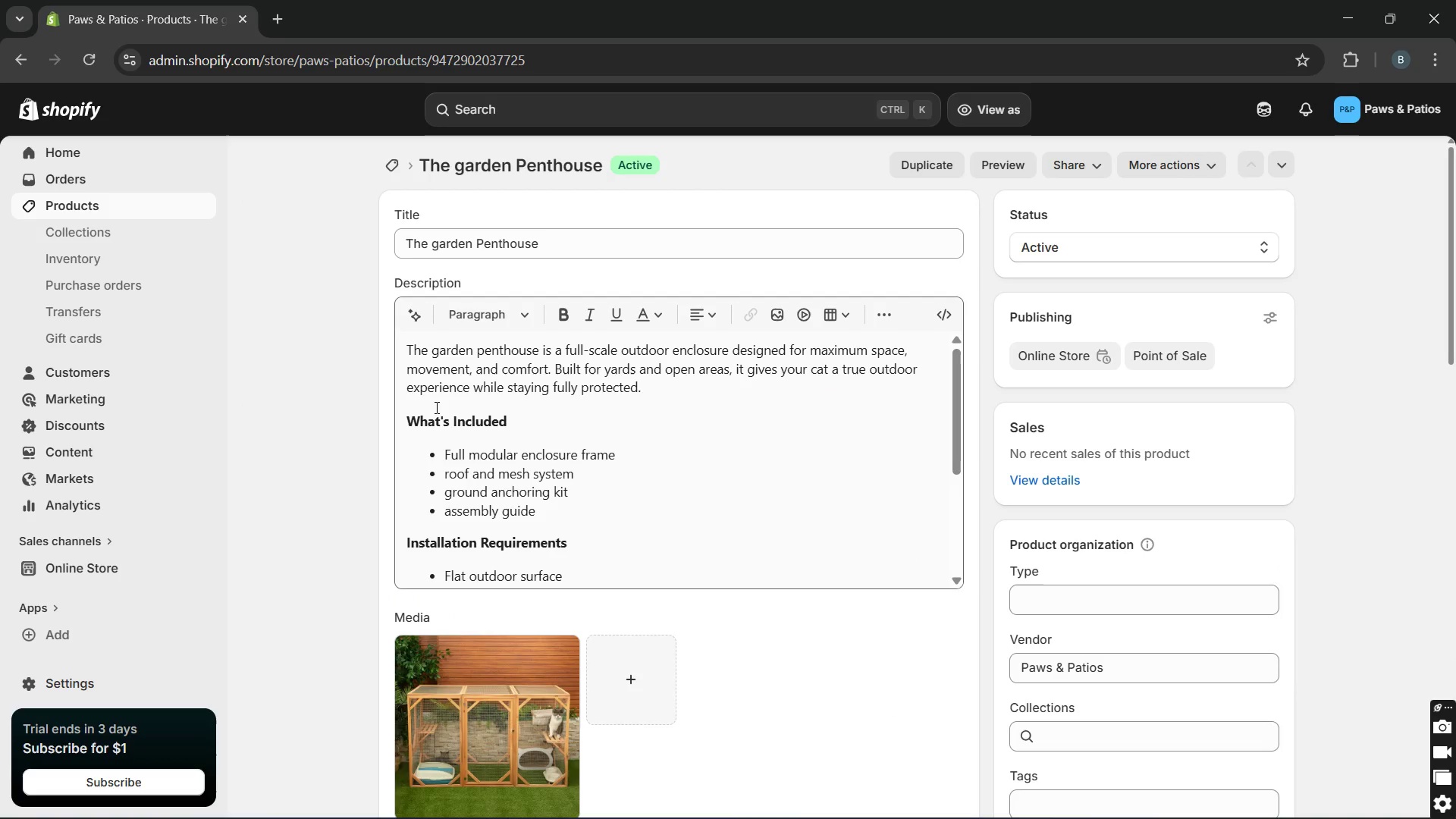 
wait(8.38)
 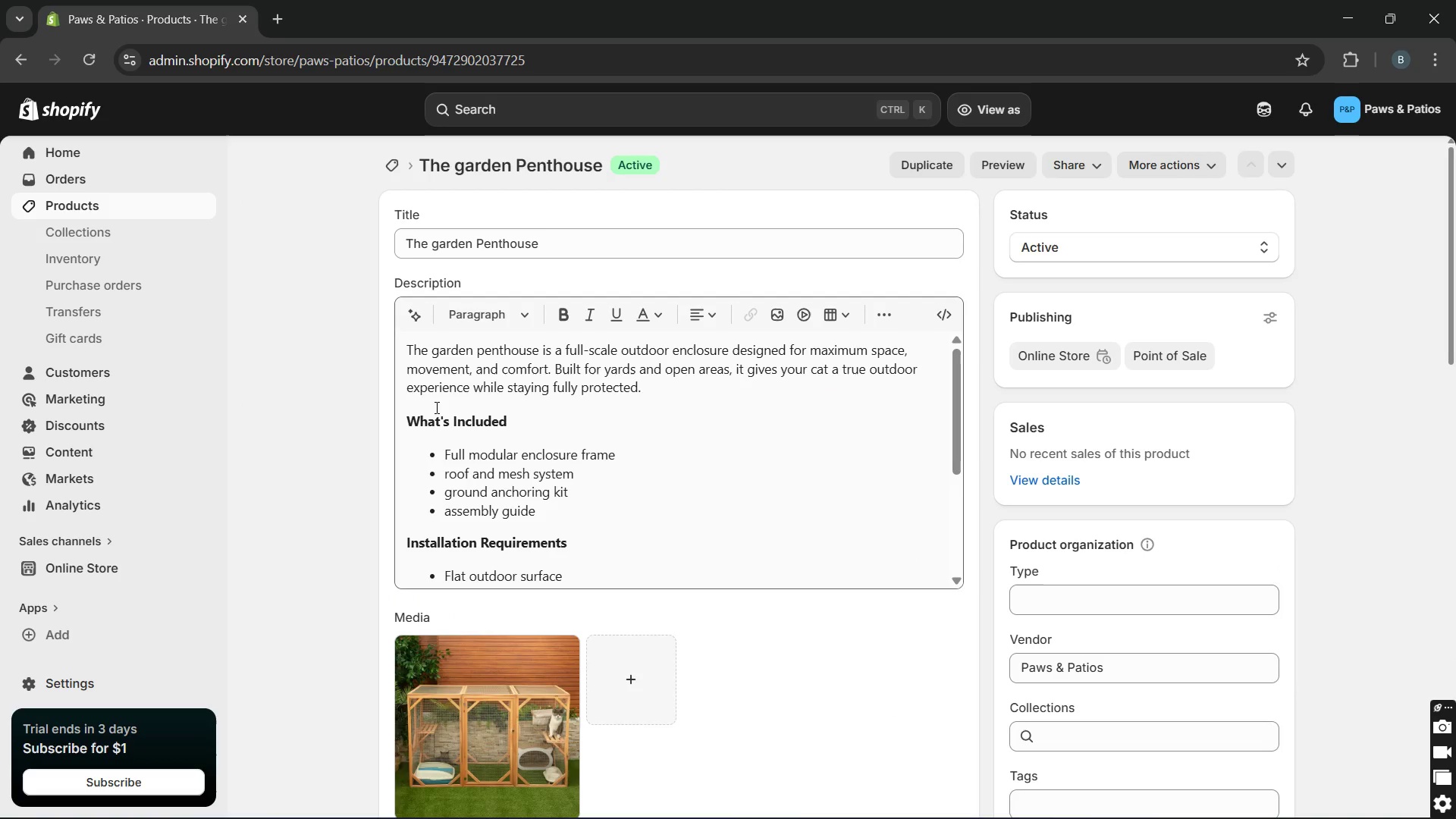 
left_click([454, 576])
 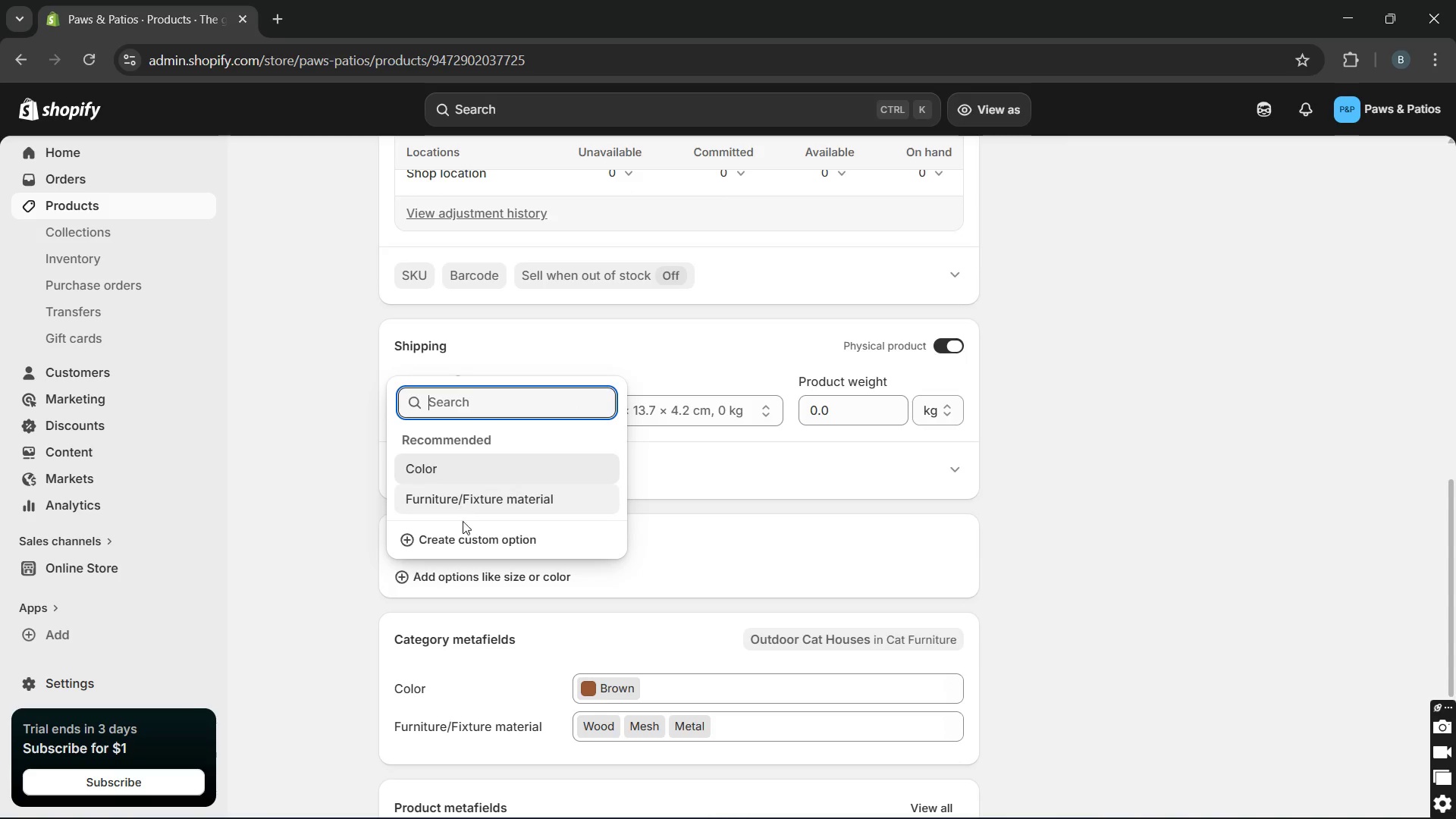 
left_click([463, 539])
 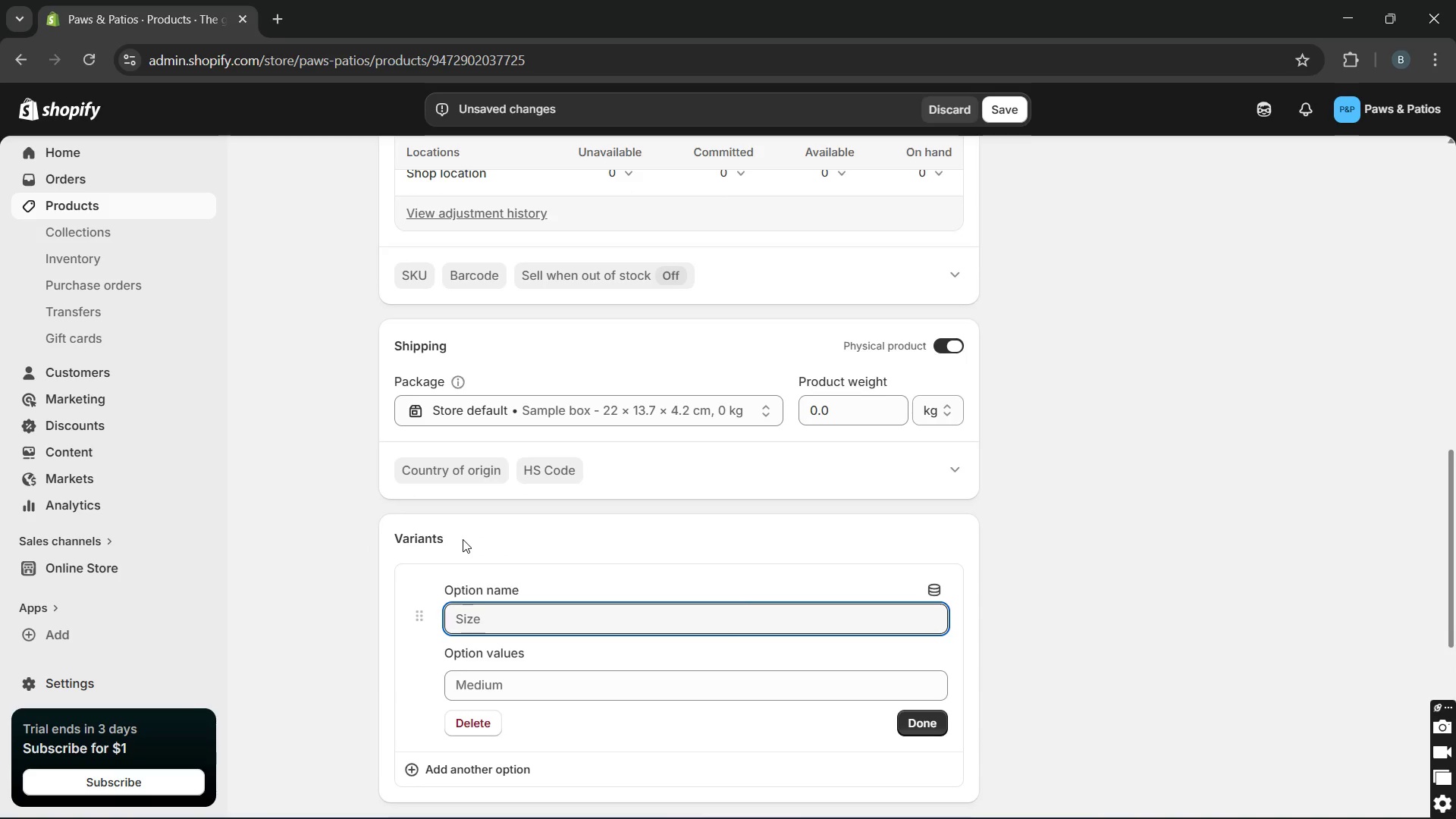 
type(size)
 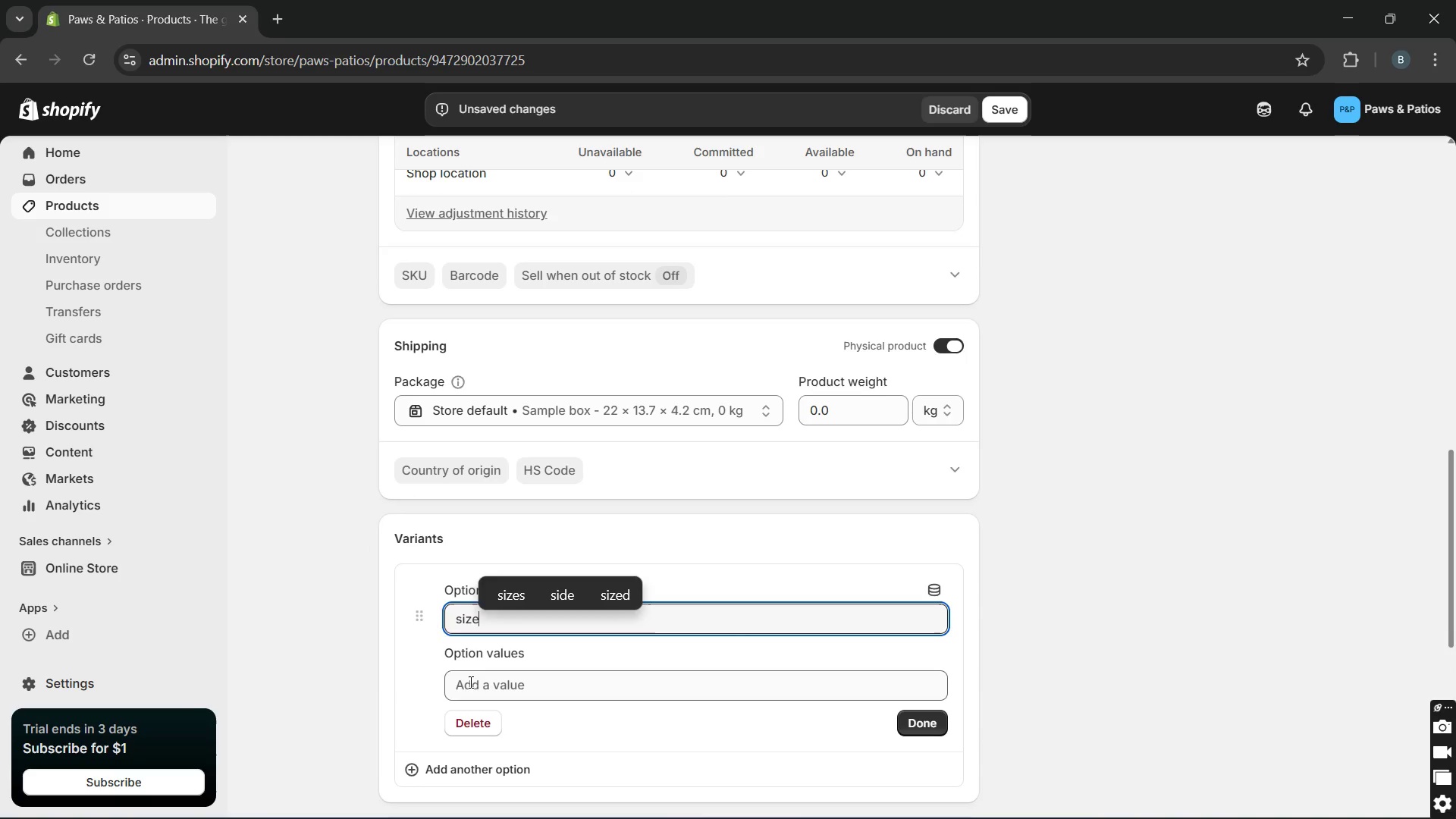 
double_click([469, 682])
 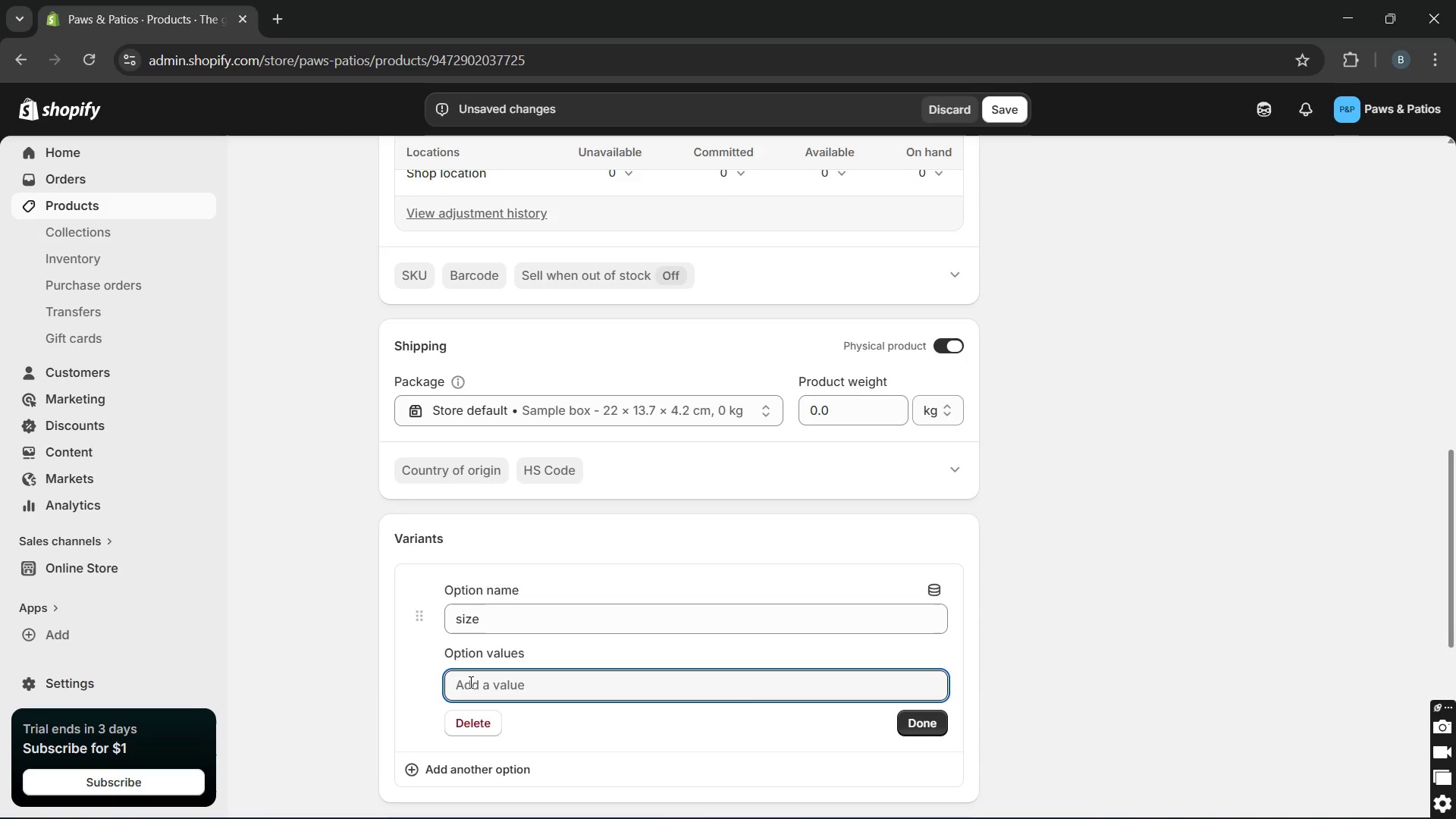 
type(small)
 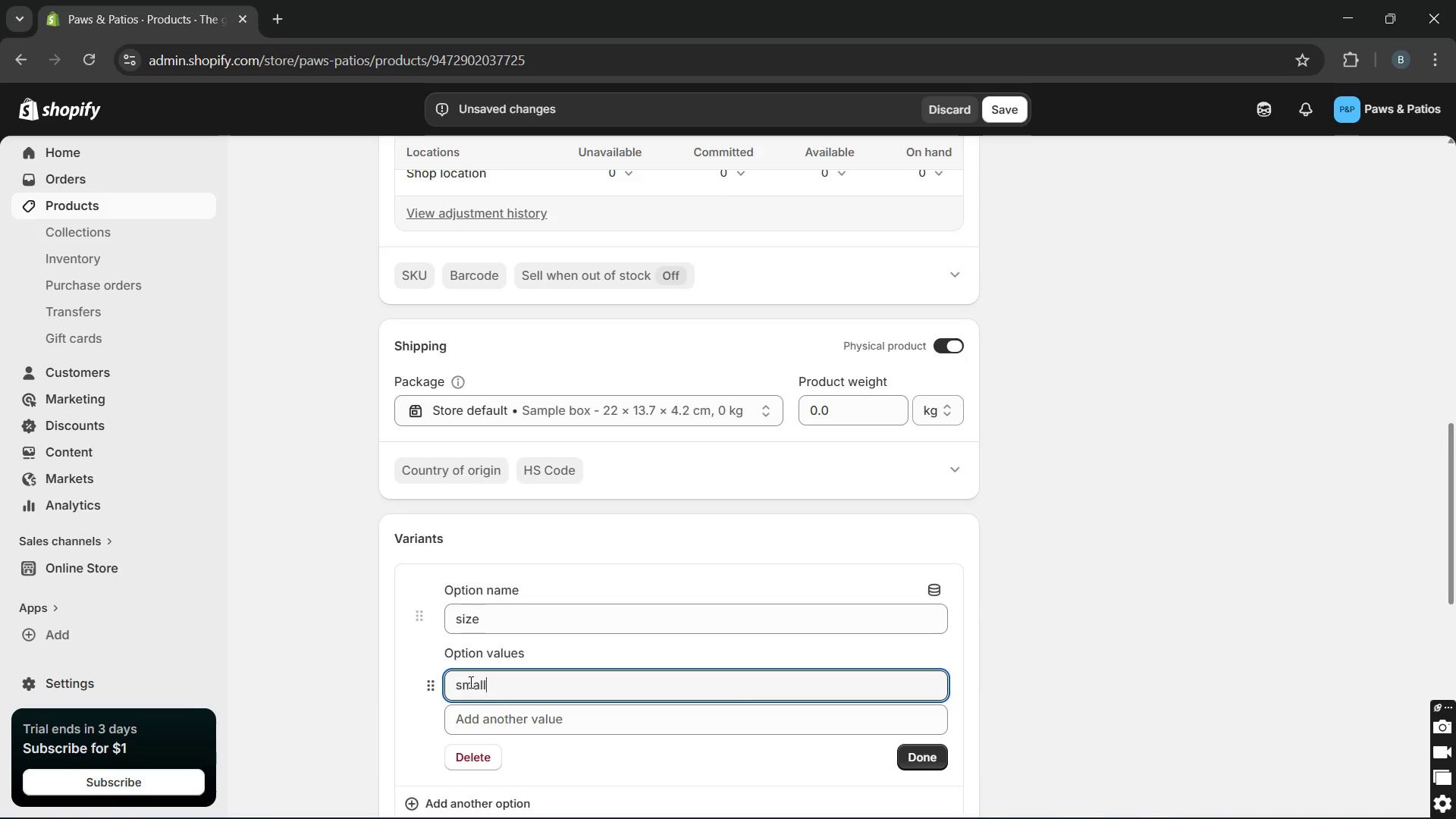 
key(Enter)
 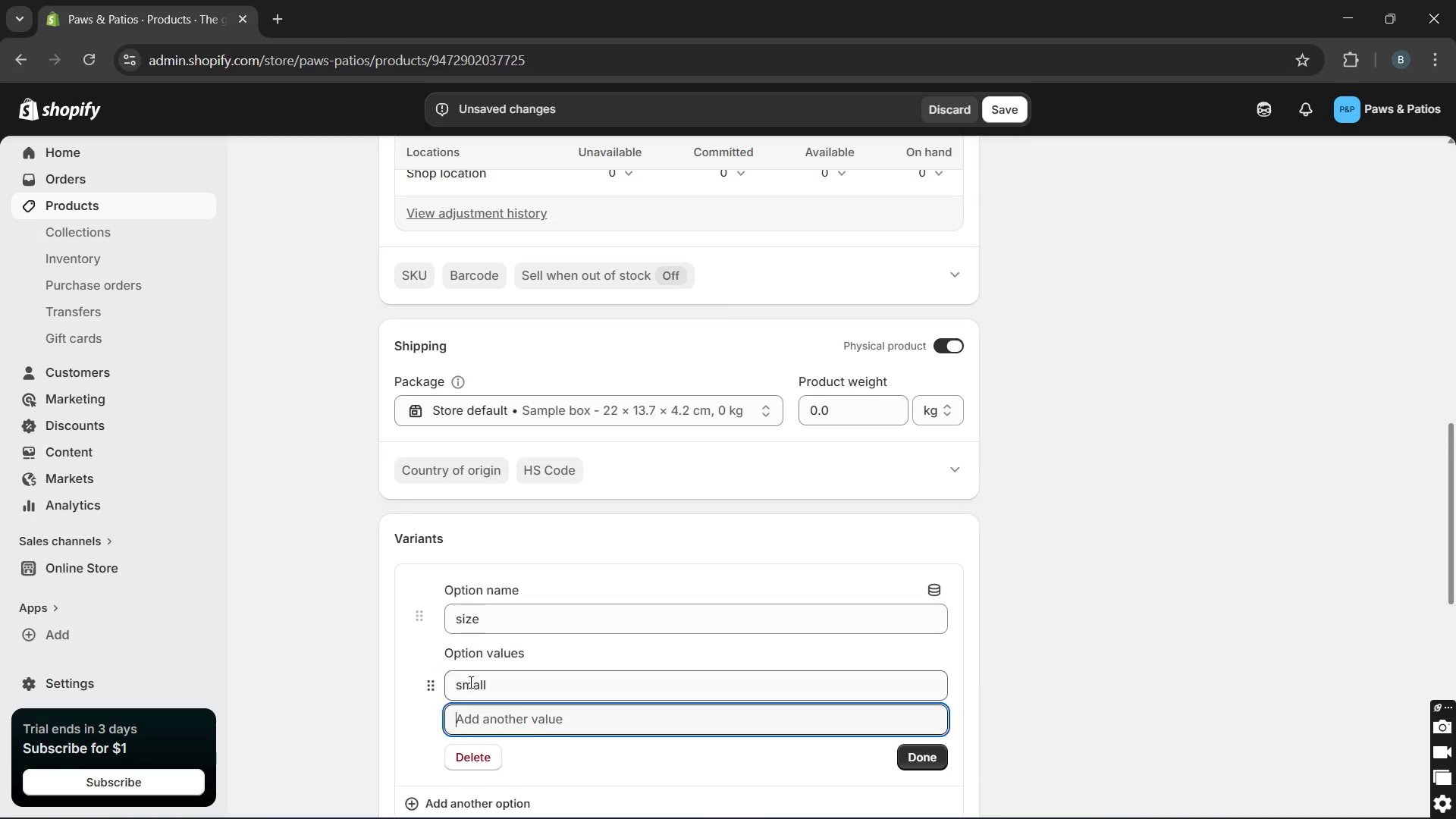 
type(medium)
 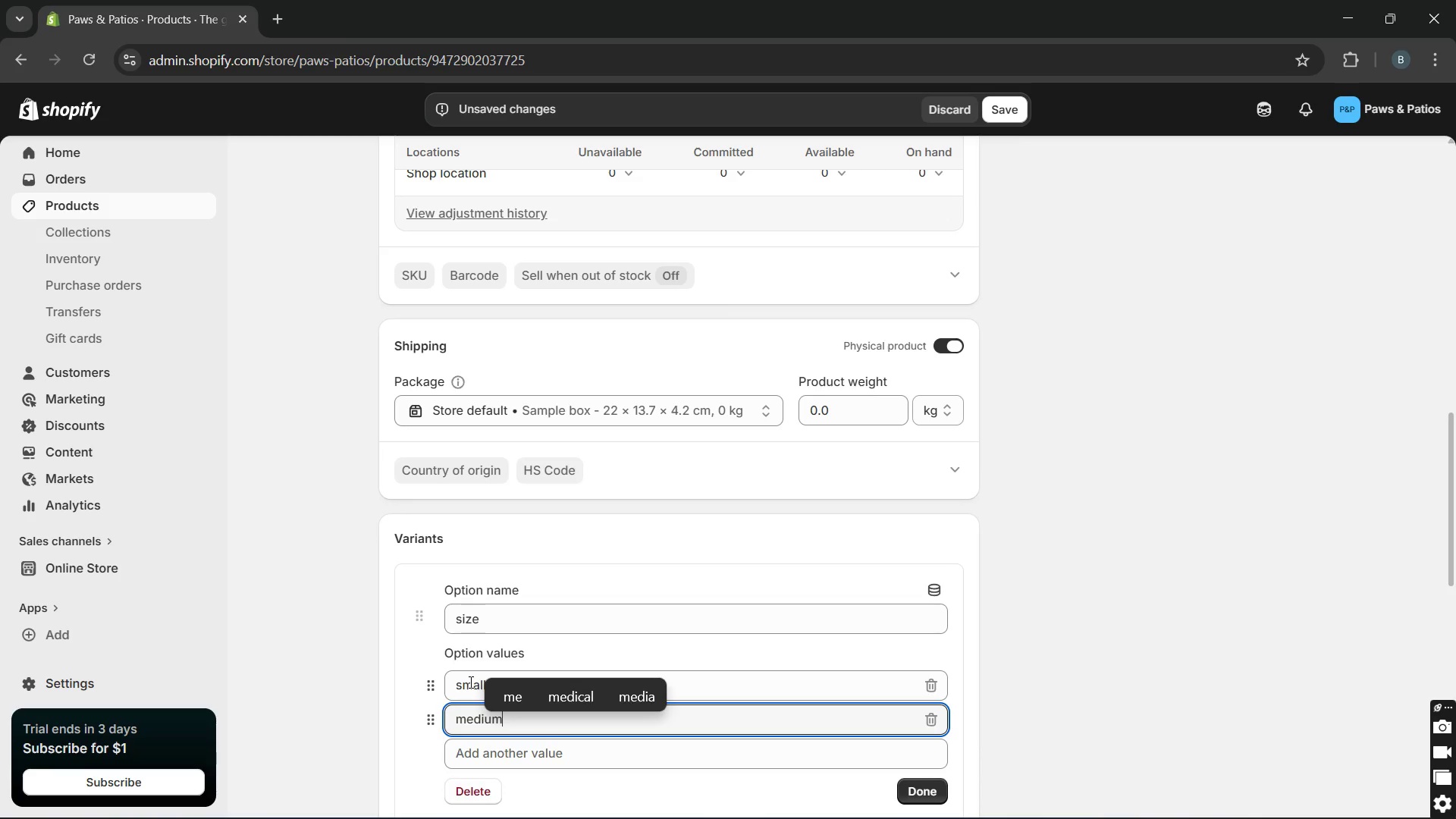 
key(Enter)
 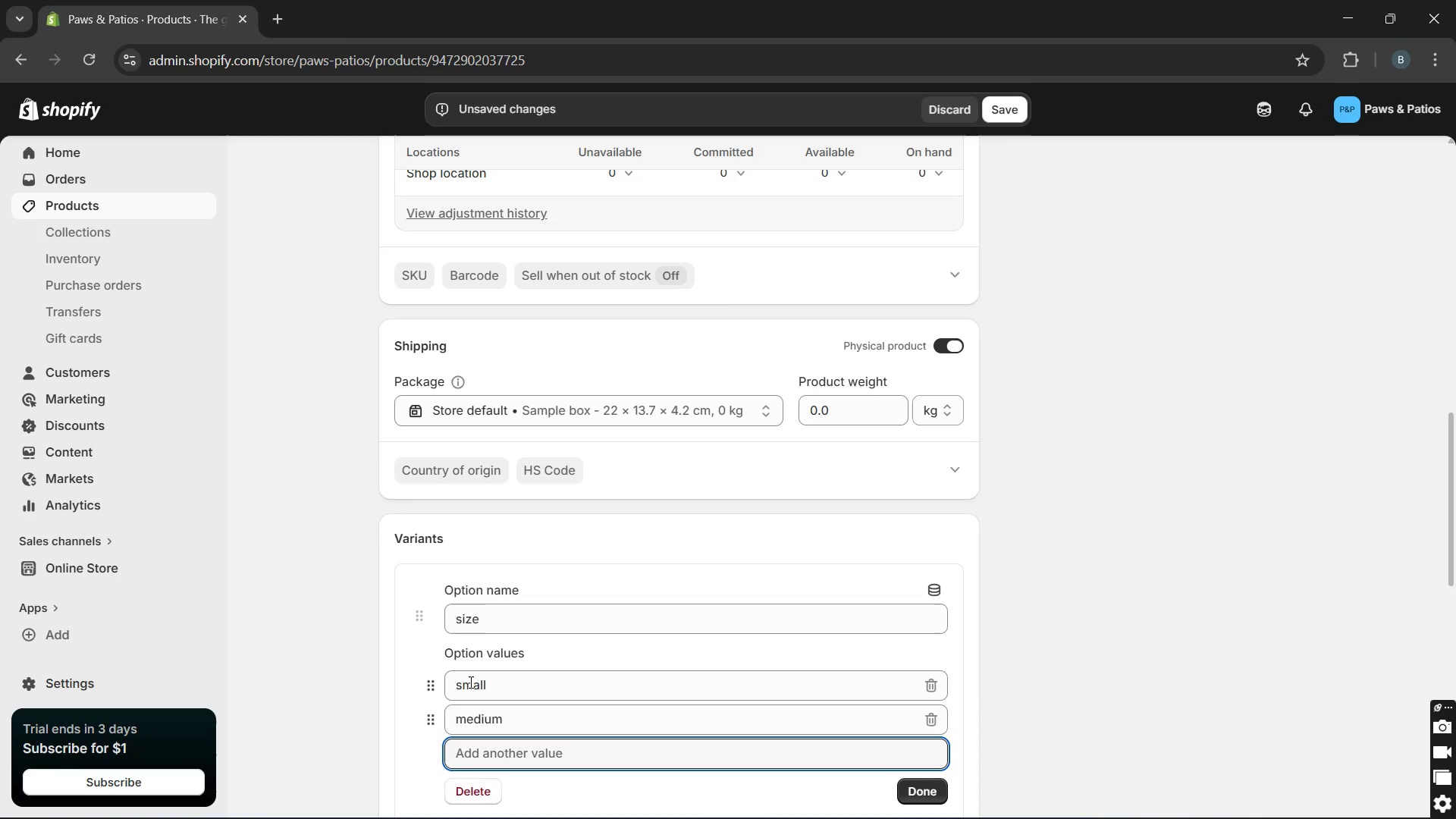 
type(large)
 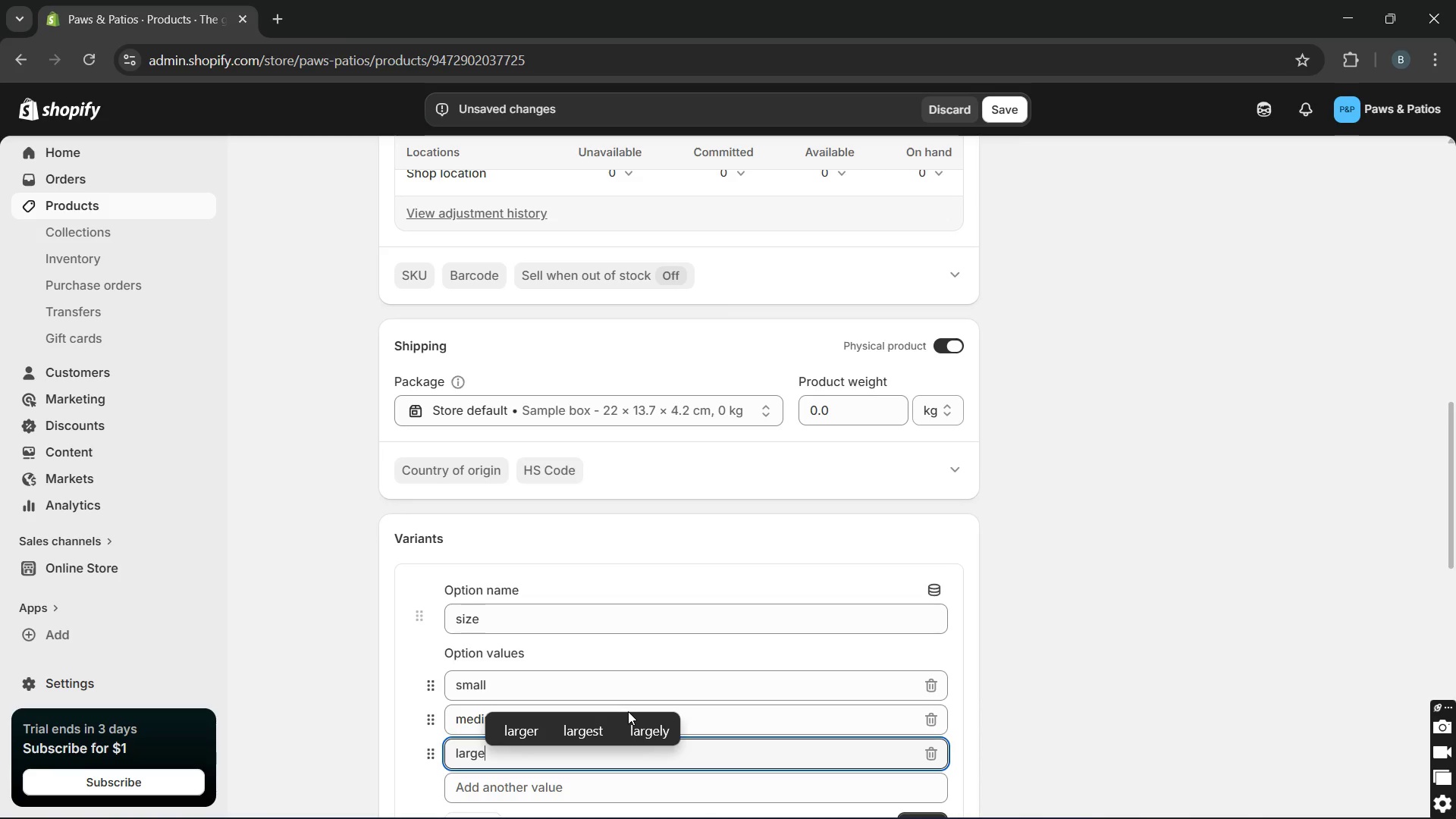 
scroll: coordinate [628, 711], scroll_direction: down, amount: 1.0
 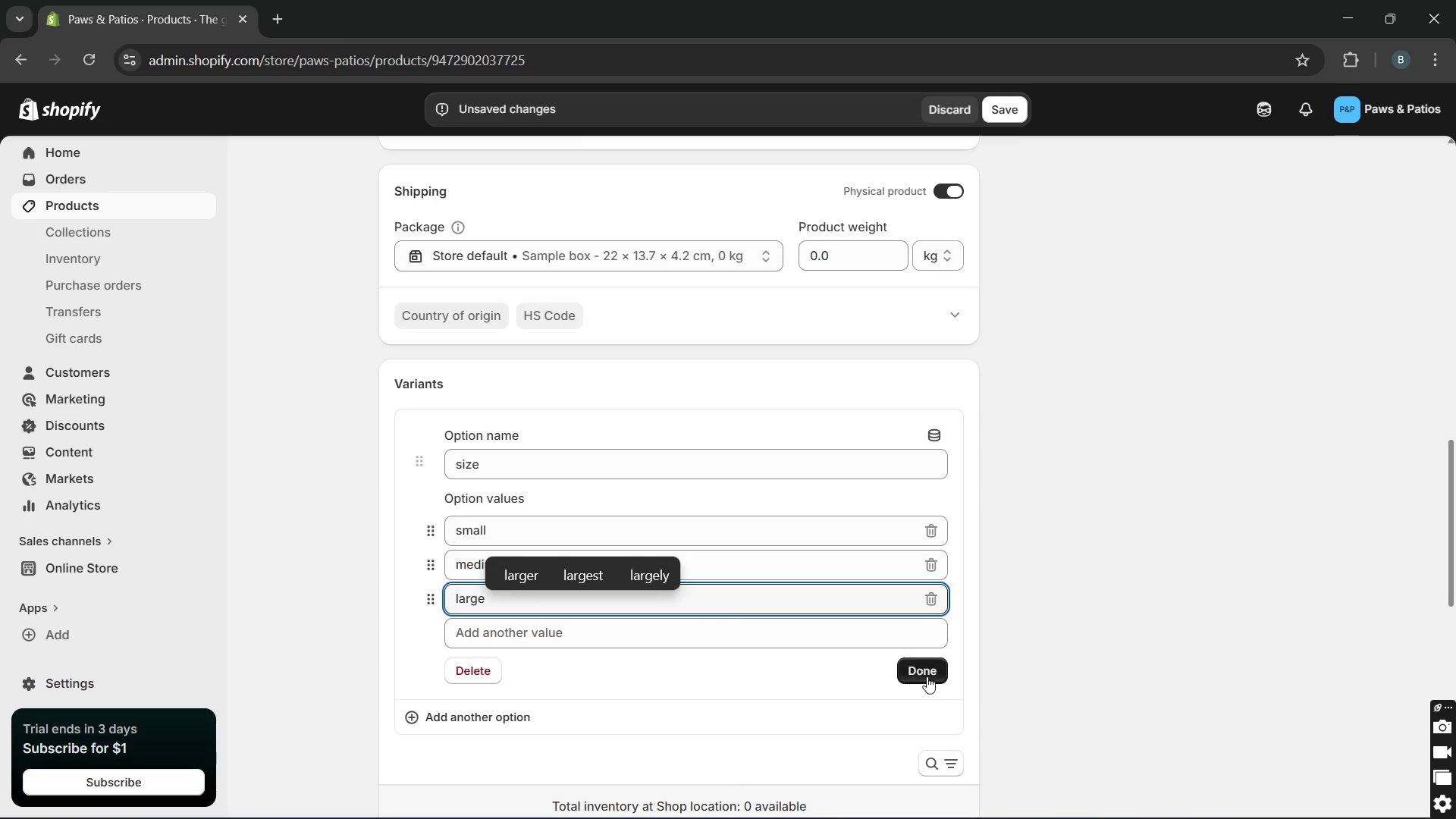 
left_click([943, 673])
 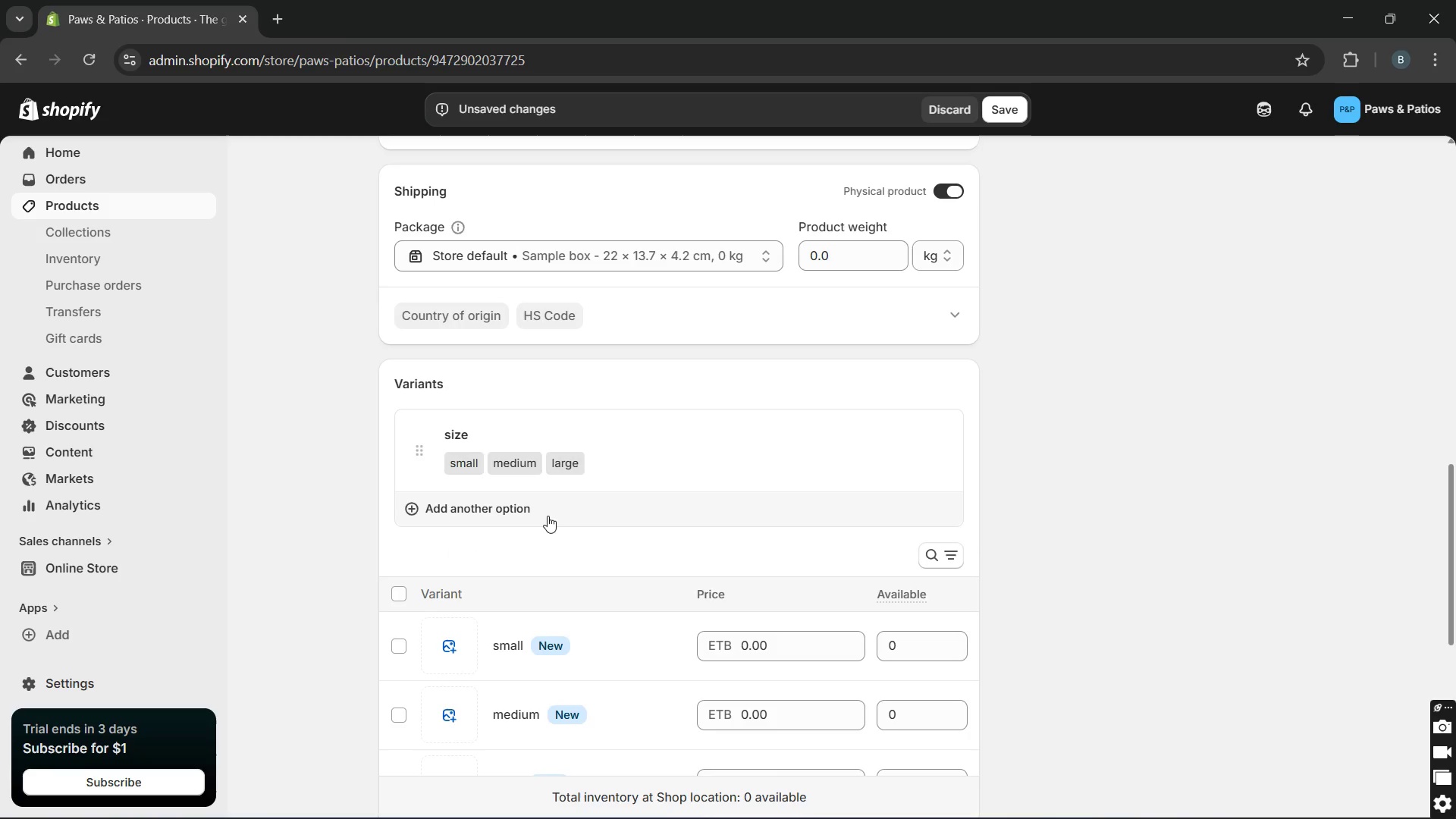 
left_click([543, 500])
 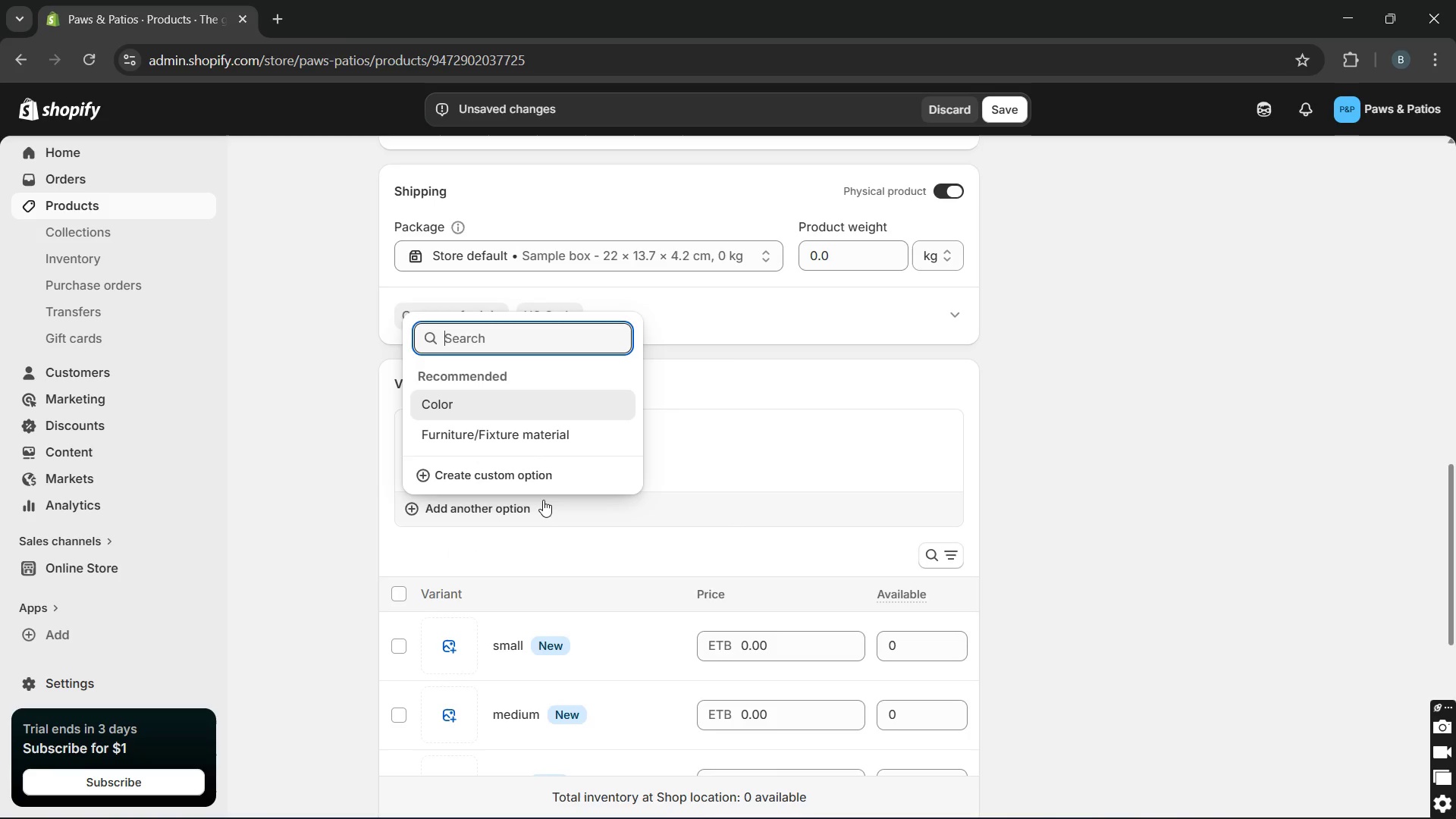 
wait(8.03)
 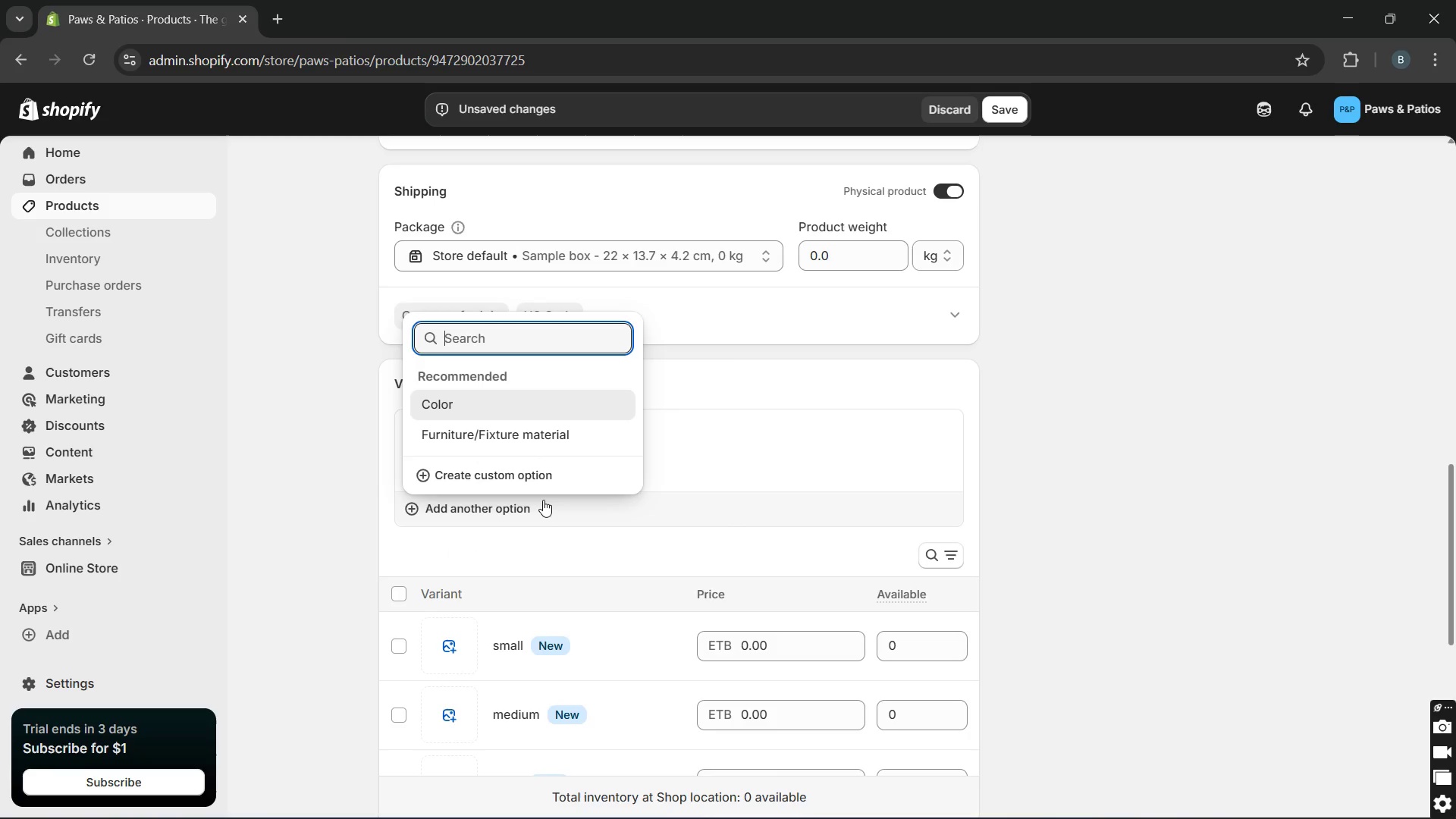 
left_click([507, 478])
 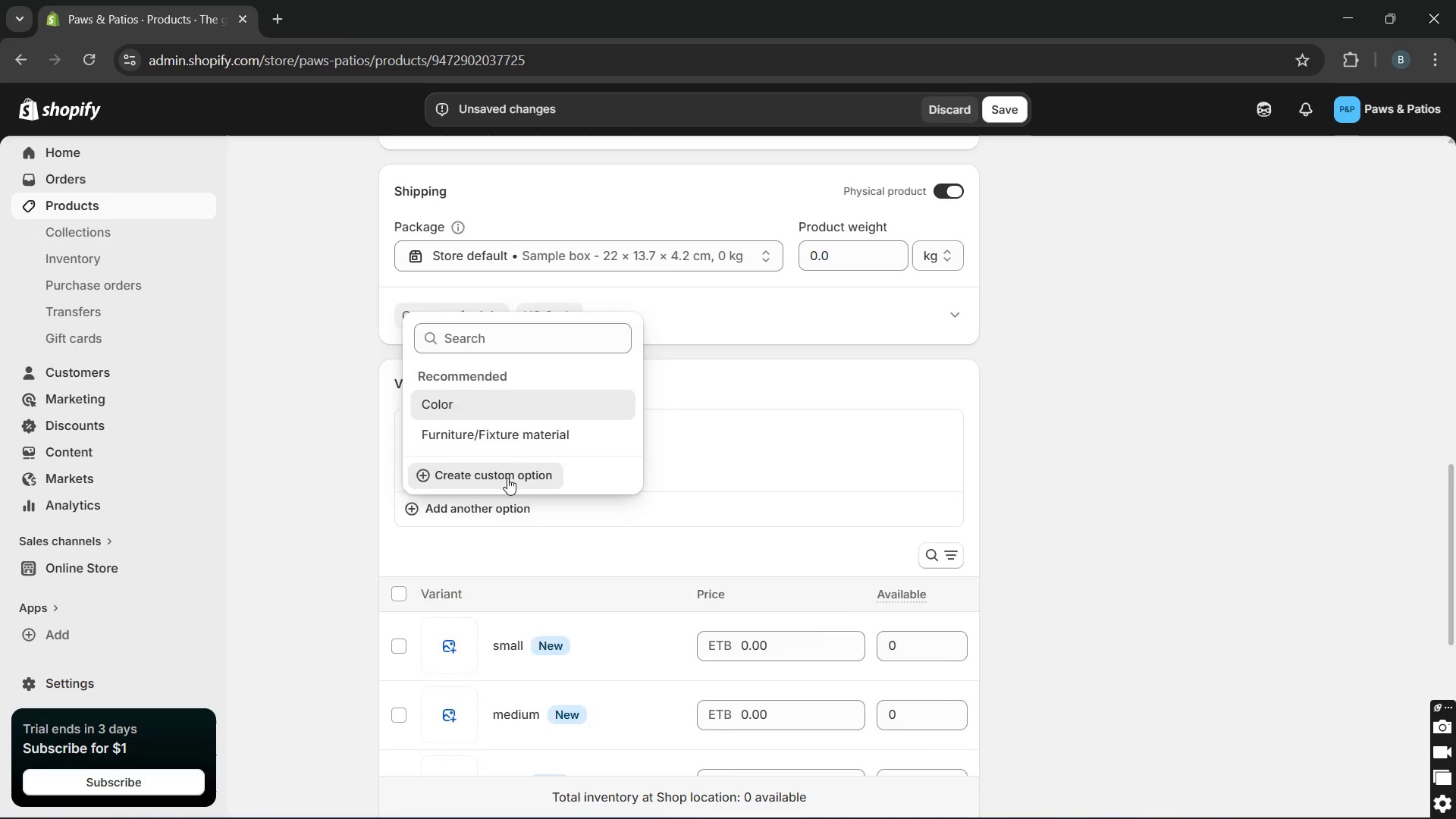 
type(me)
 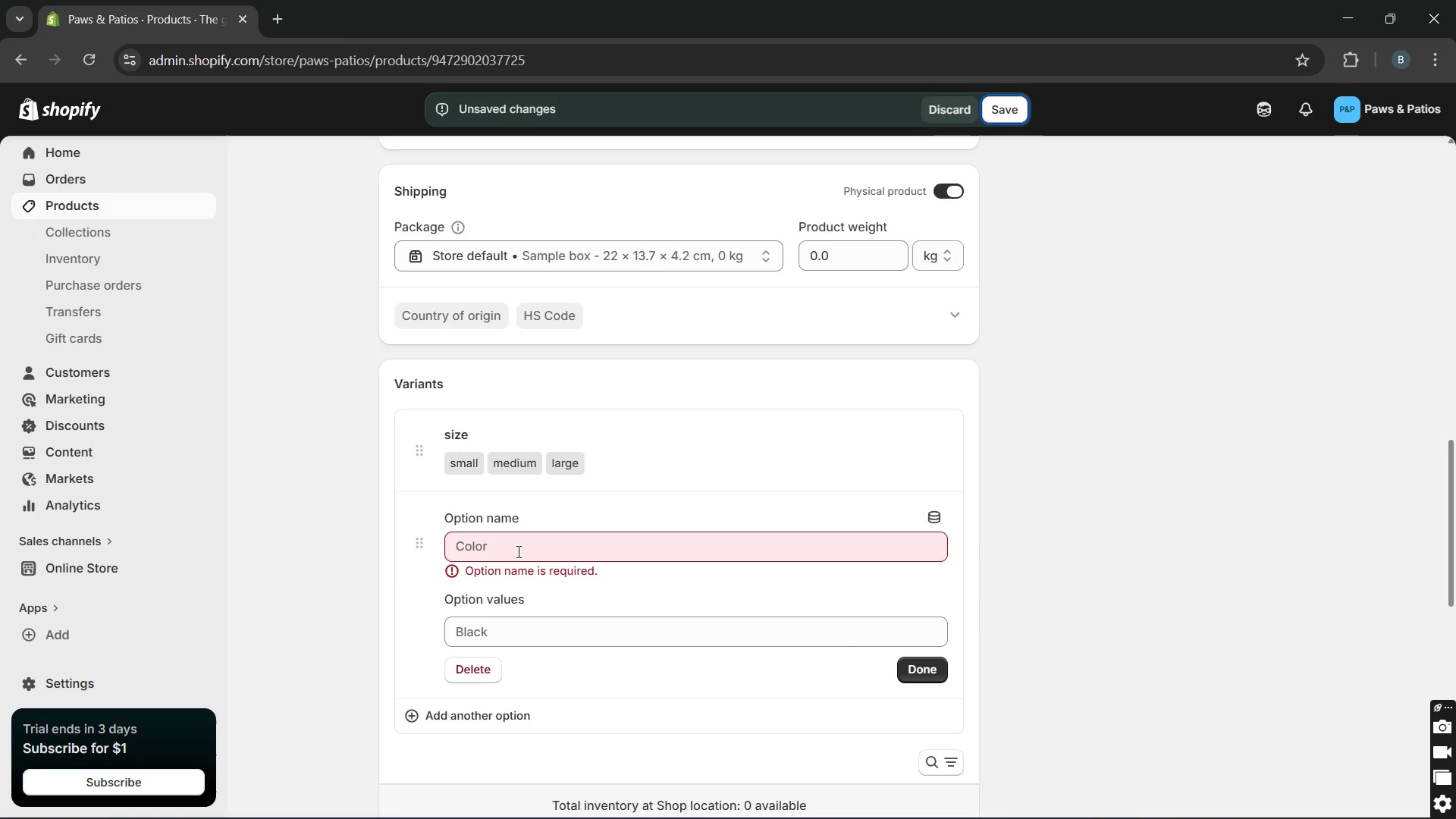 
left_click([516, 548])
 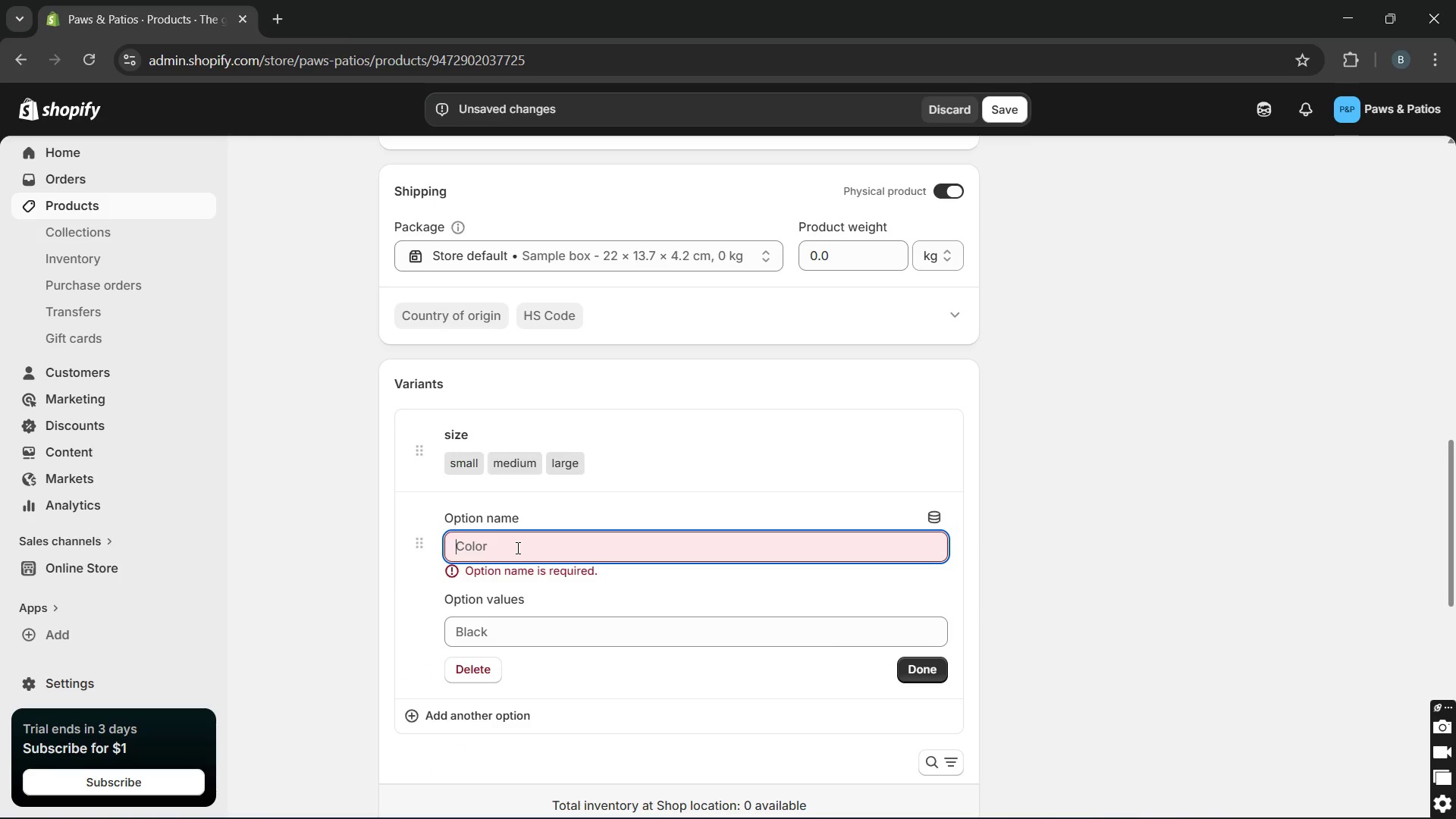 
type(mesh )
 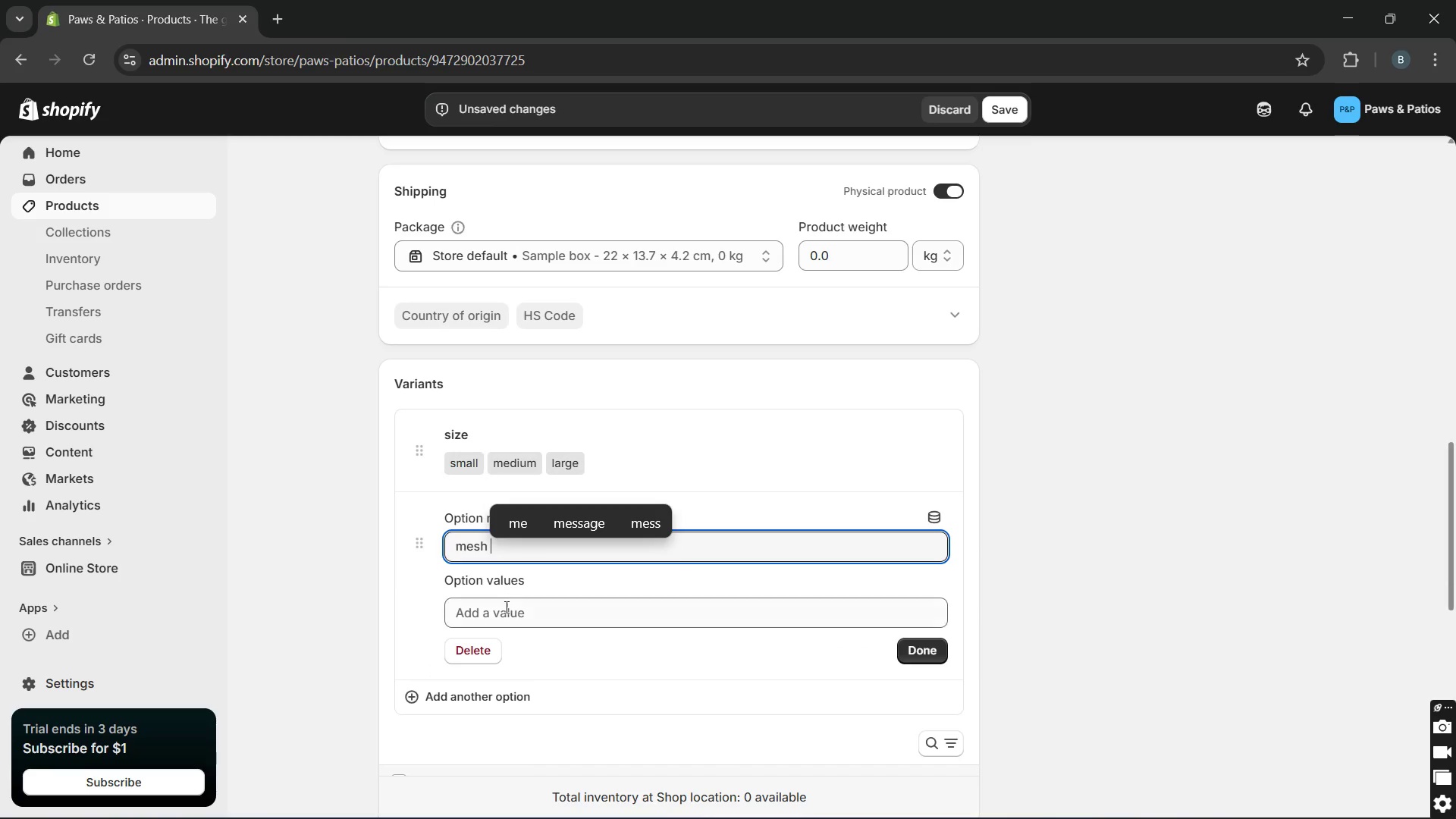 
left_click([504, 610])
 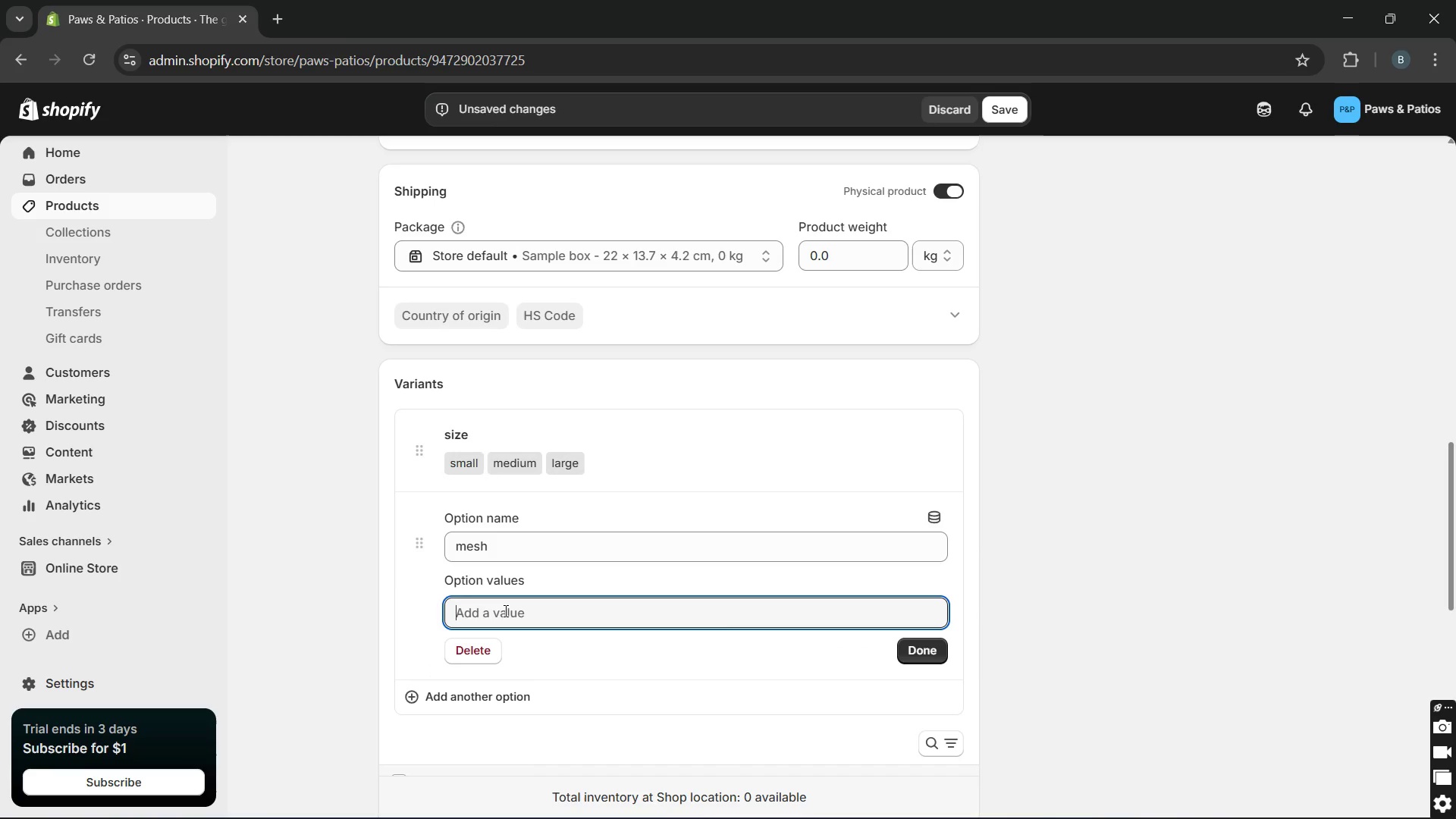 
type(poly)
 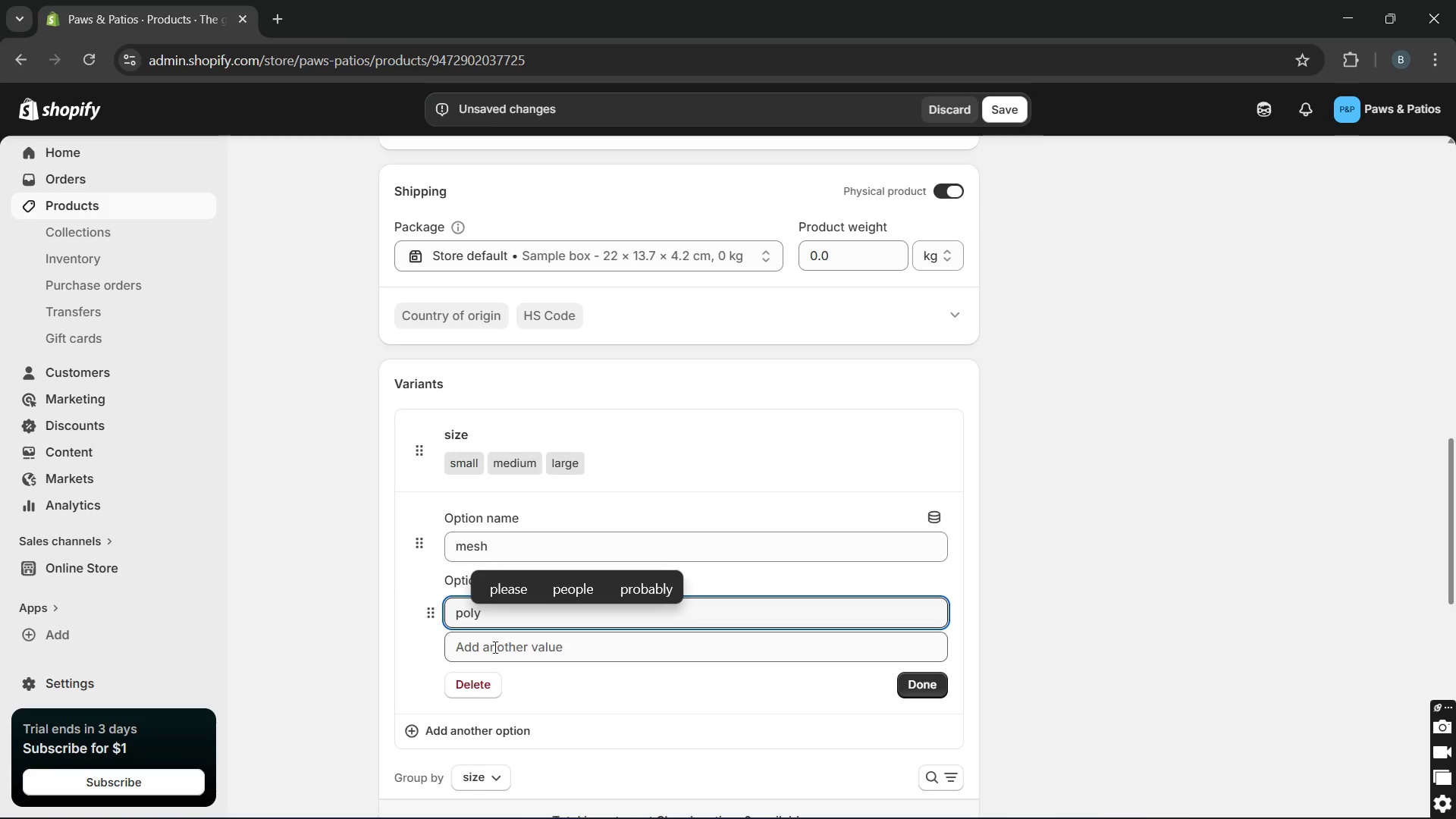 
left_click([494, 648])
 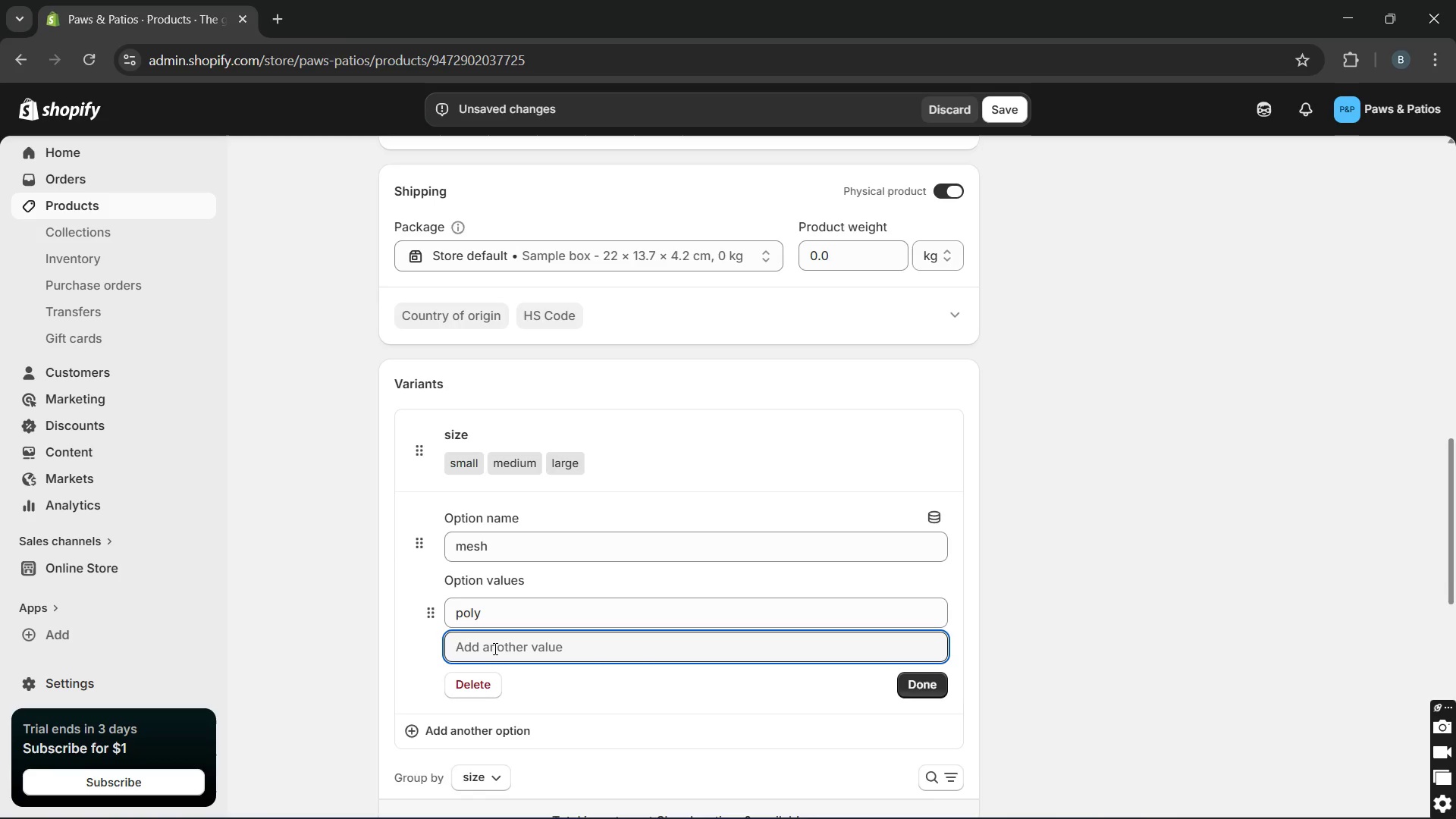 
type(steel)
 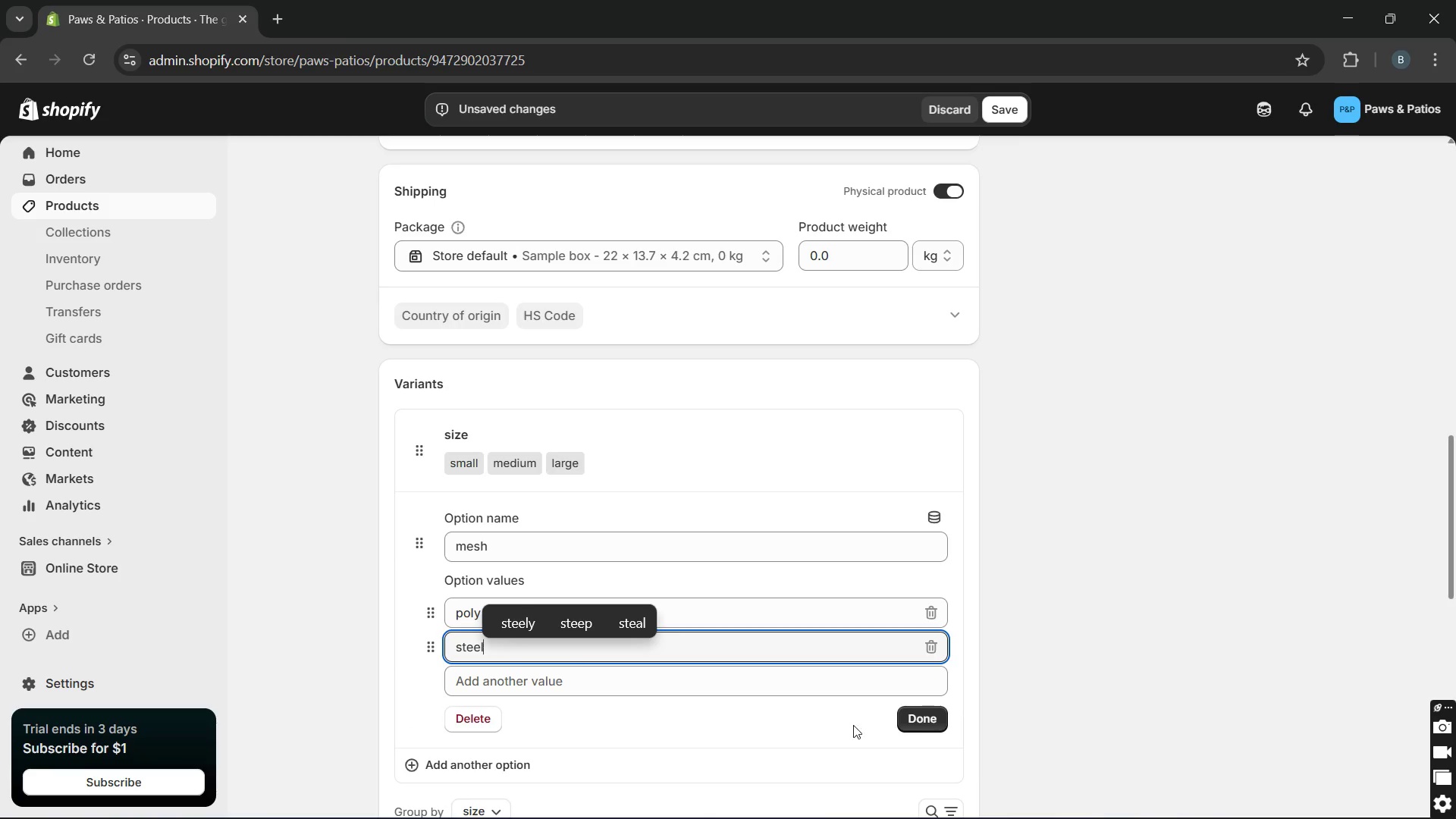 
left_click([921, 726])
 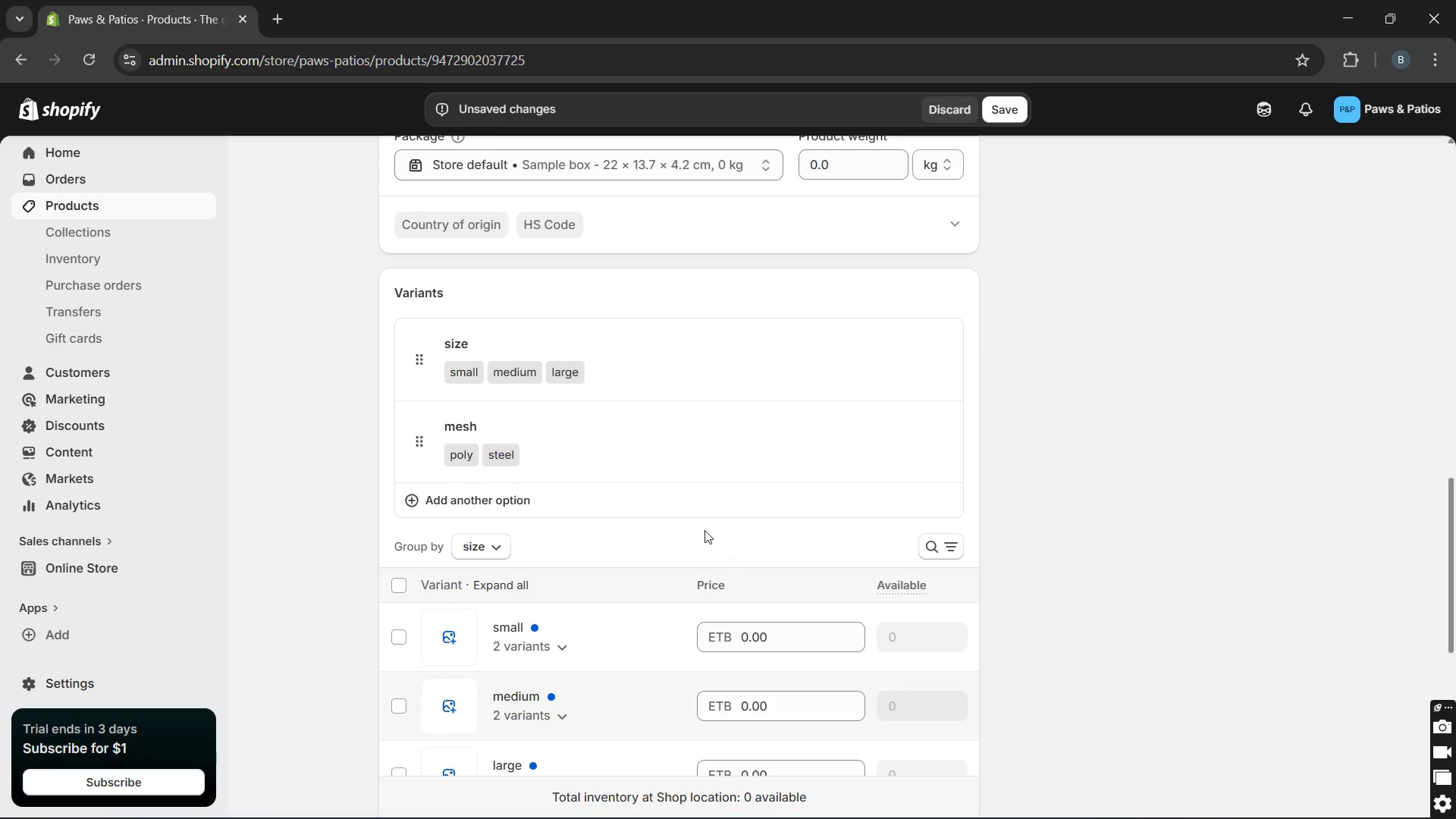 
left_click([651, 495])
 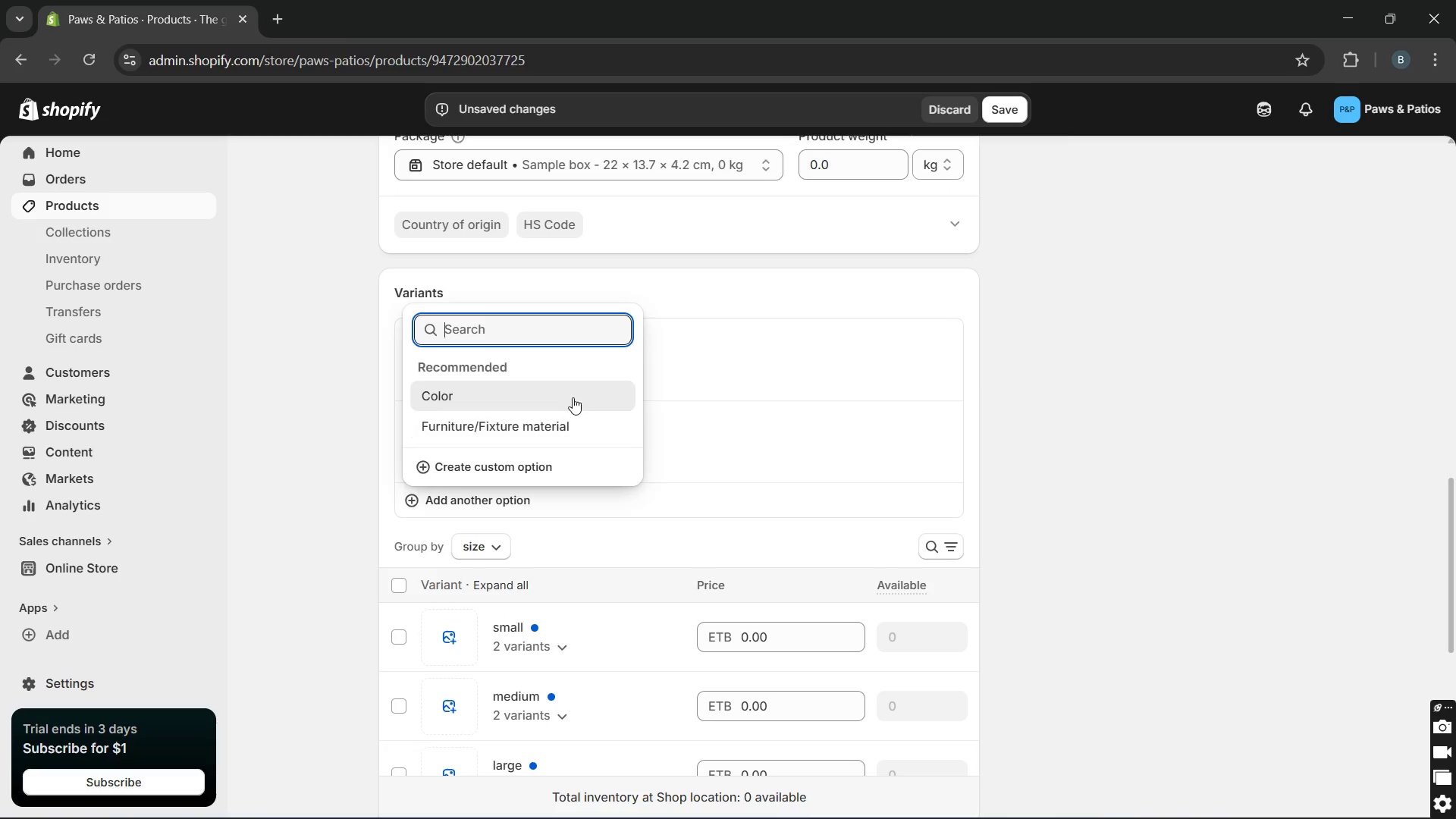 
left_click([530, 463])
 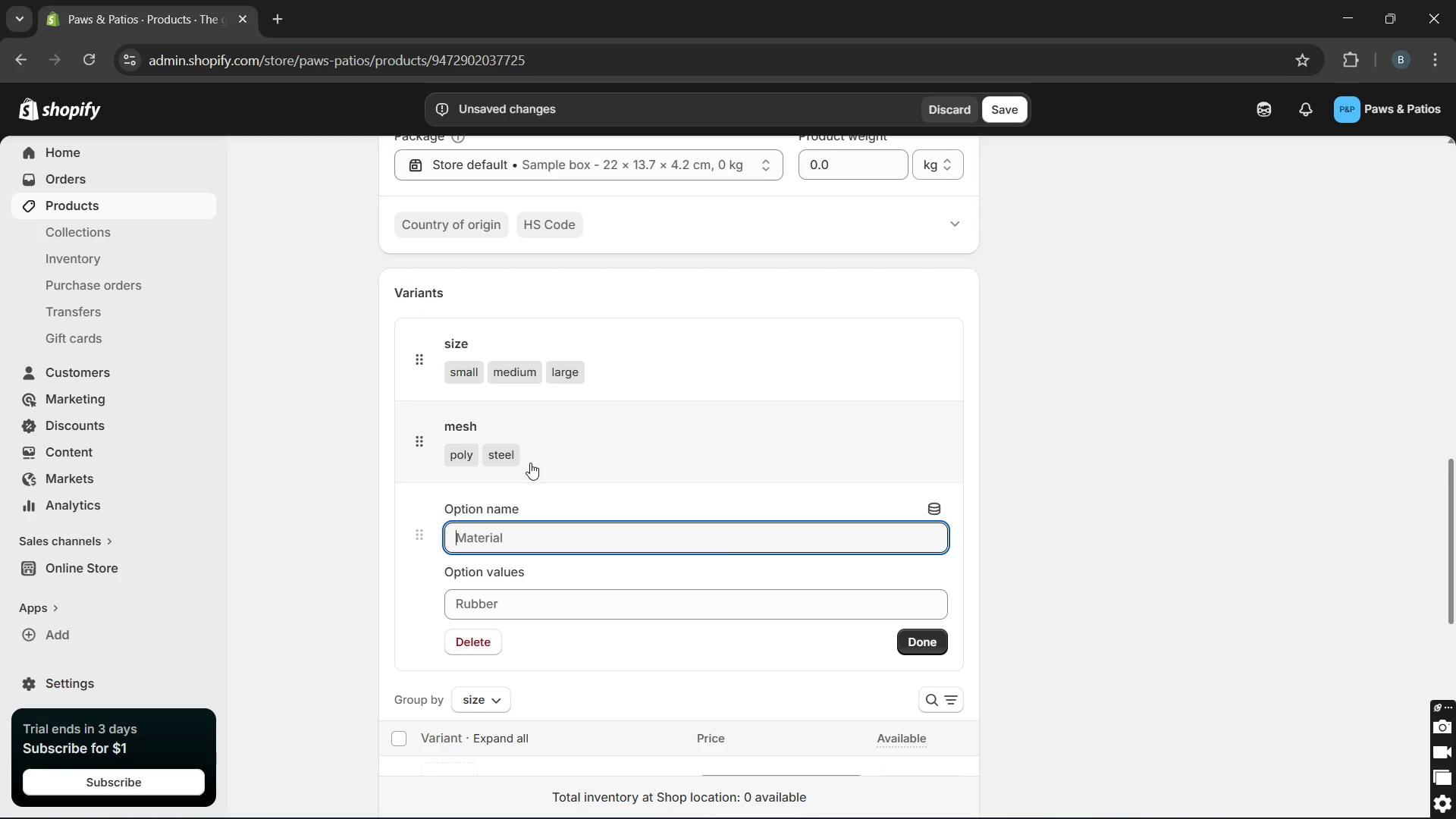 
type(finish)
 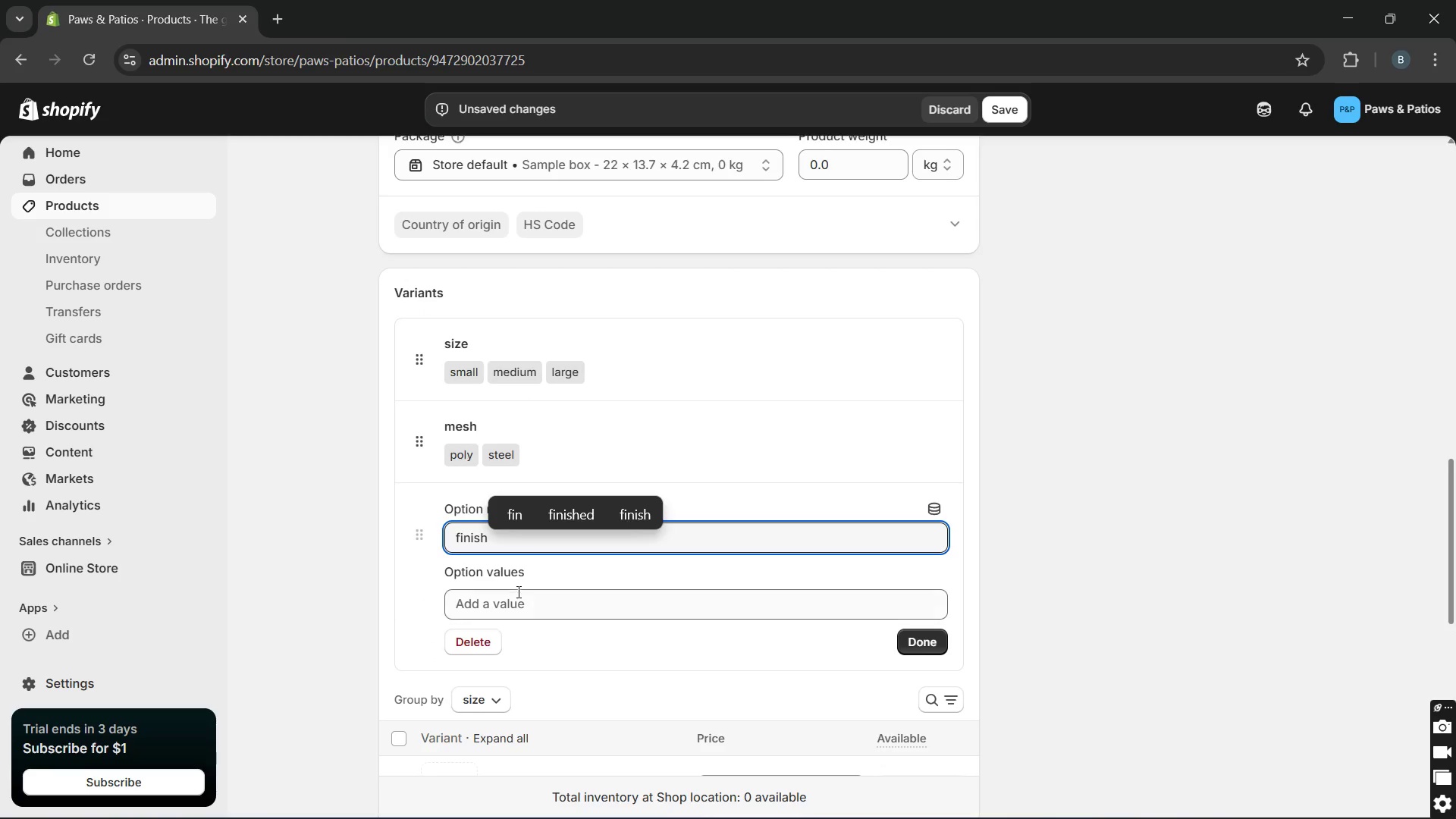 
left_click([516, 595])
 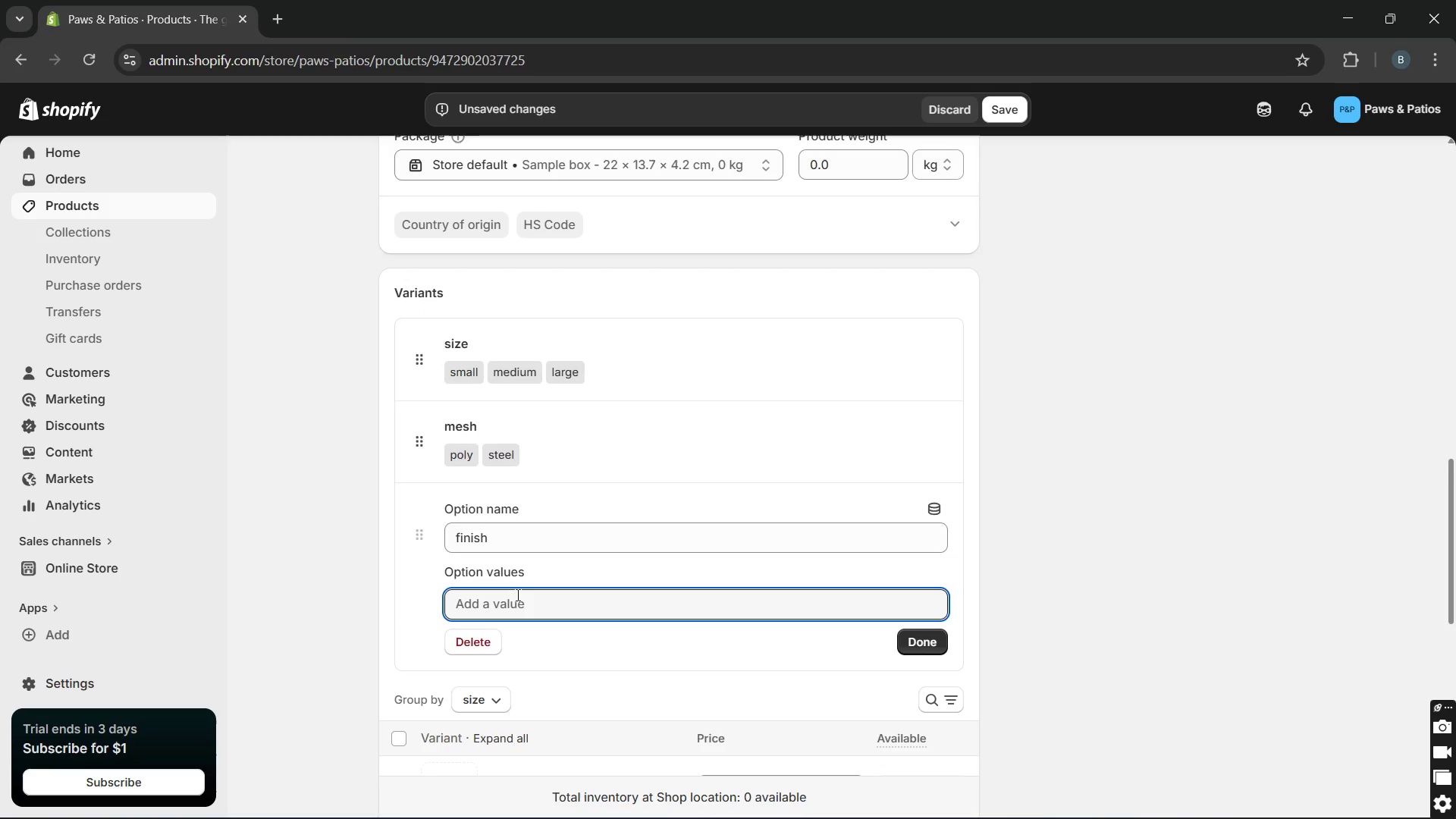 
type(cedar)
 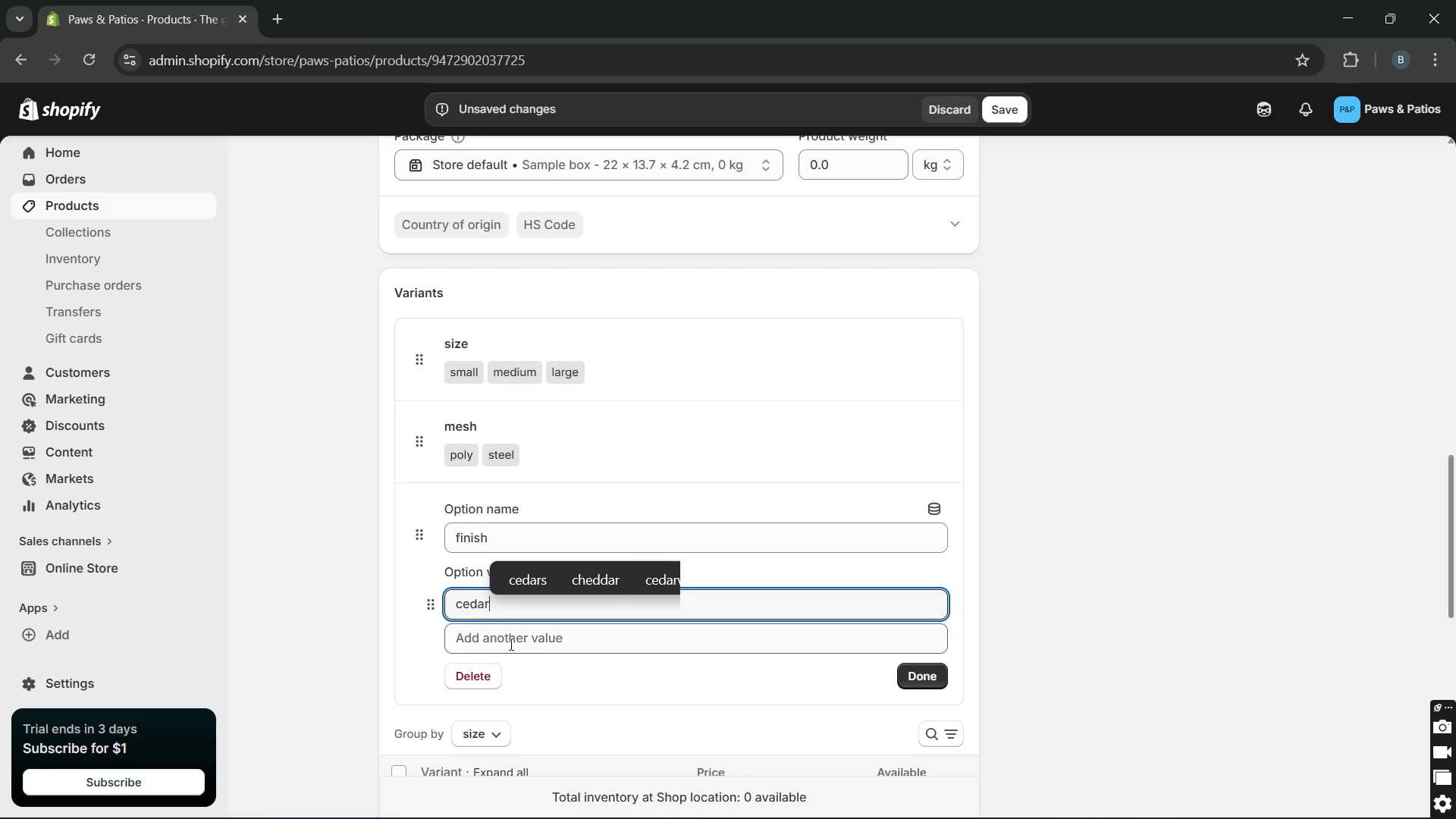 
left_click([510, 646])
 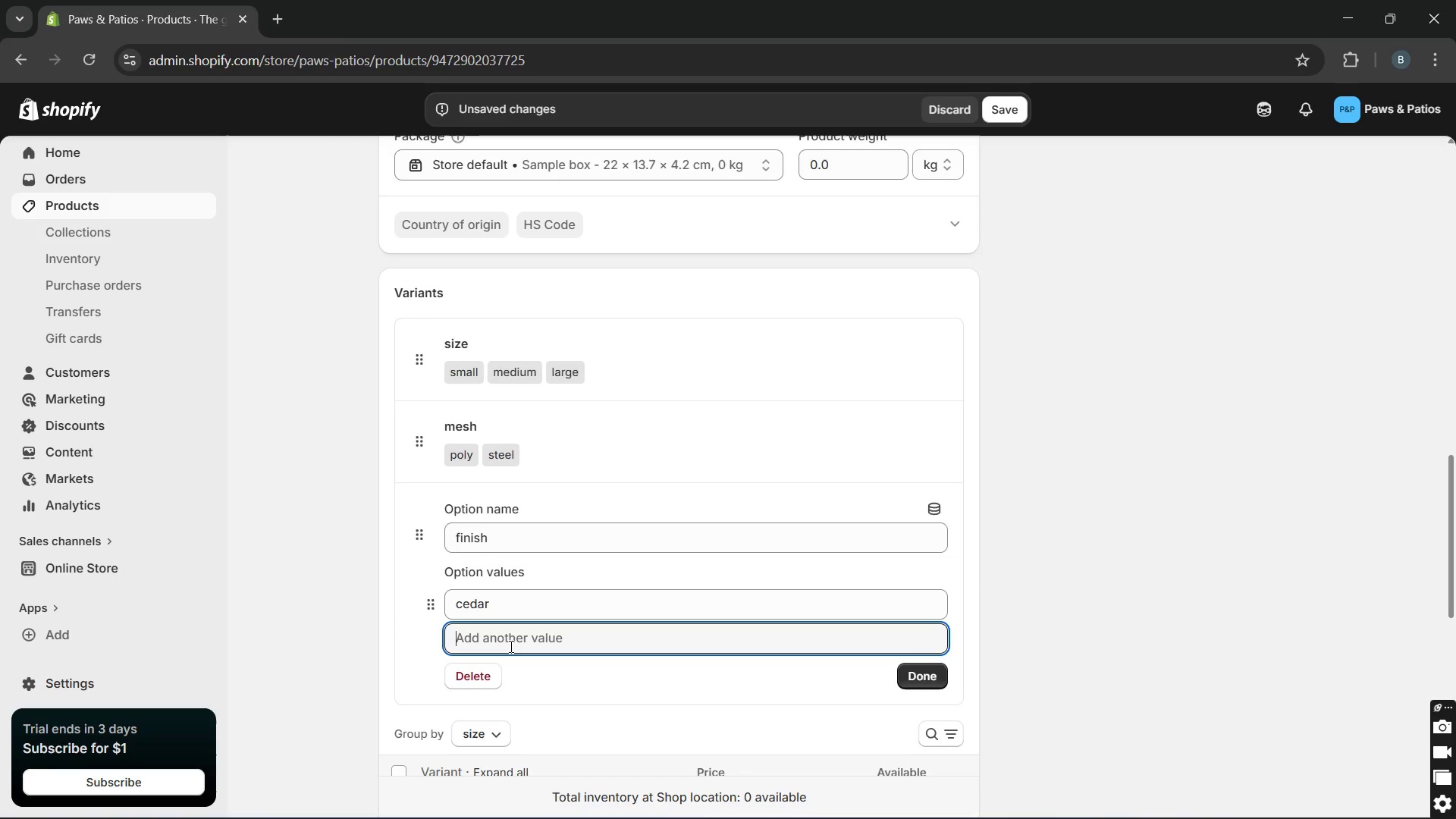 
type(grey)
 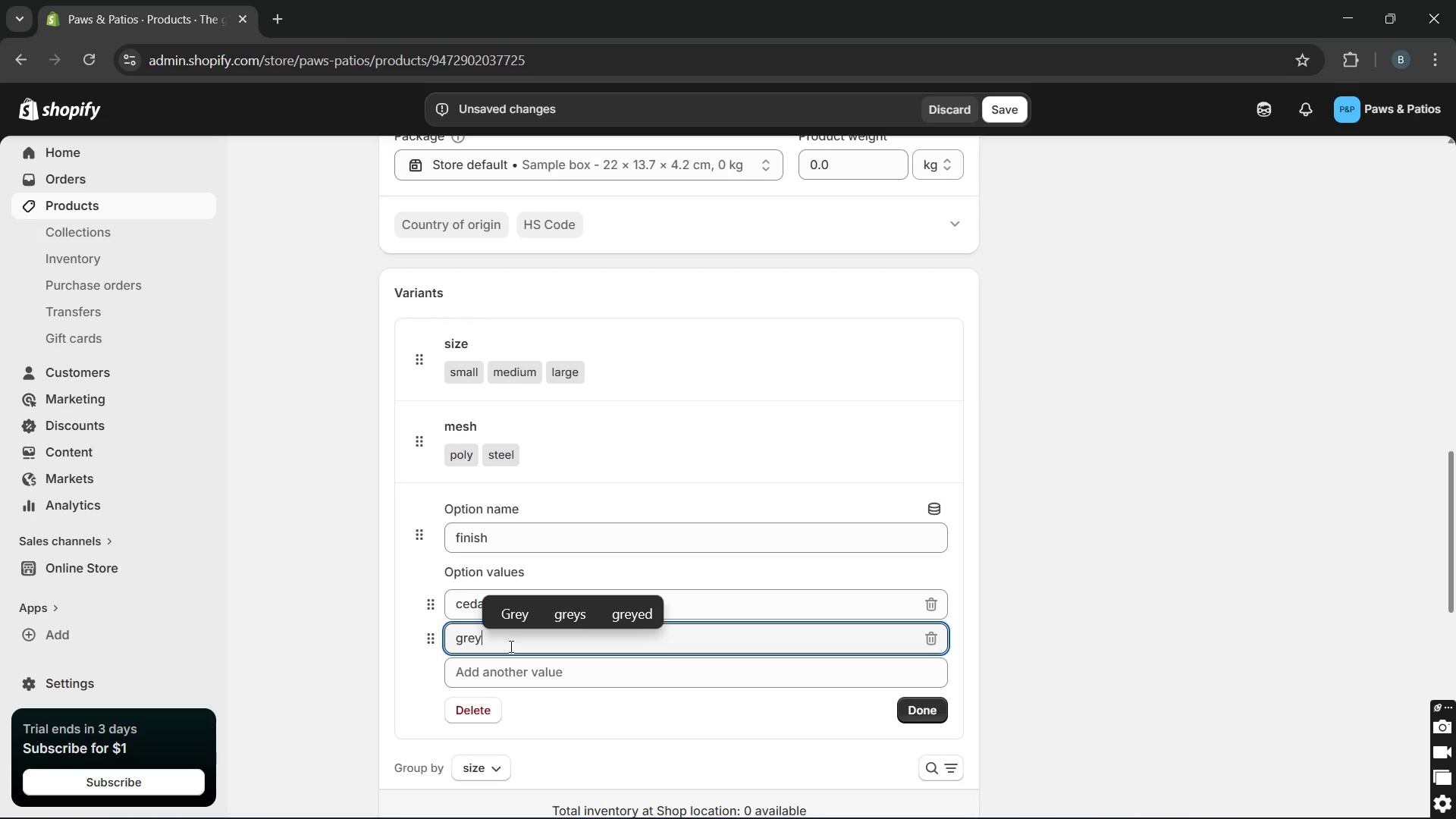 
left_click([927, 700])
 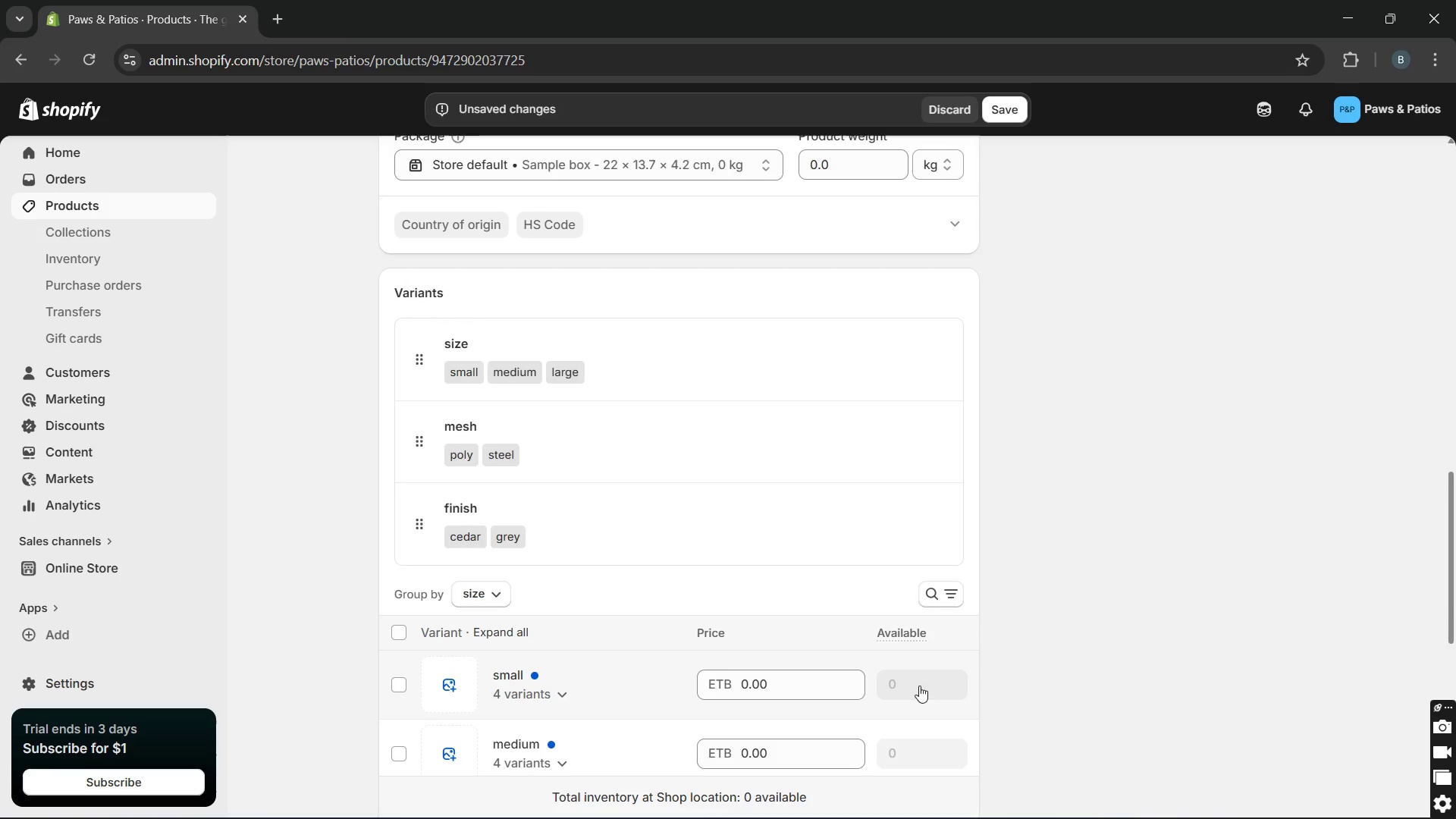 
mouse_move([795, 479])
 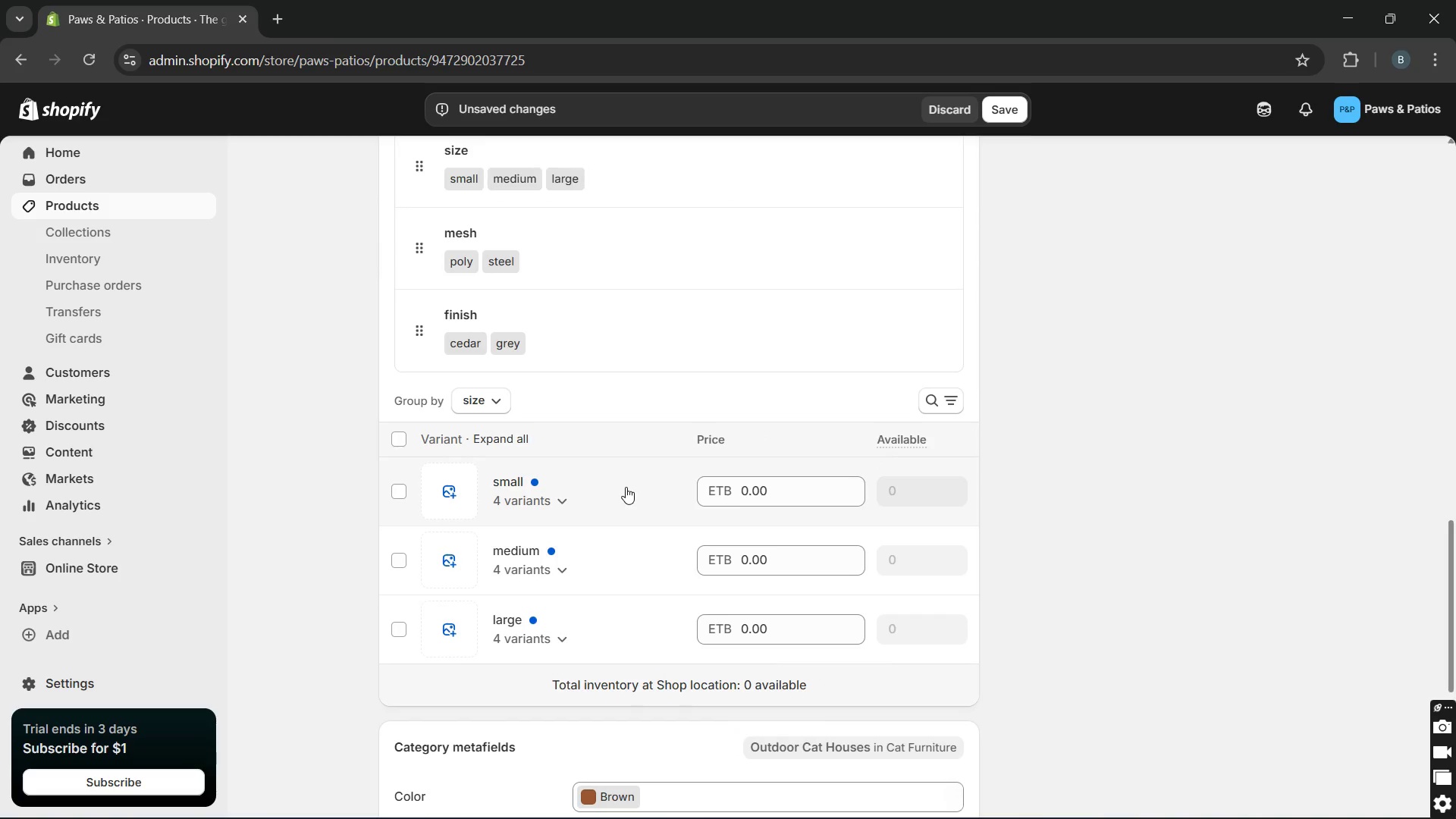 
left_click([626, 487])
 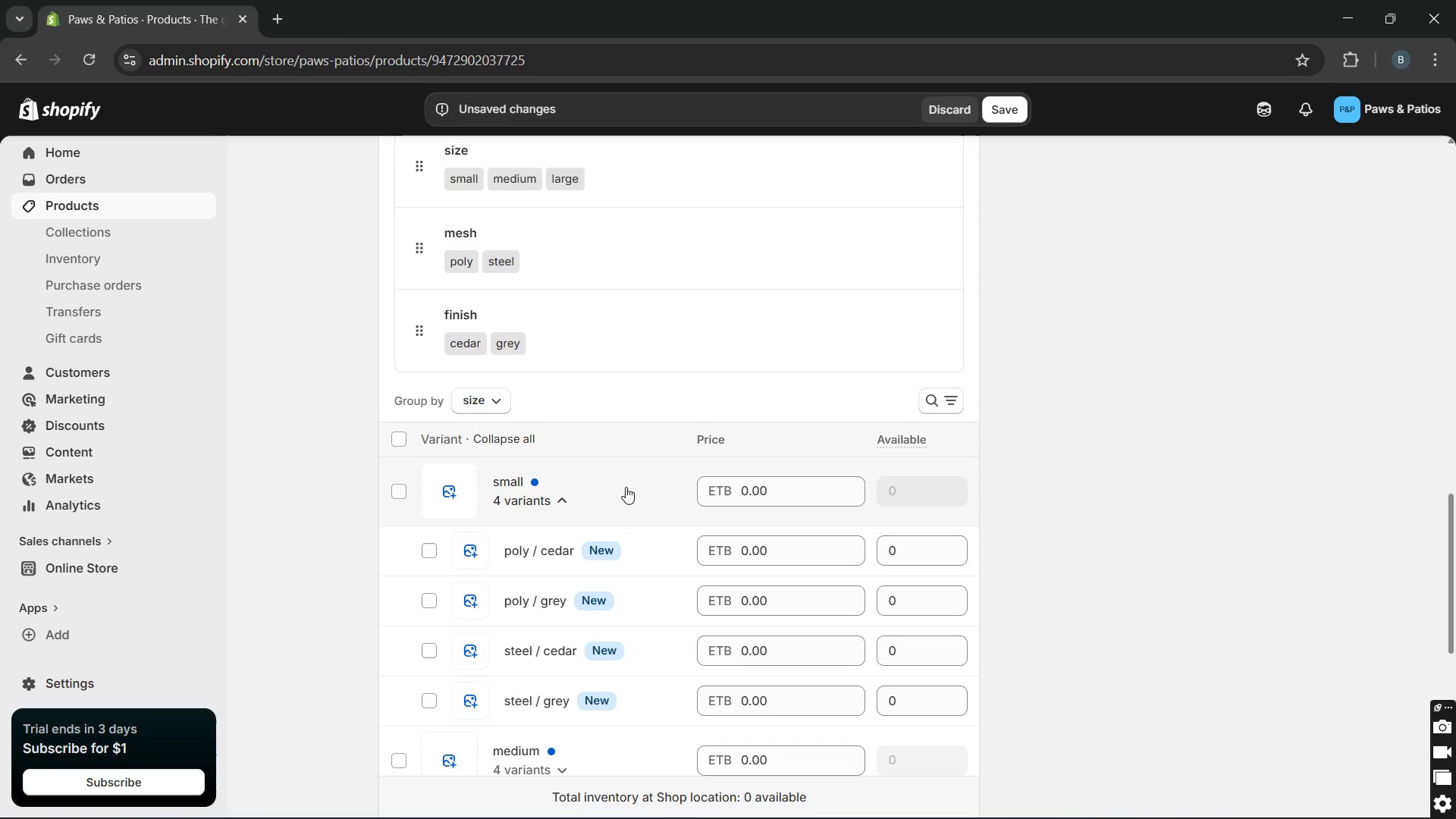 
wait(14.09)
 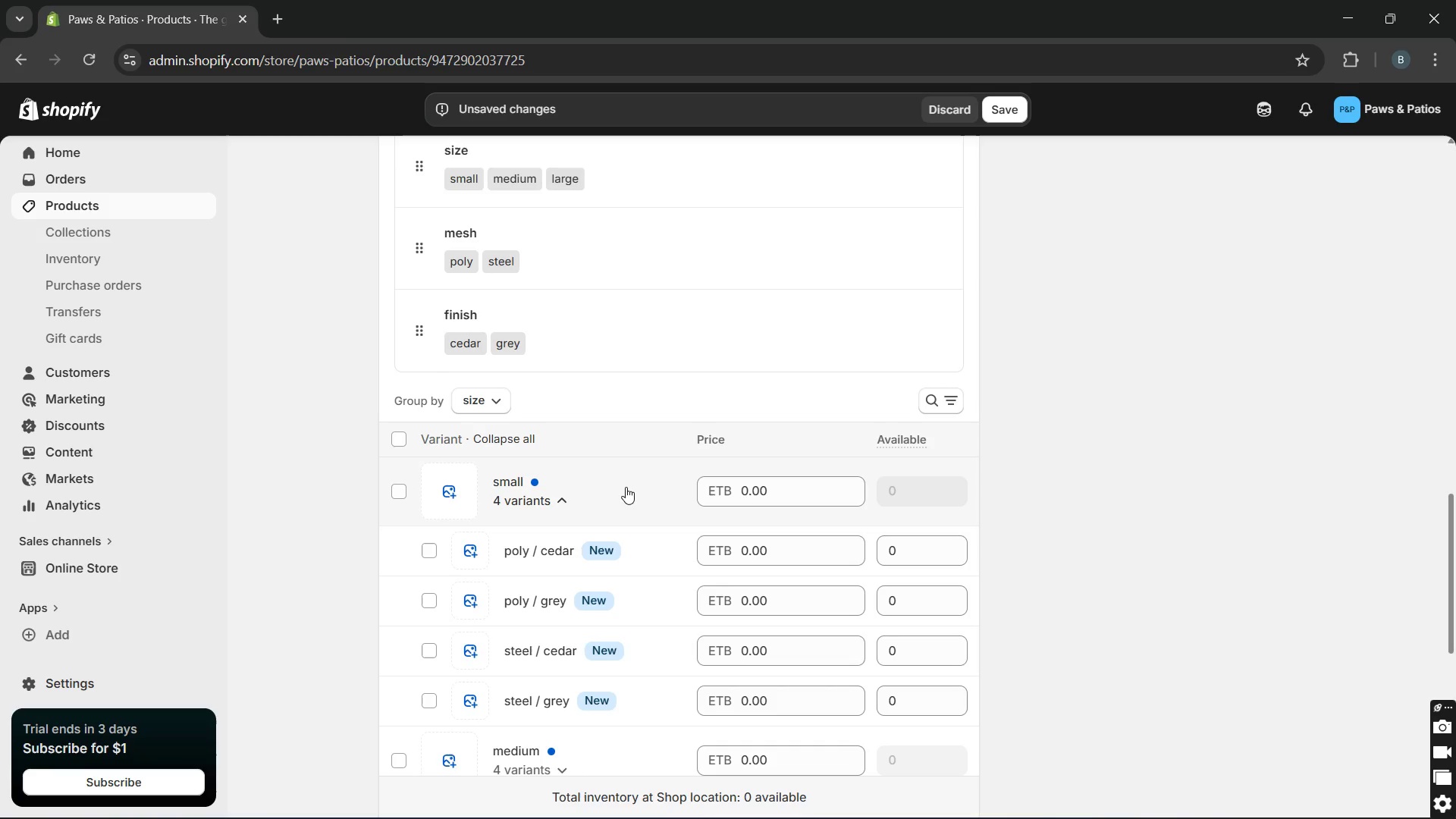 
left_click([757, 549])
 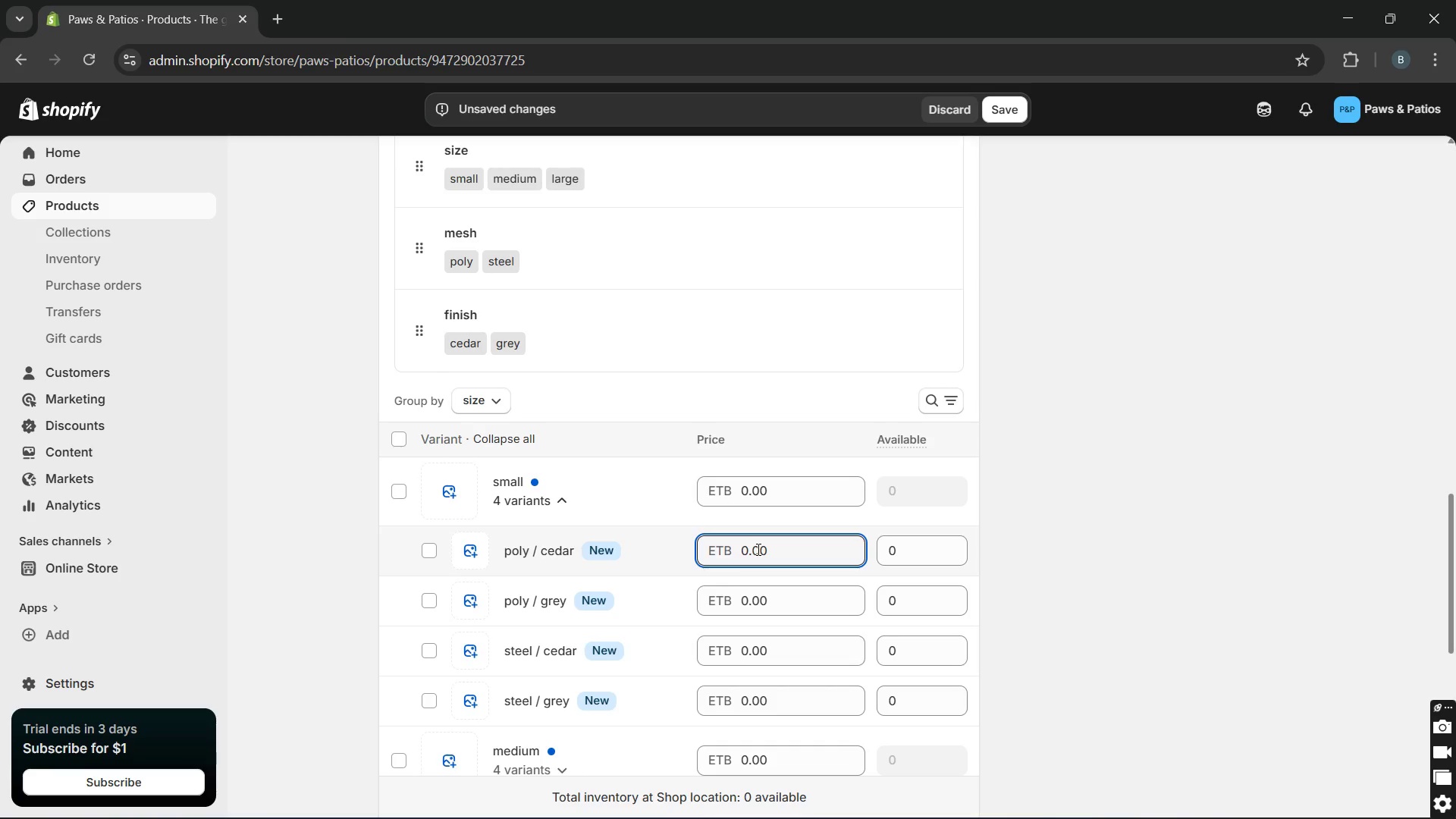 
type(549)
 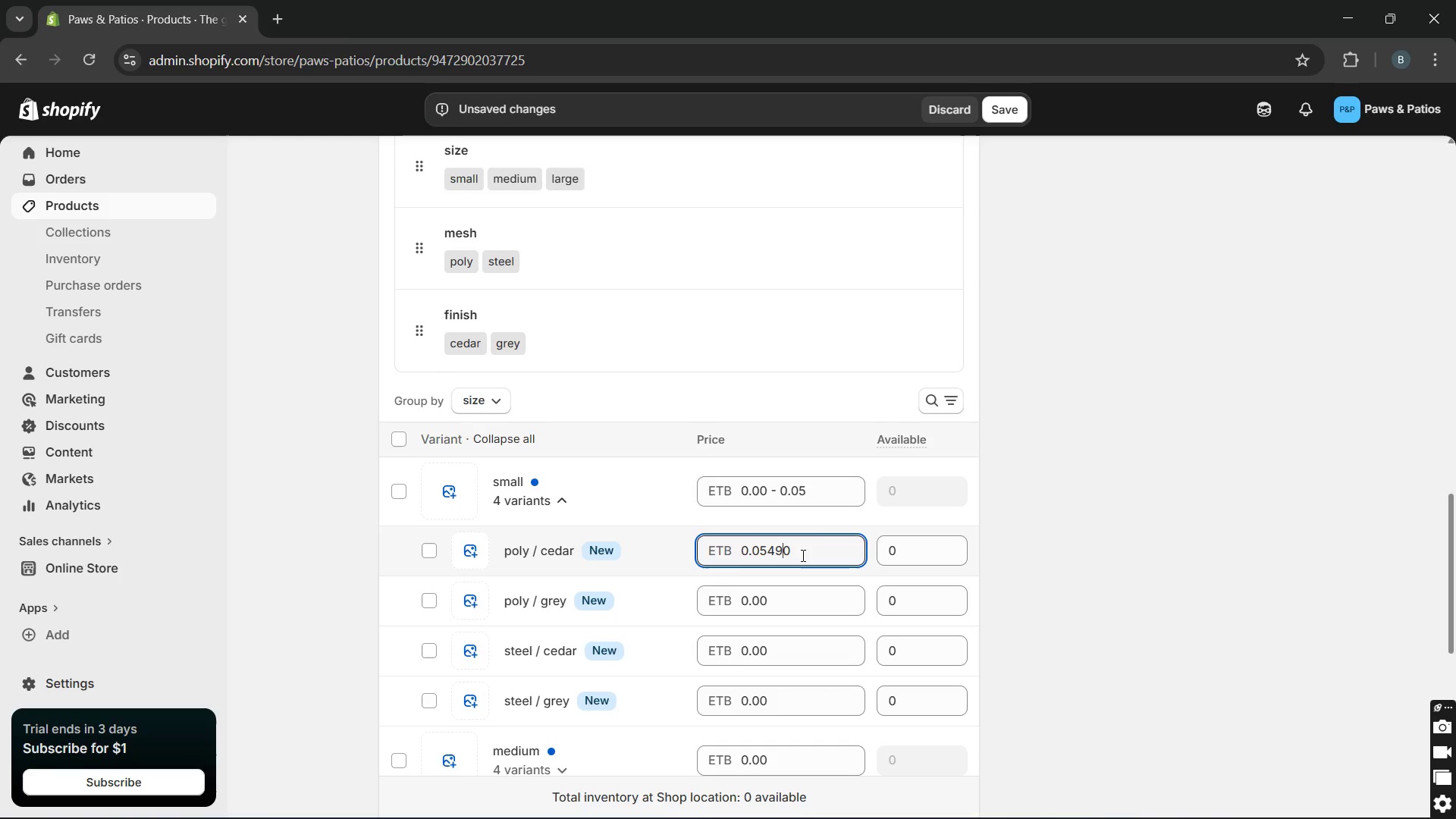 
left_click_drag(start_coordinate=[802, 555], to_coordinate=[736, 556])
 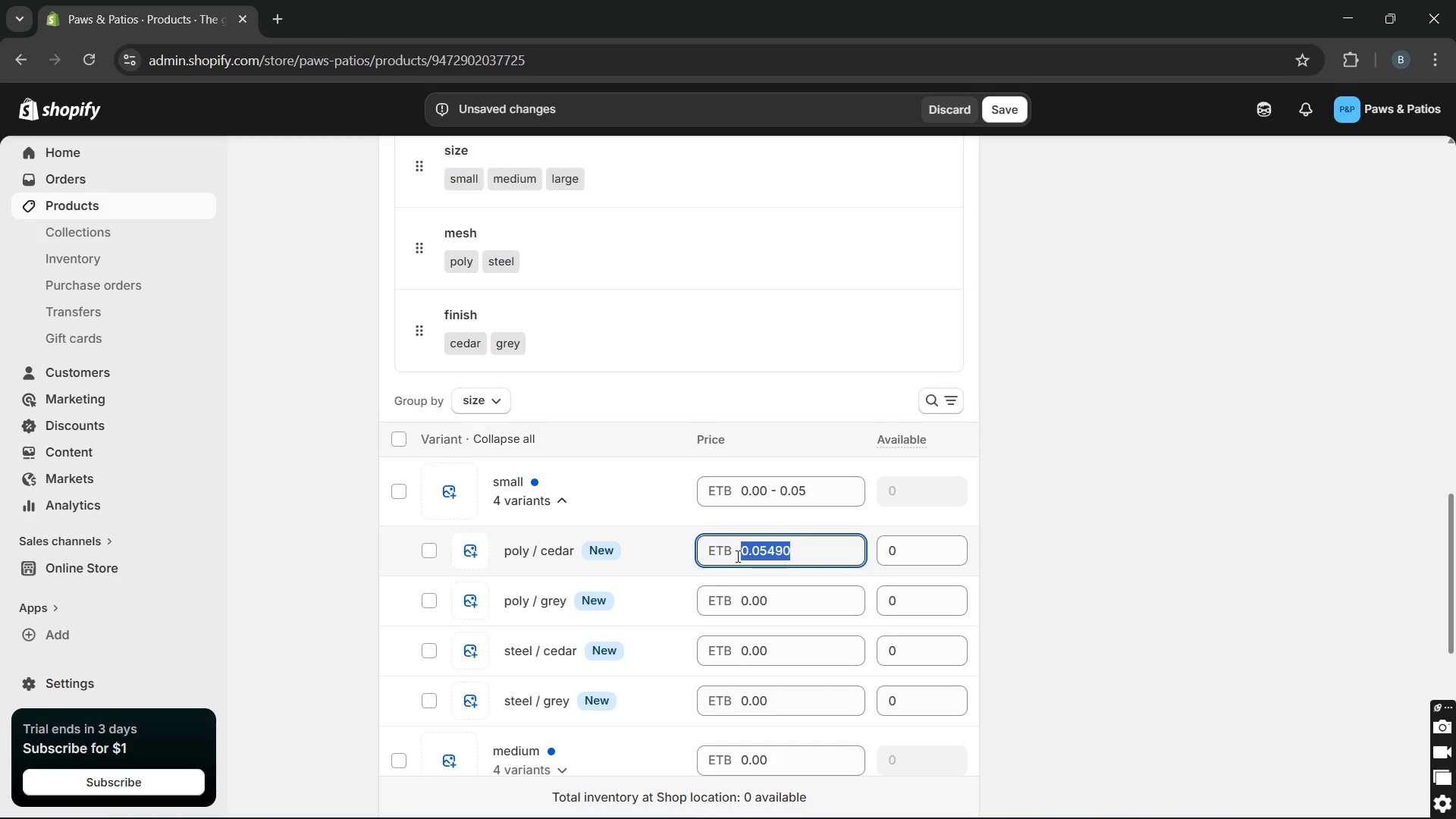 
type(549)
 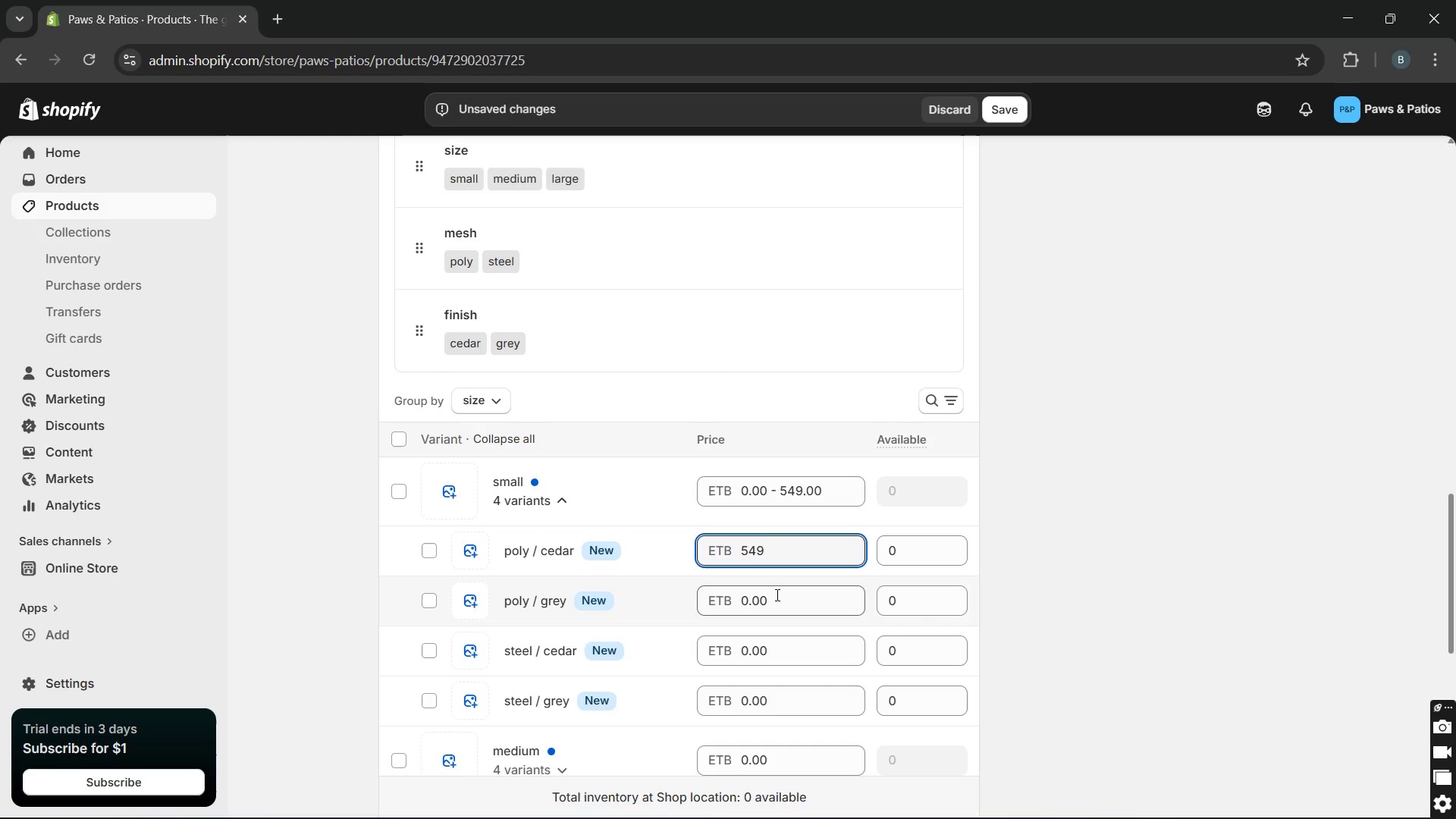 
left_click([776, 598])
 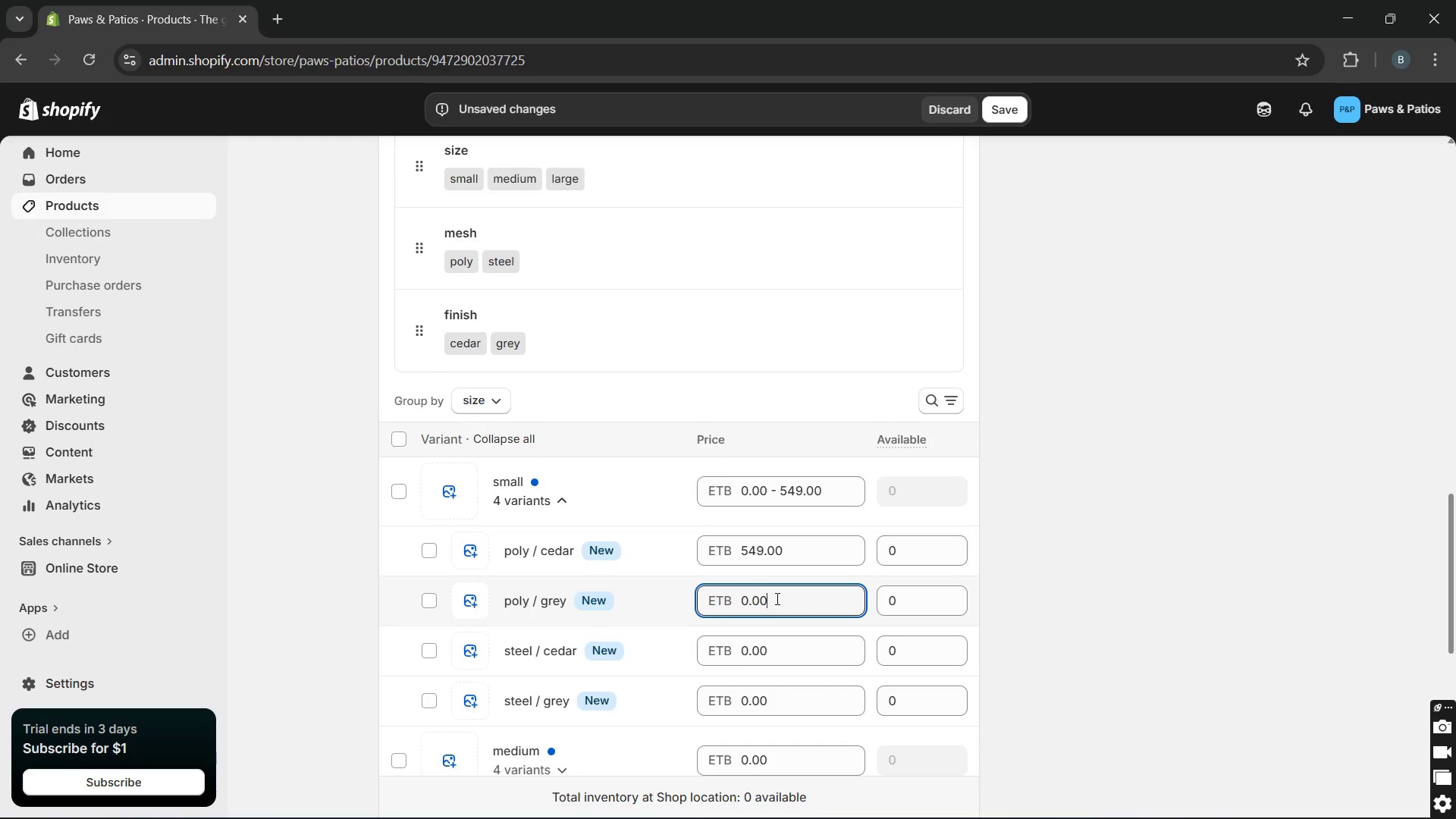 
left_click_drag(start_coordinate=[776, 598], to_coordinate=[680, 592])
 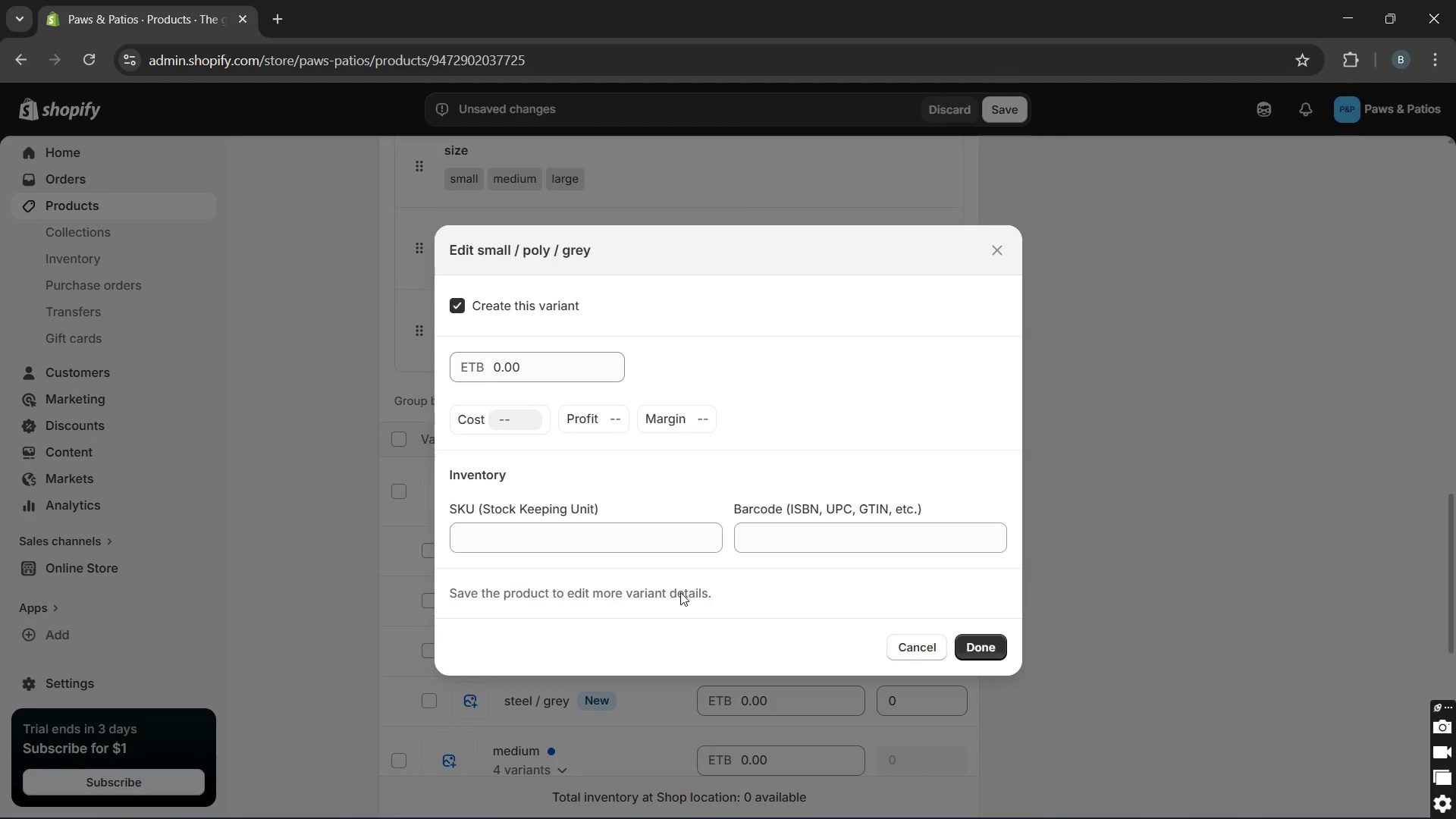 
type(599)
 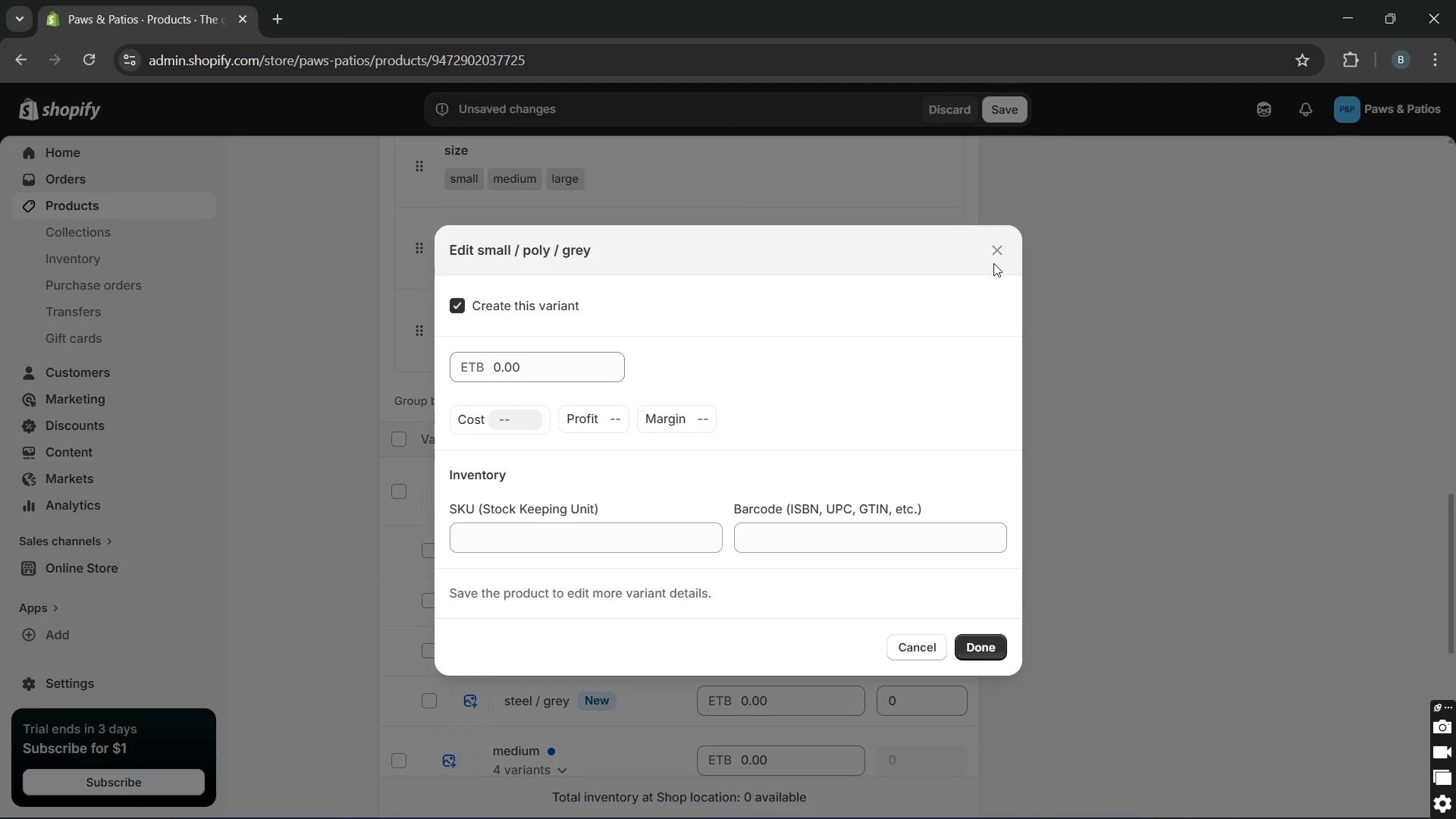 
left_click([993, 259])
 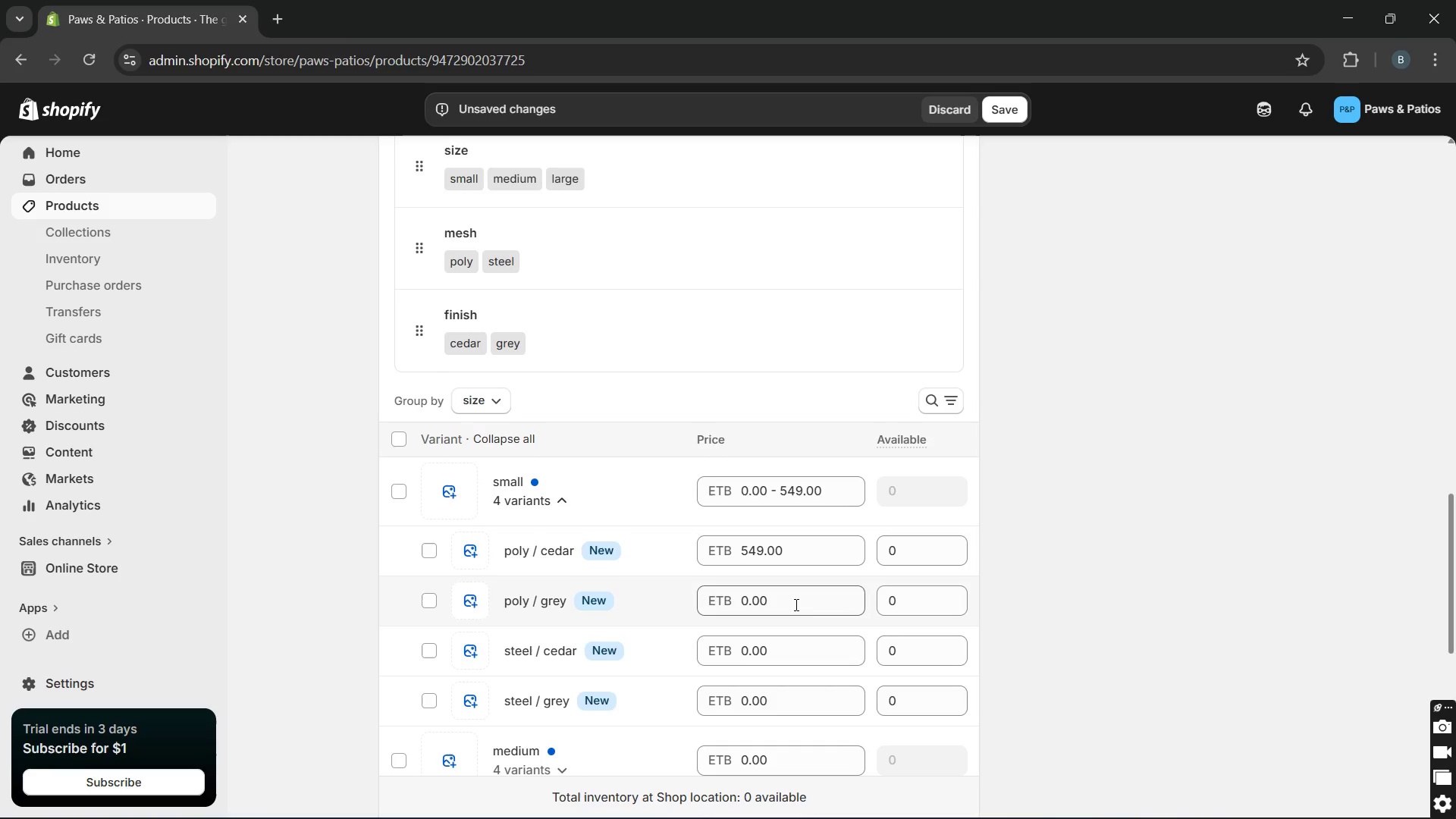 
left_click_drag(start_coordinate=[795, 604], to_coordinate=[755, 605])
 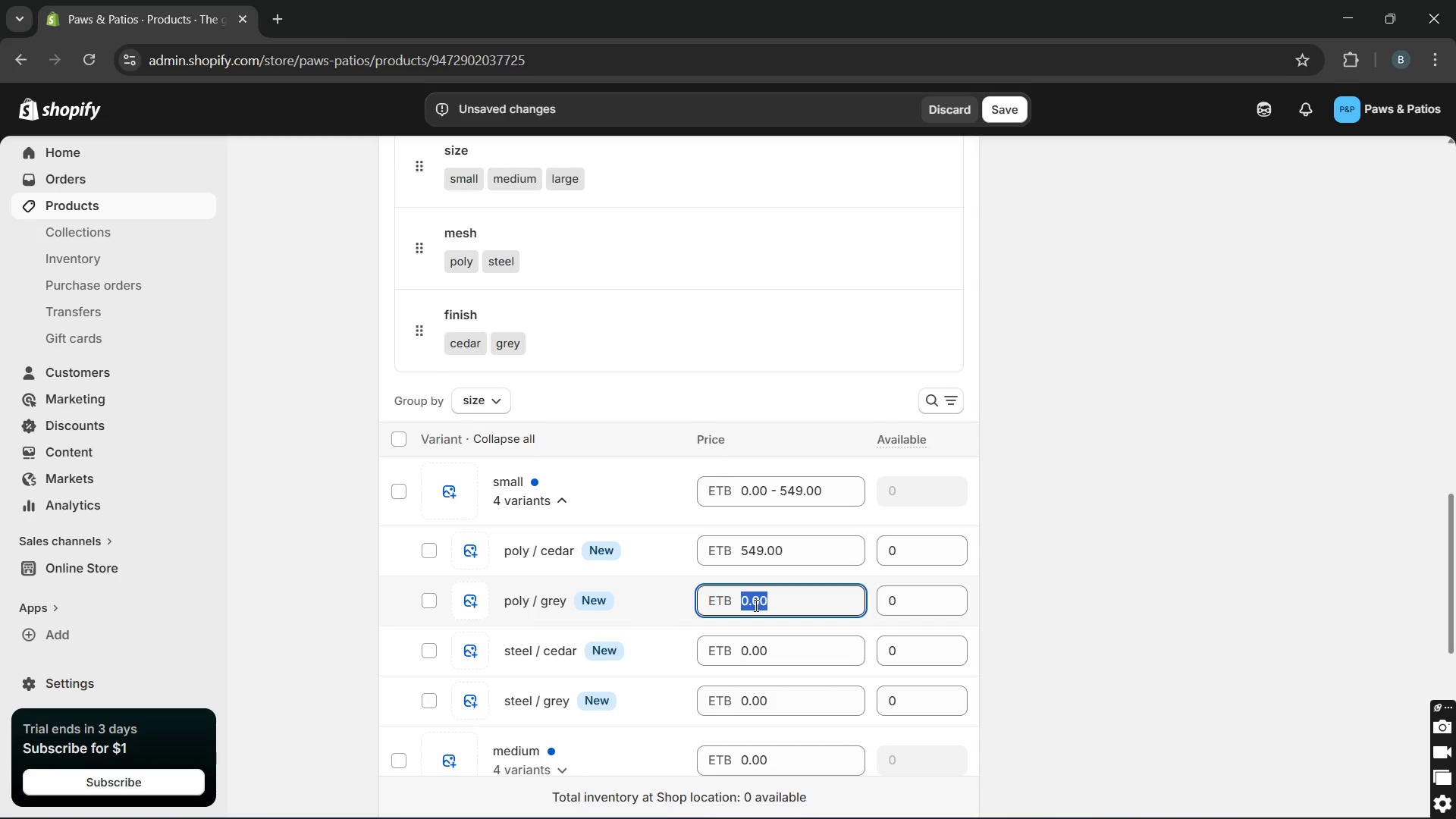 
type(499)
 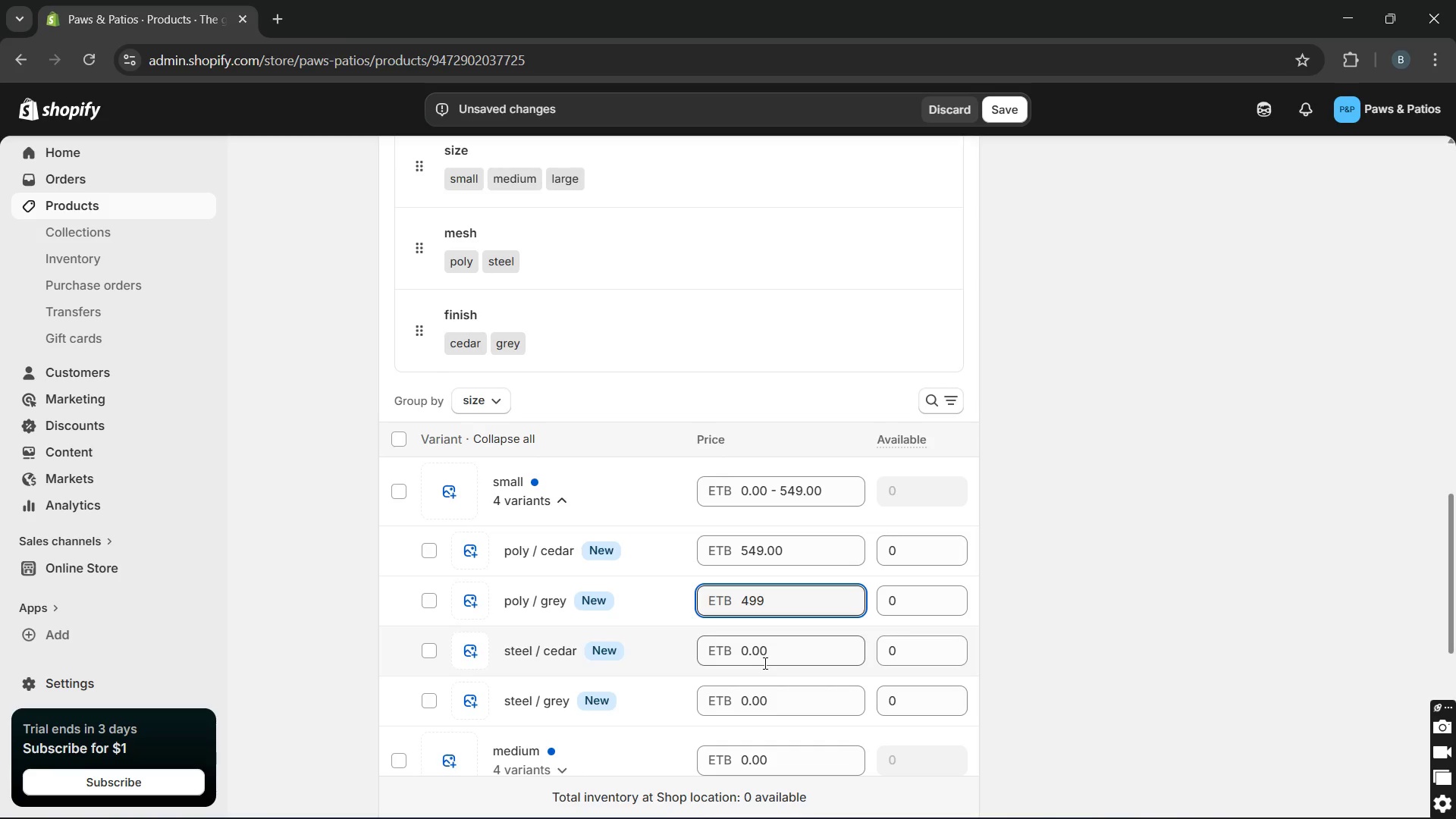 
double_click([764, 663])
 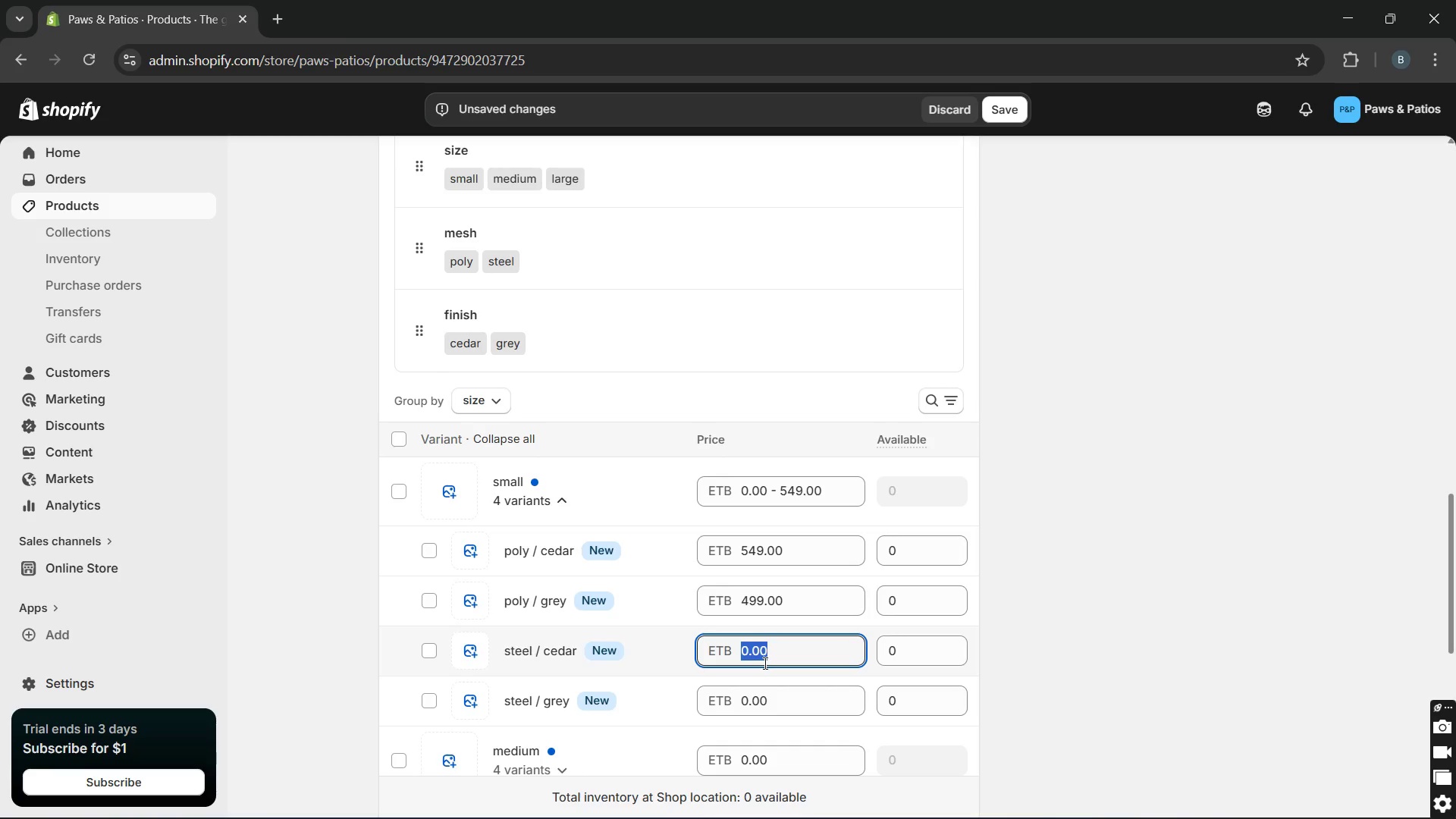 
wait(6.45)
 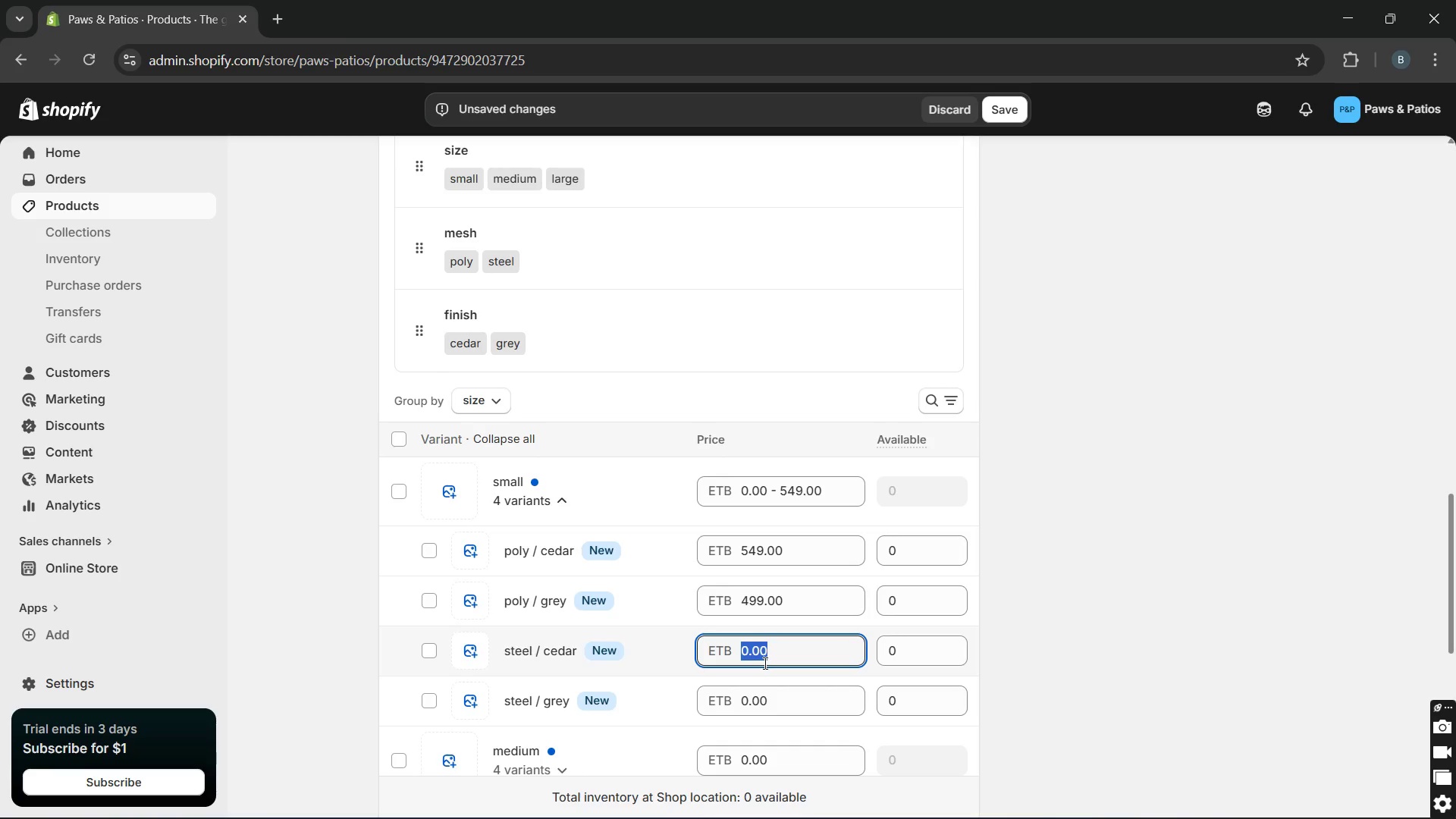 
type(629)
 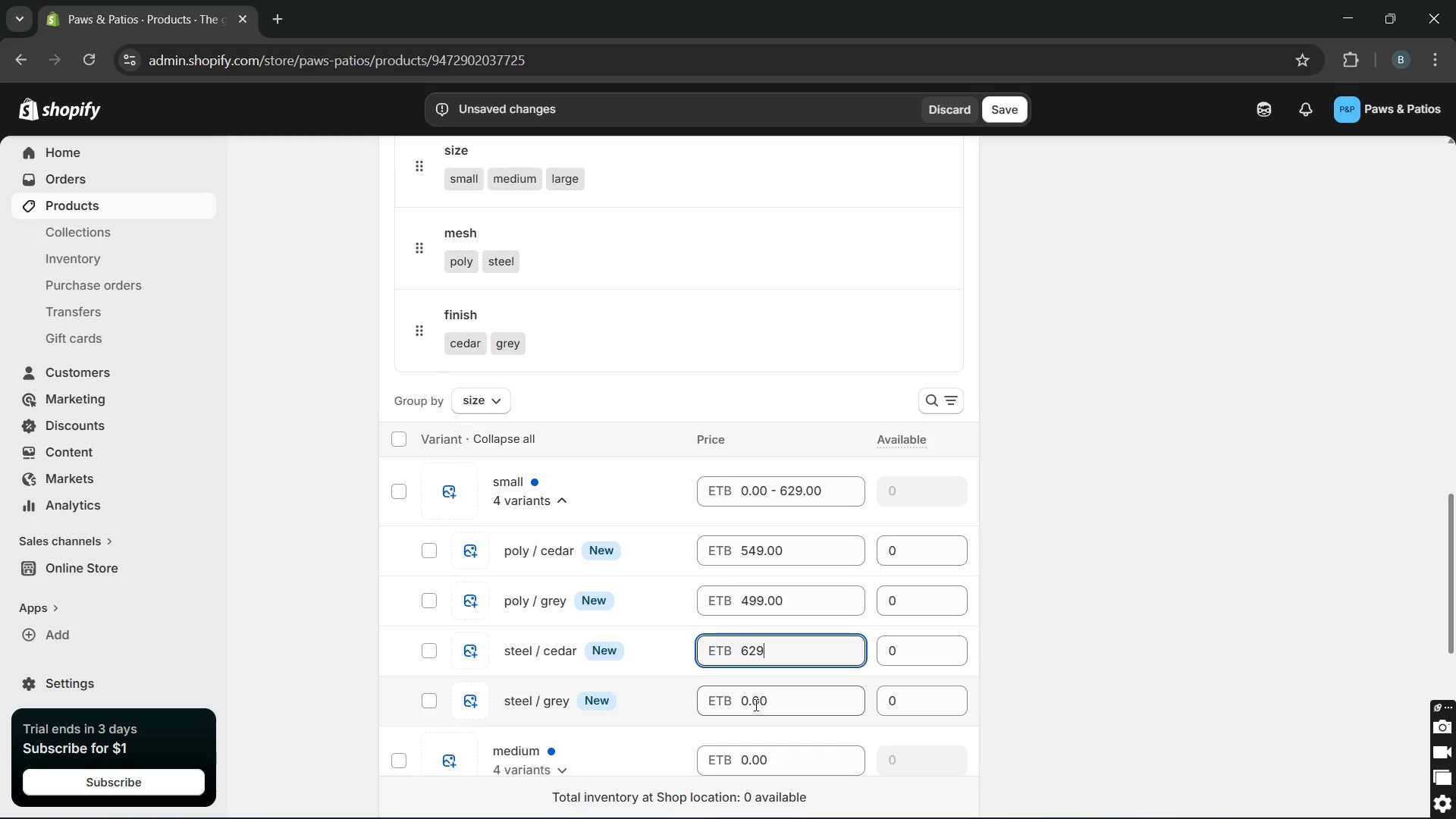 
double_click([755, 704])
 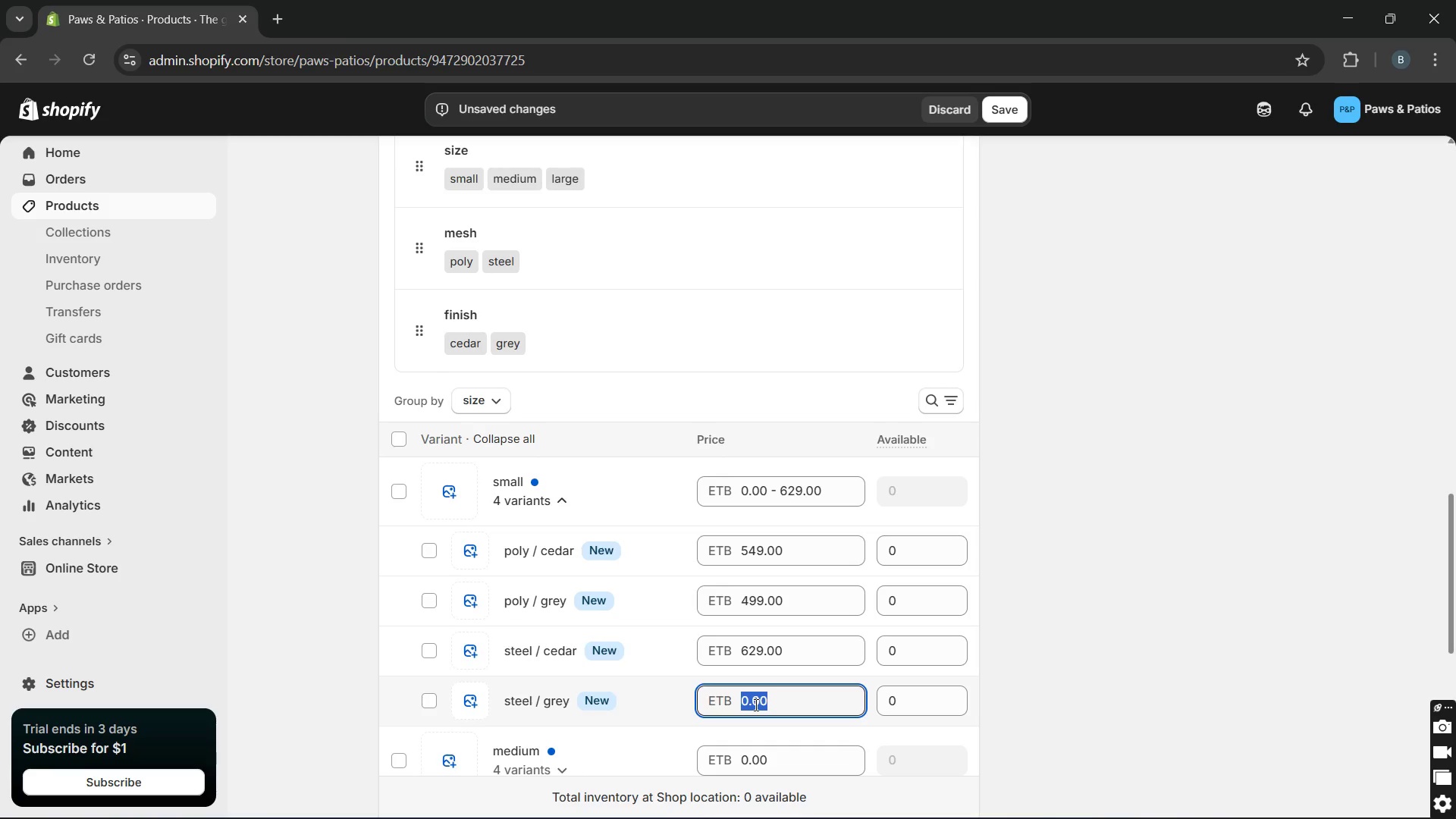 
type(579)
 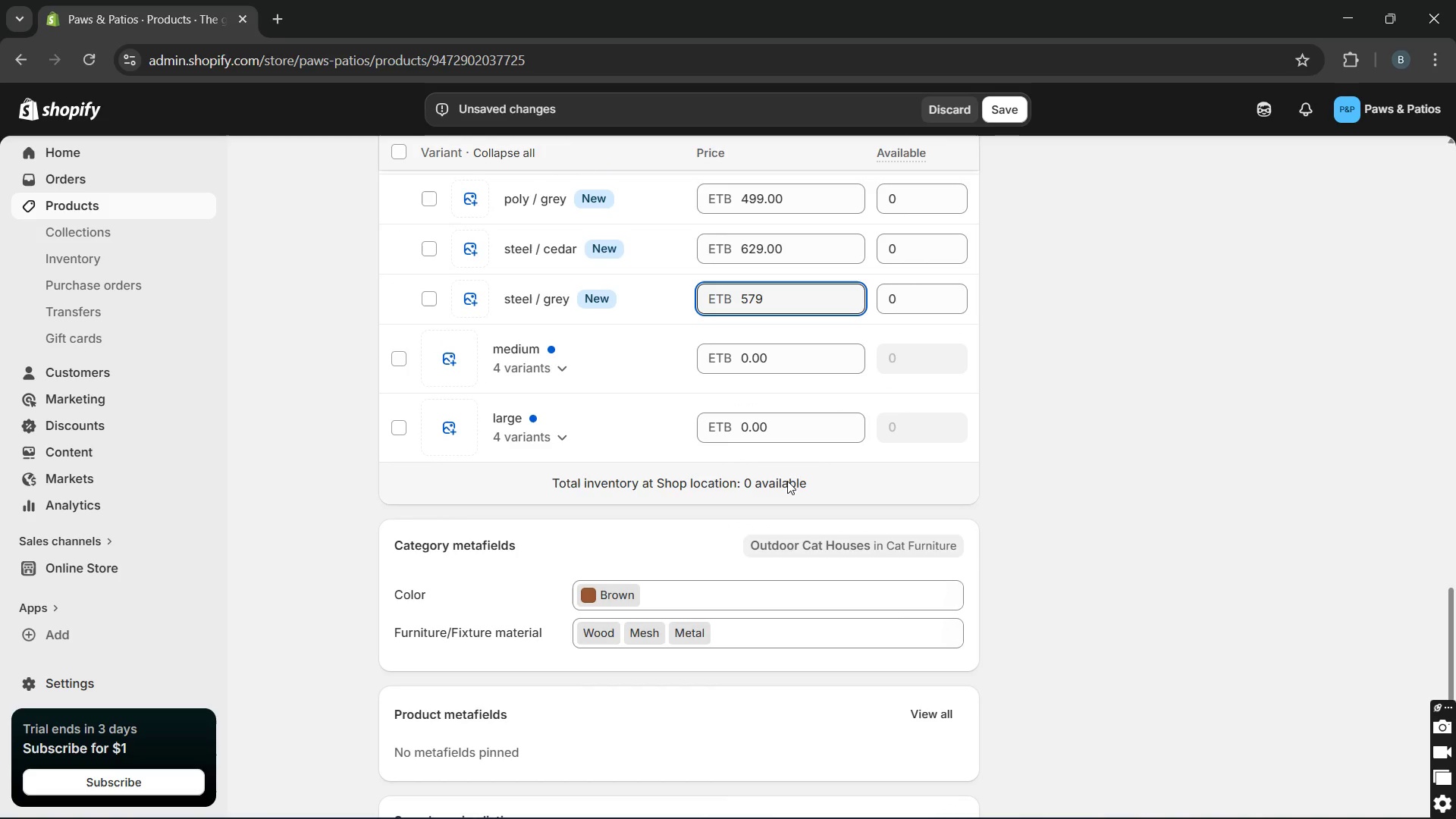 
left_click([661, 364])
 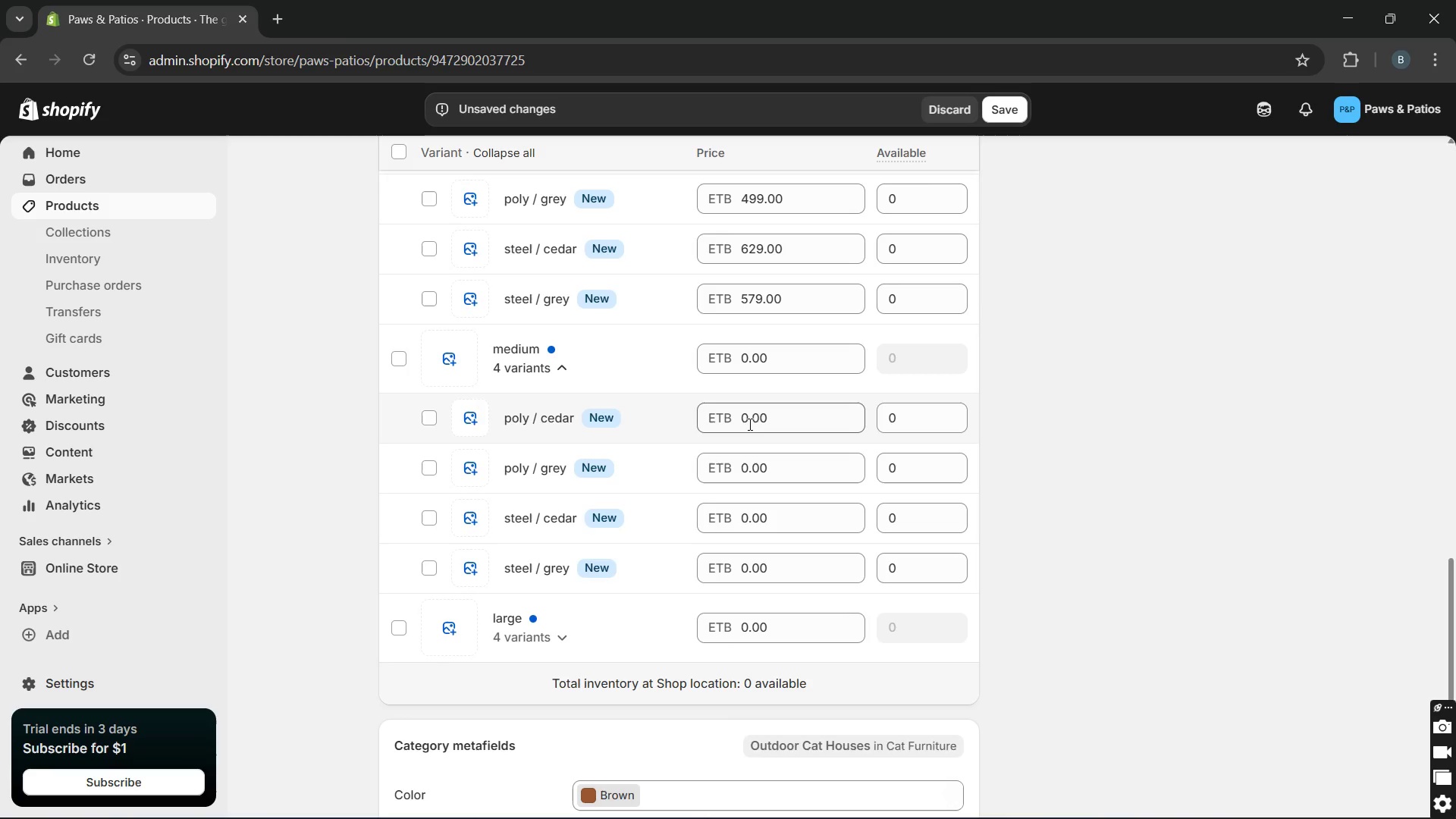 
double_click([748, 424])
 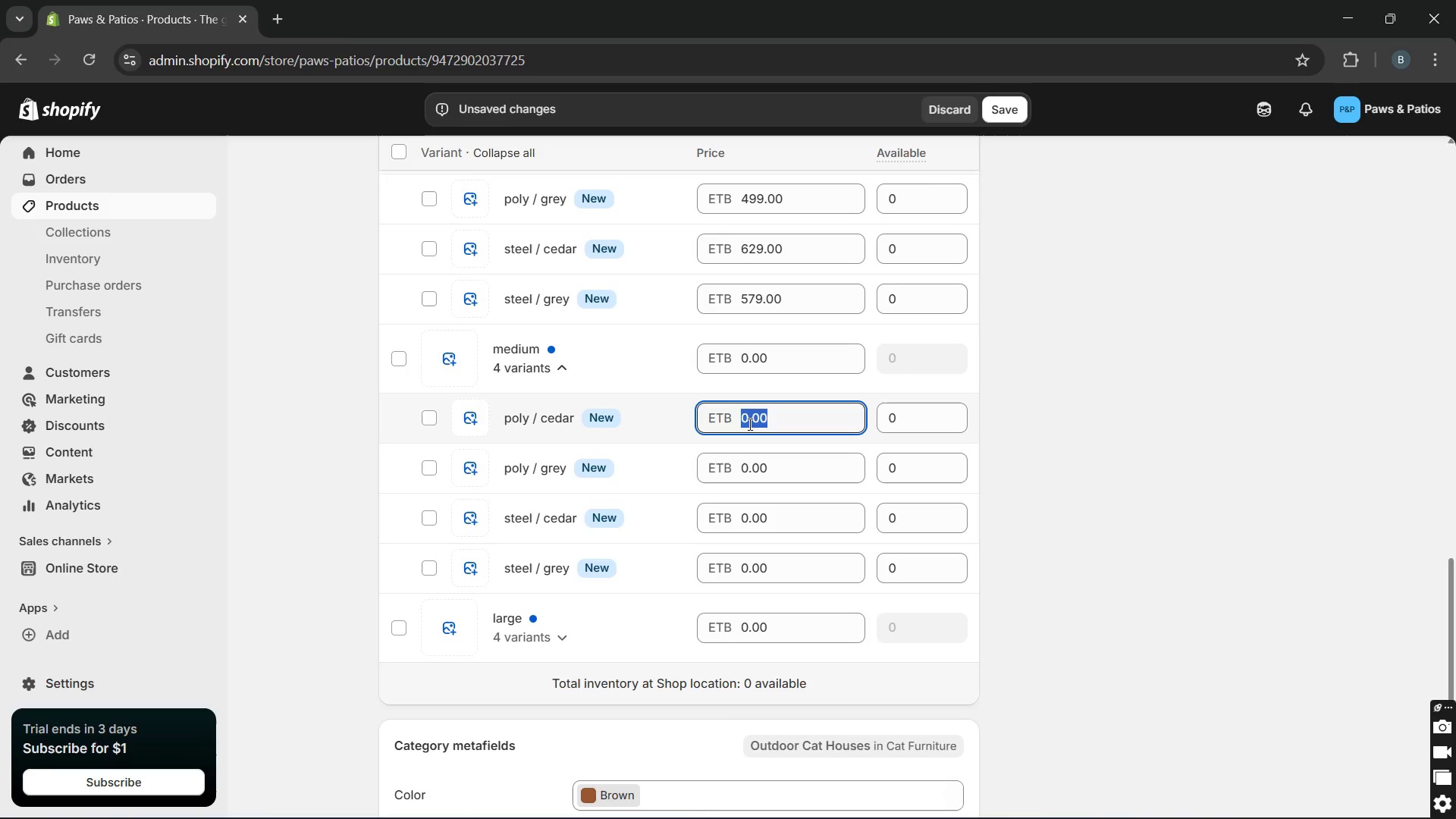 
wait(7.38)
 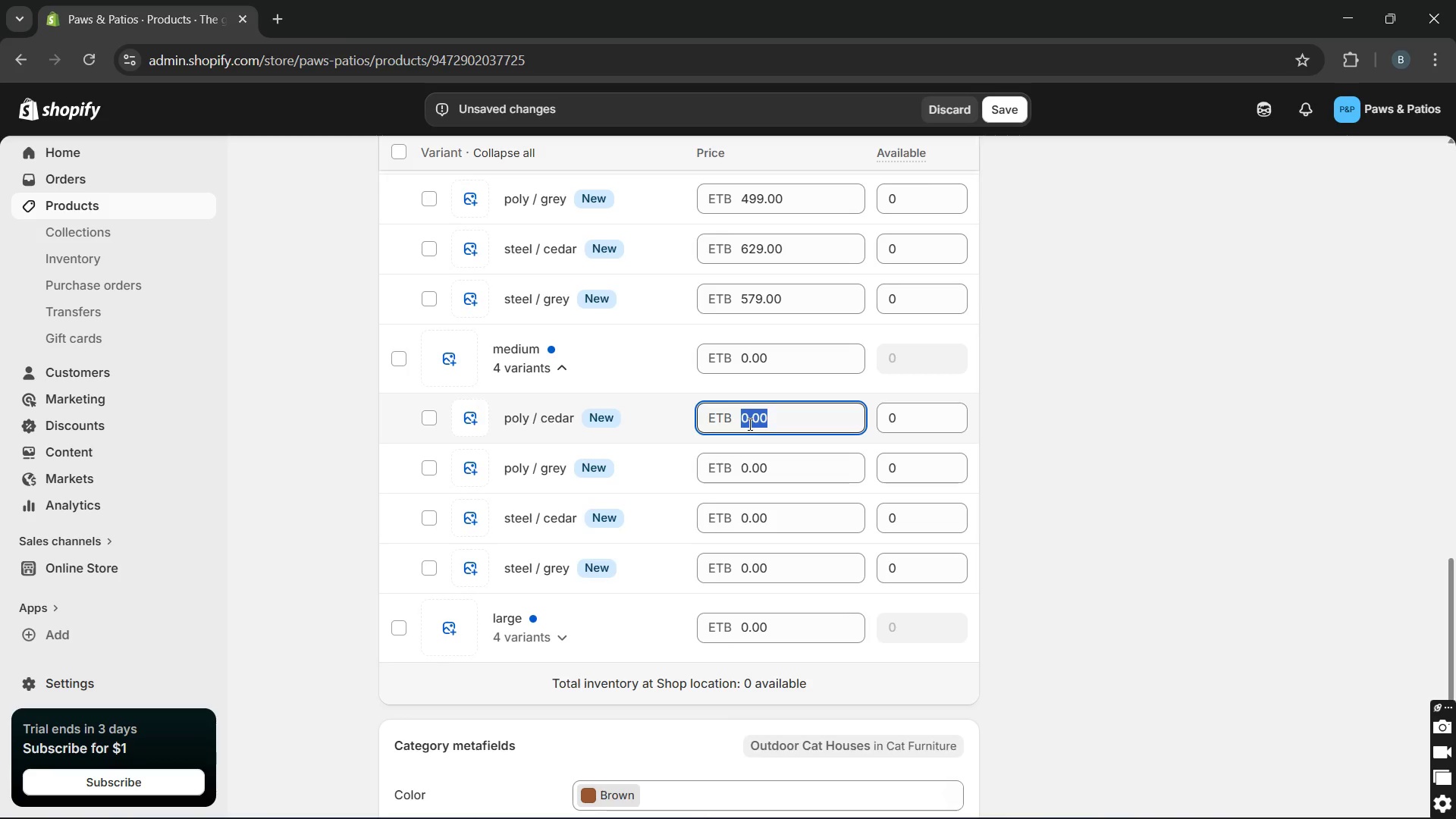 
type(649)
 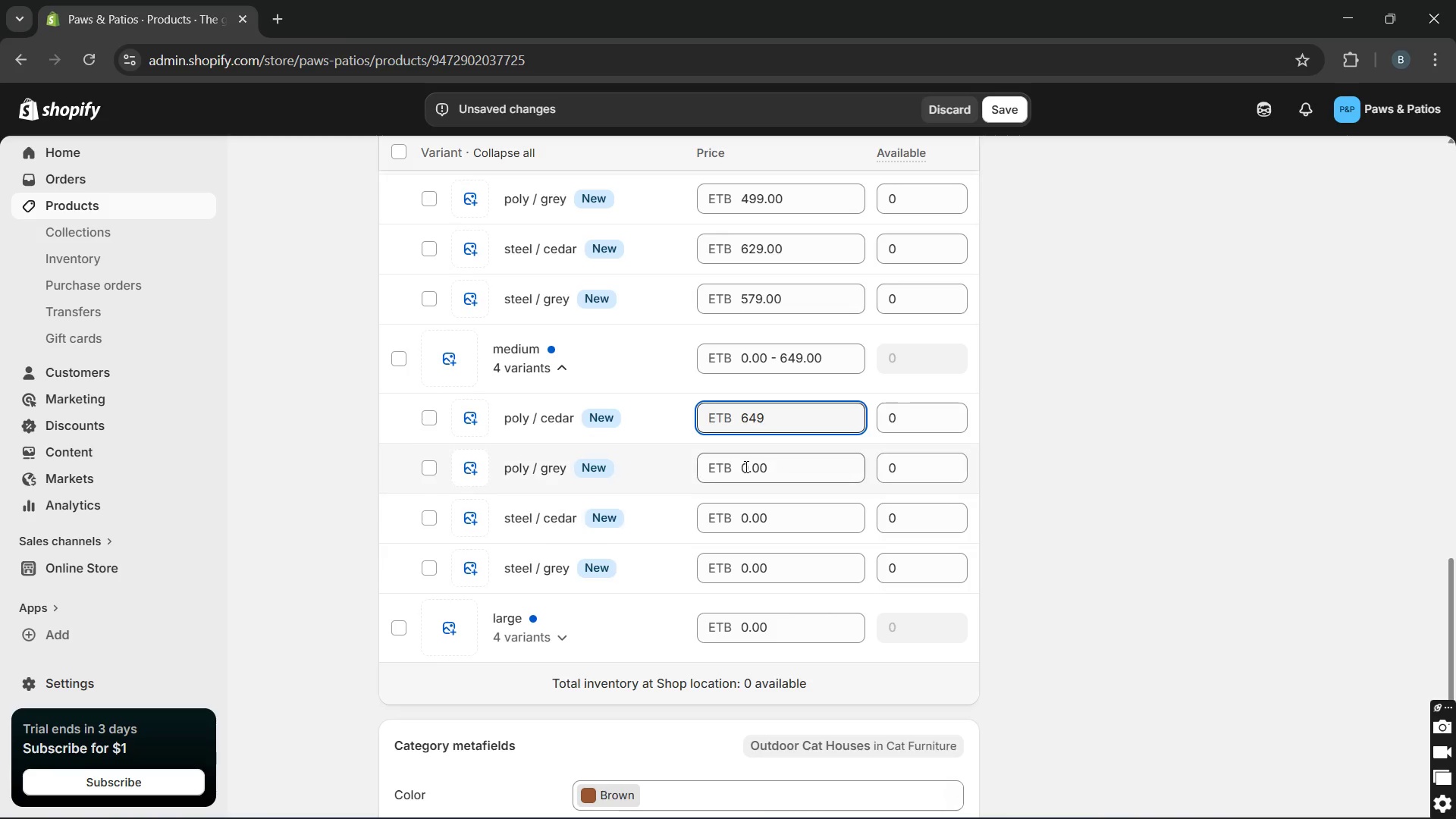 
double_click([745, 466])
 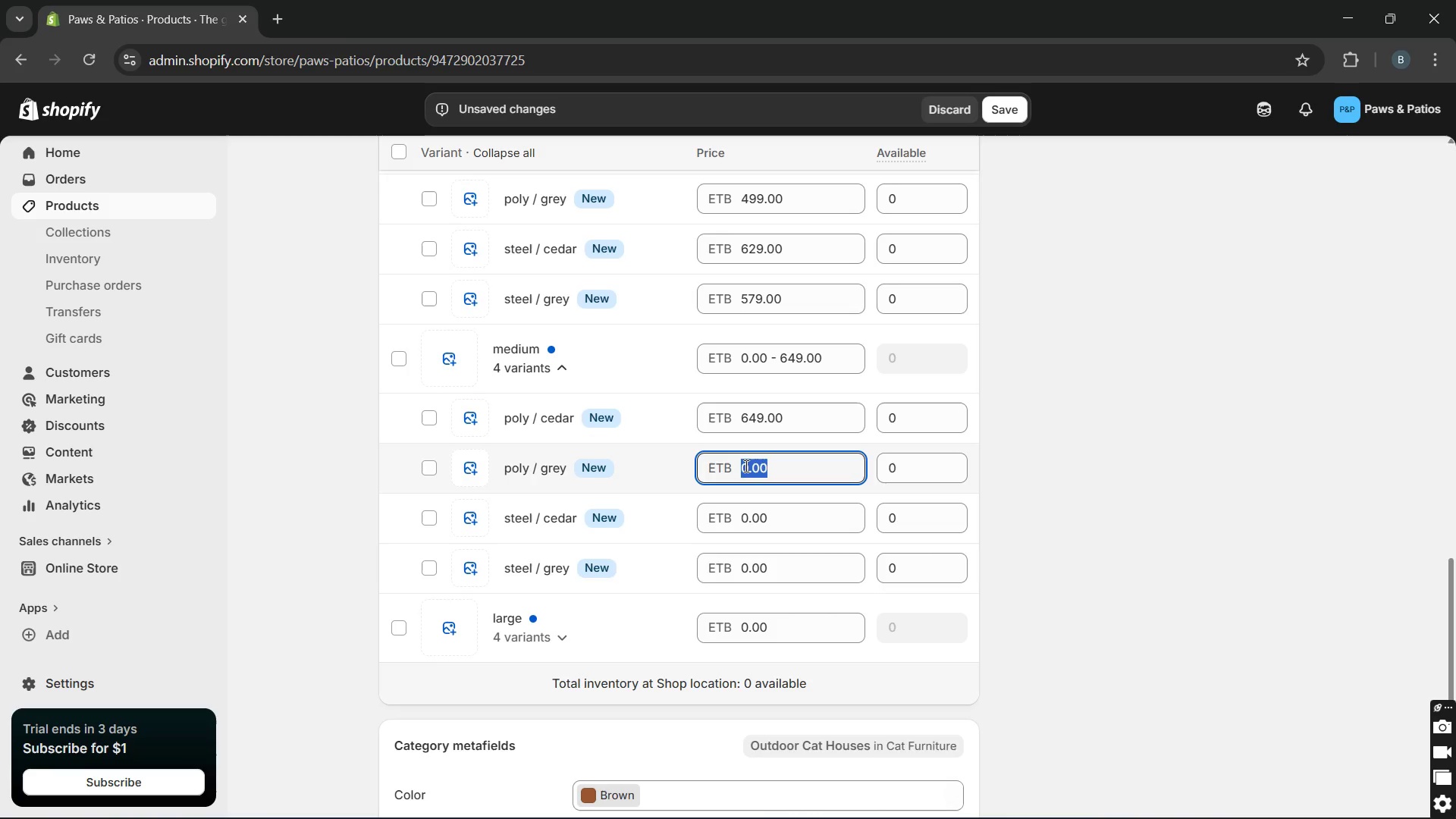 
type(599)
 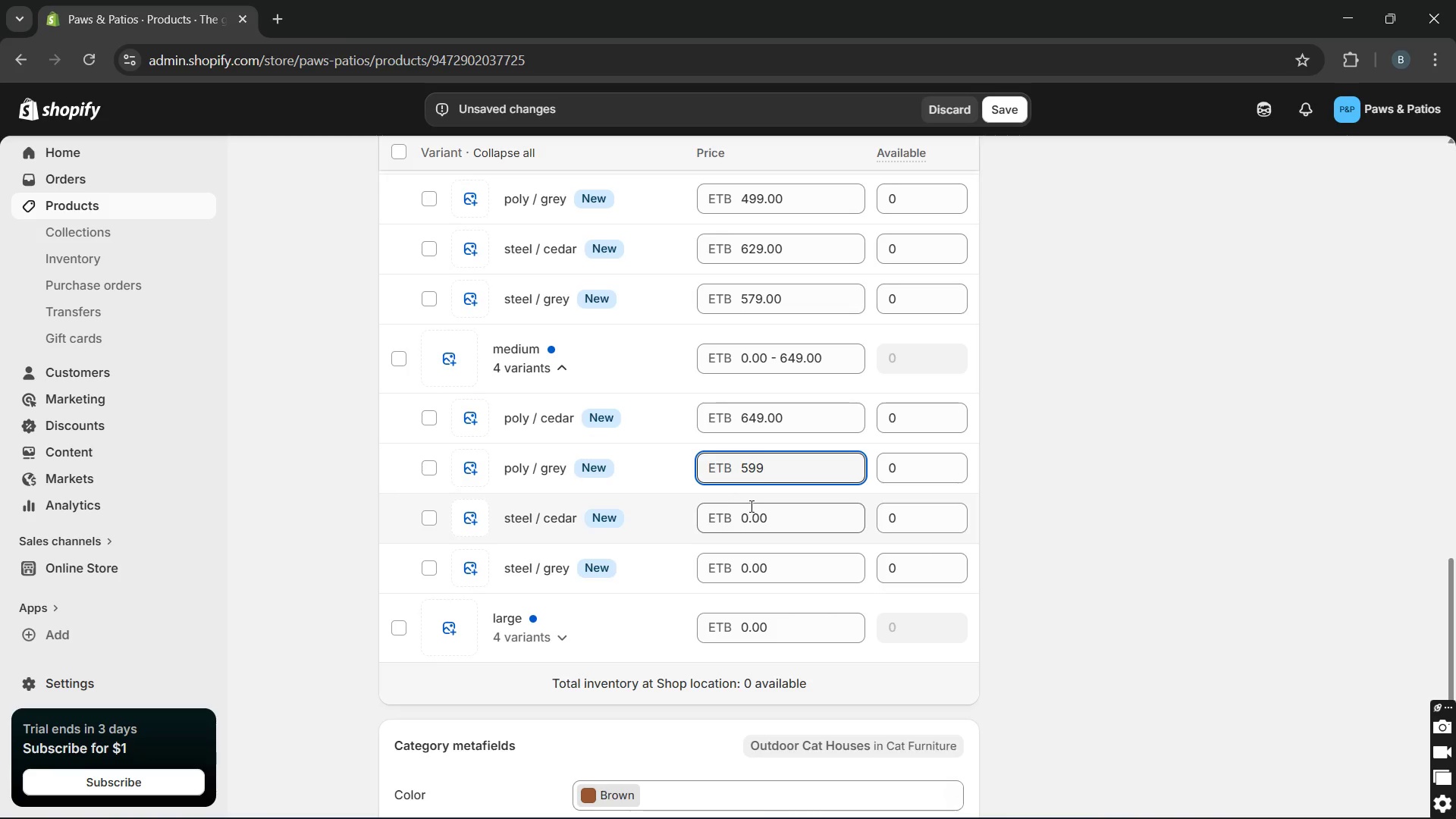 
double_click([750, 506])
 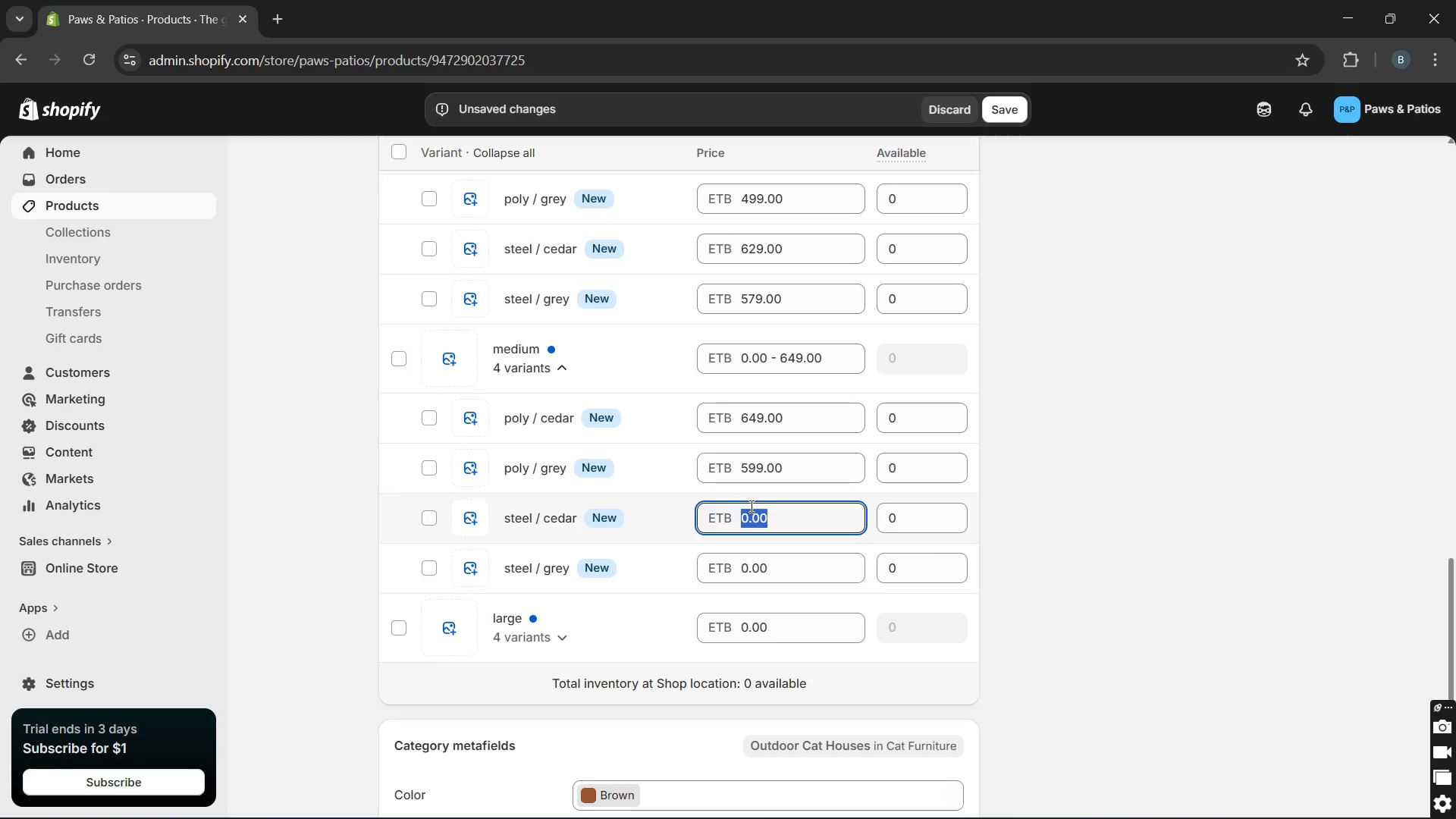 
type(729)
 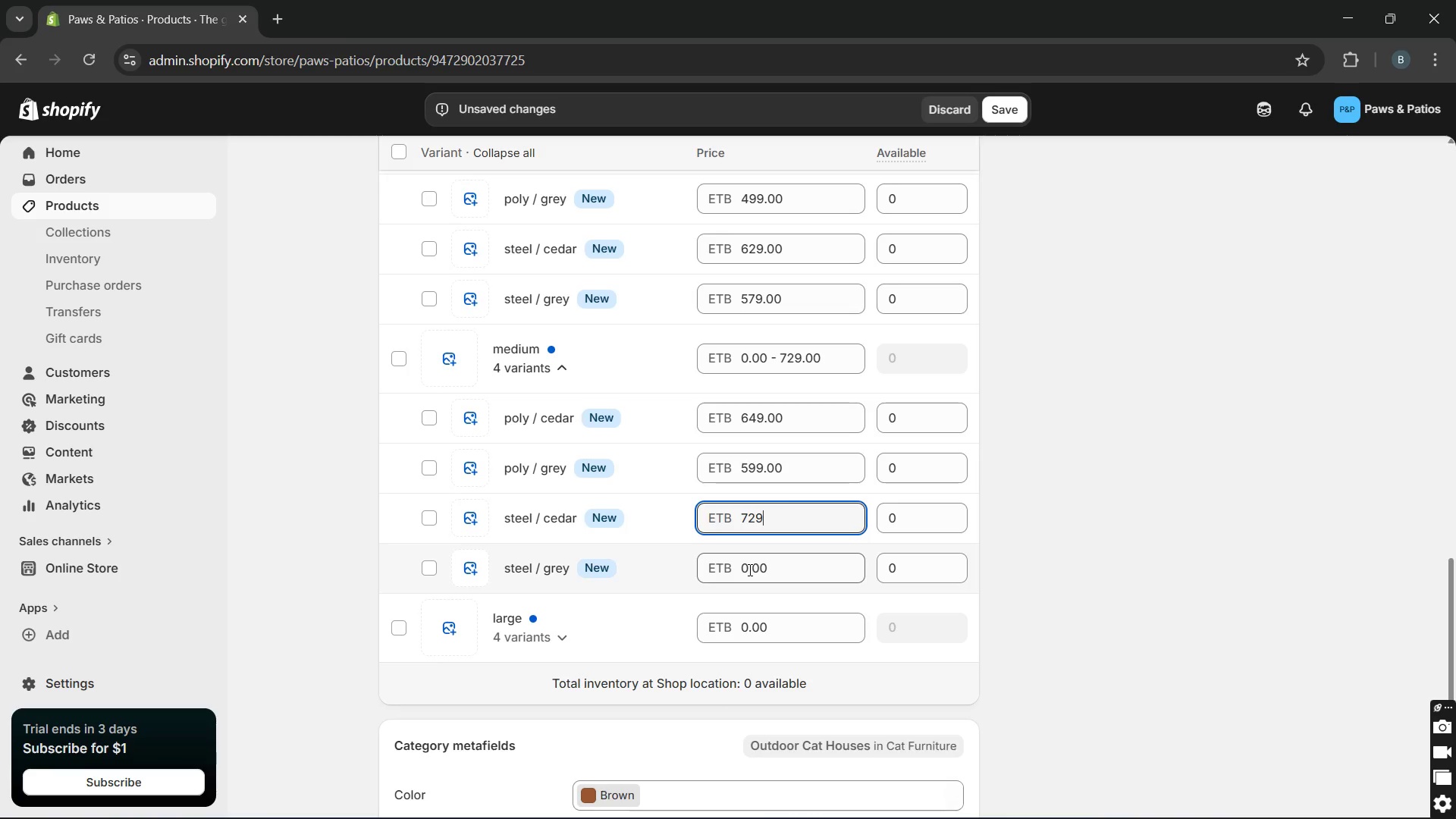 
double_click([748, 570])
 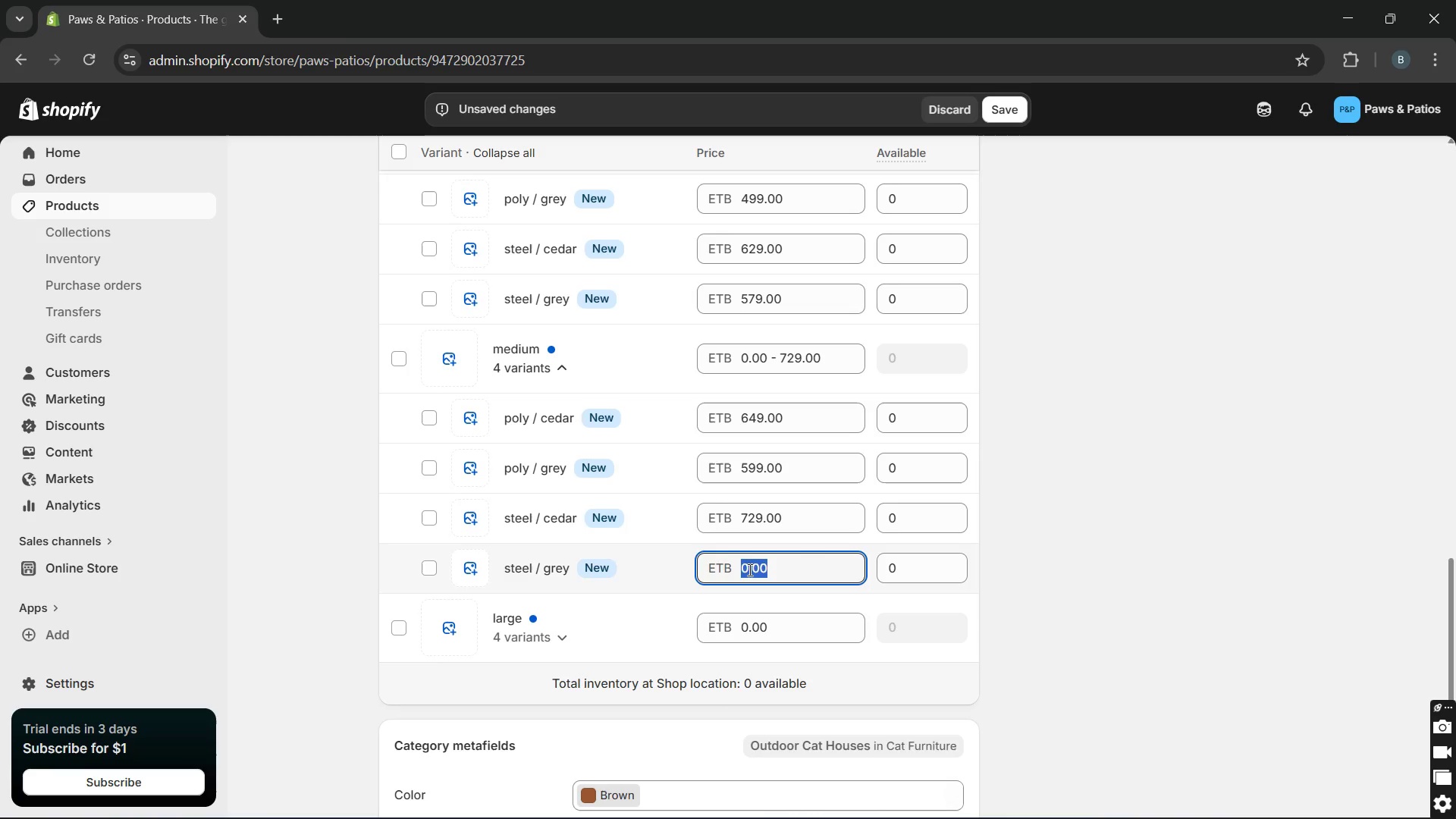 
type(679)
 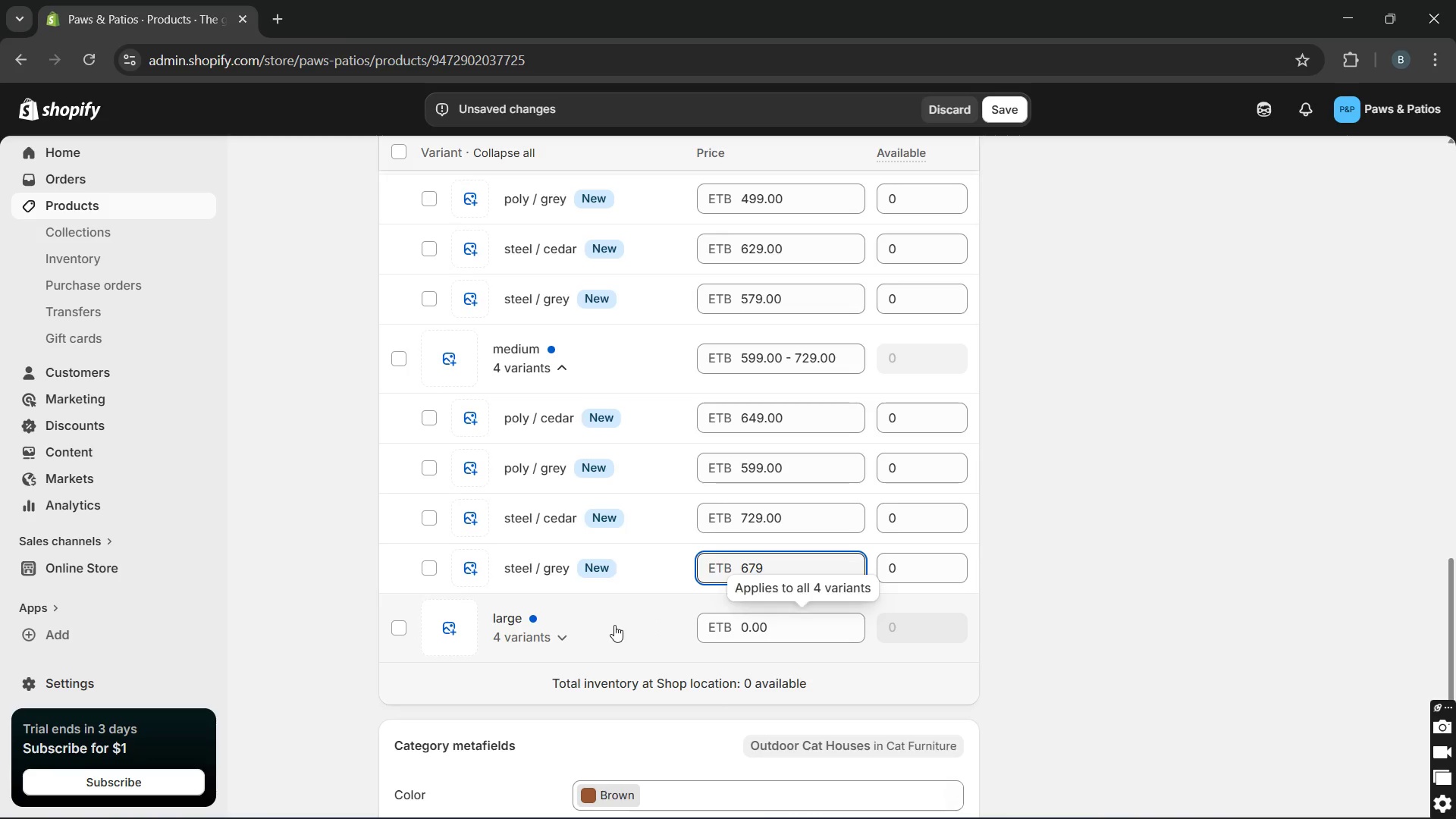 
left_click([613, 625])
 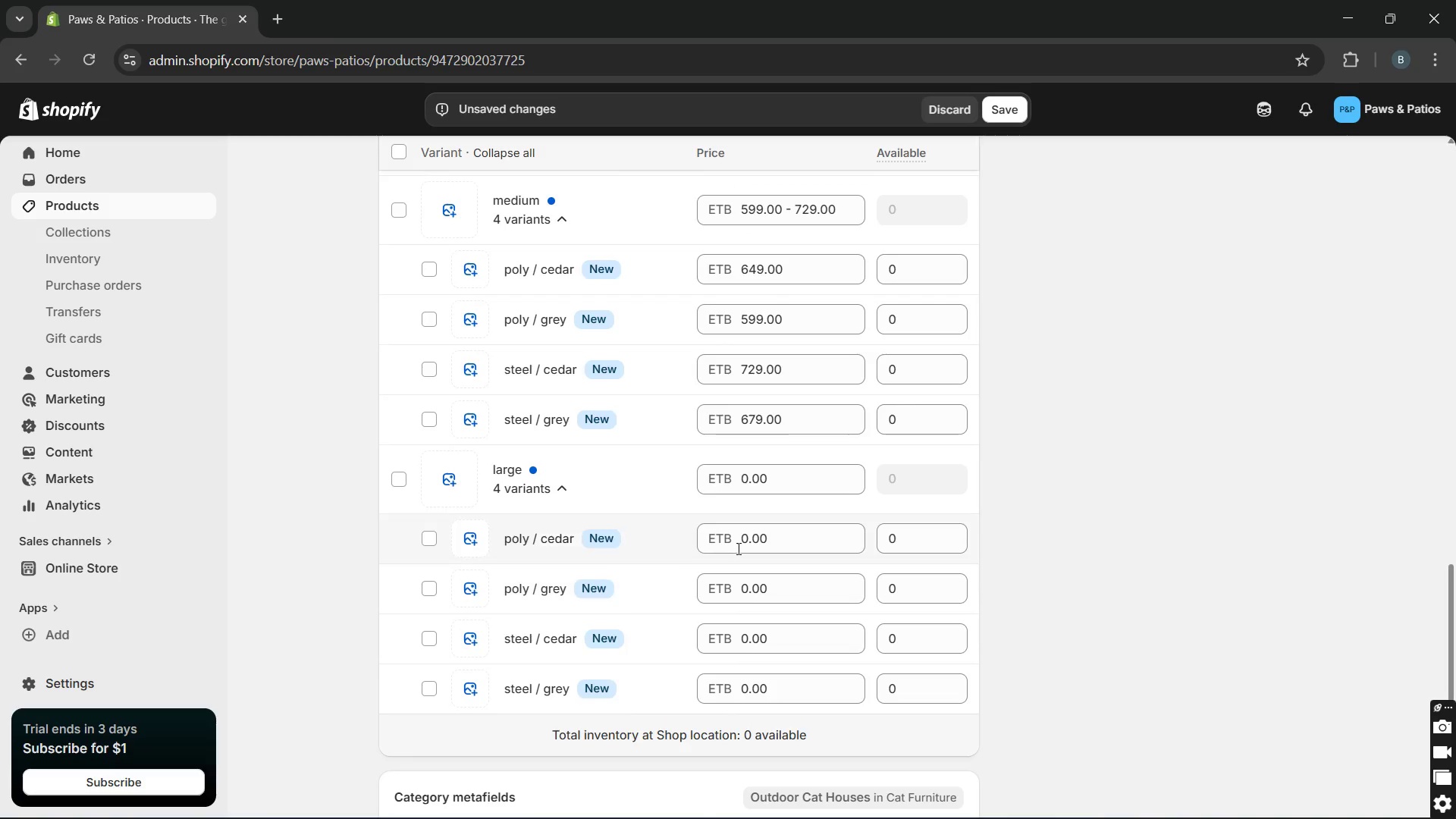 
double_click([738, 546])
 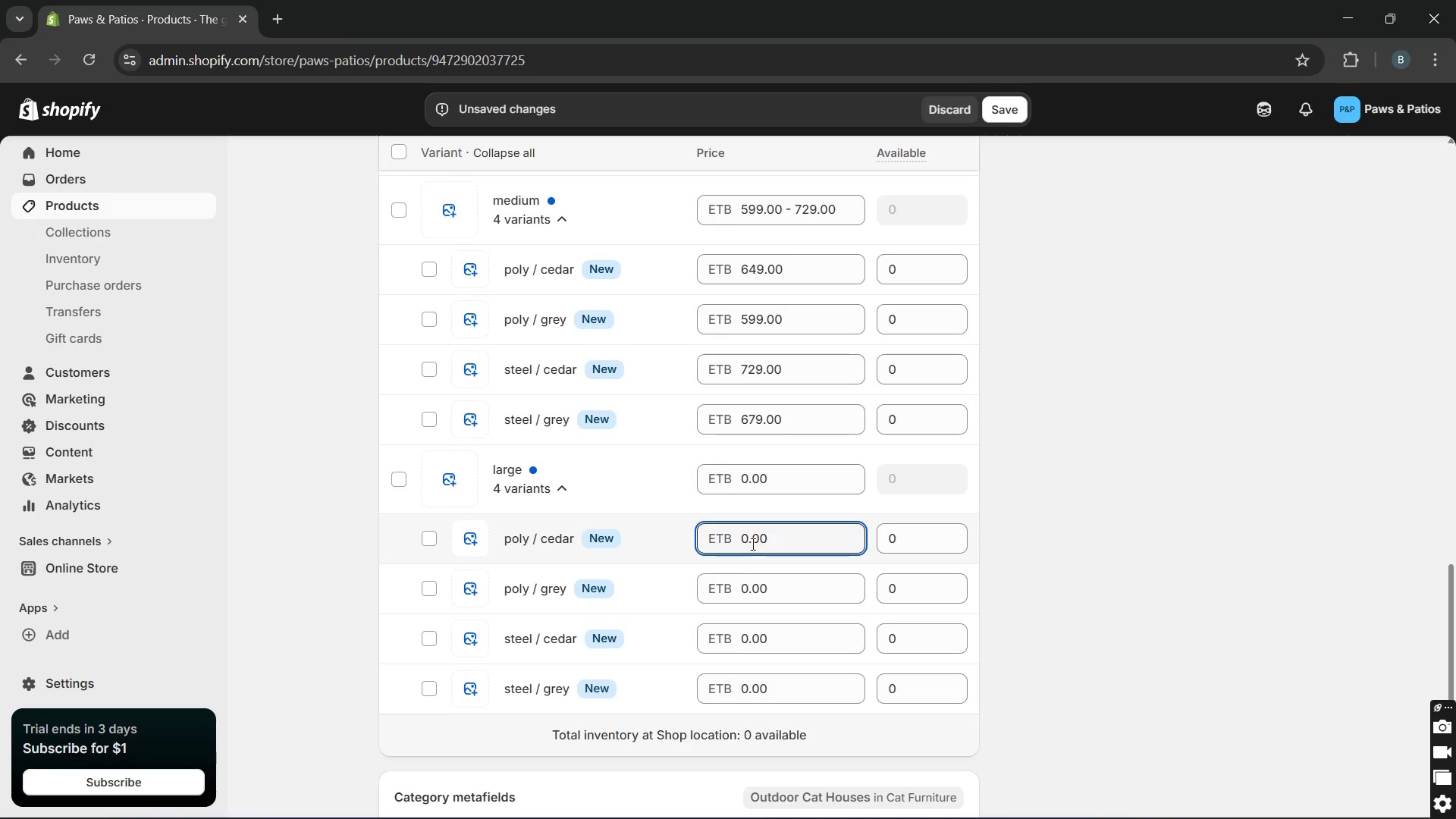 
left_click([755, 542])
 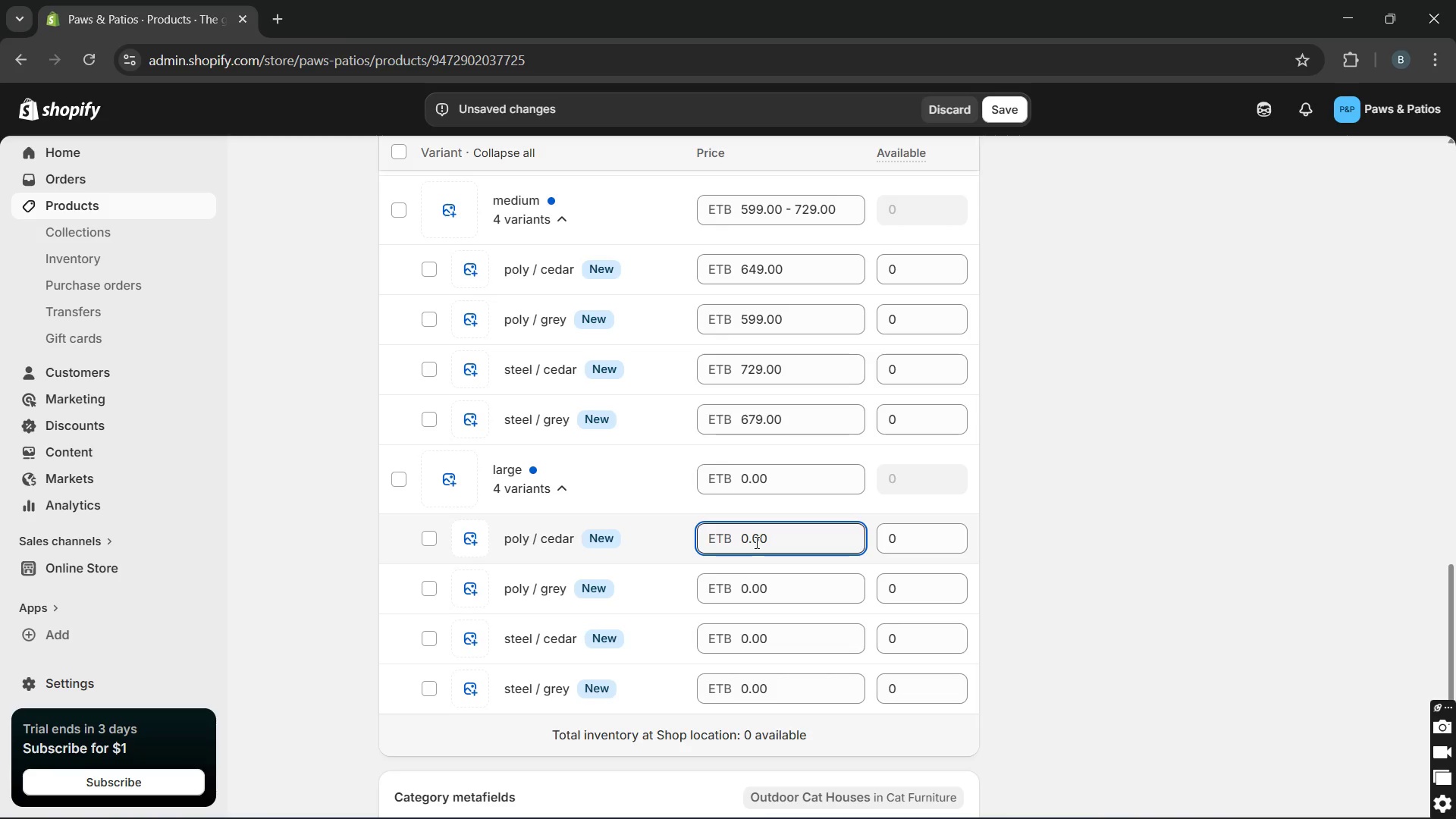 
double_click([755, 542])
 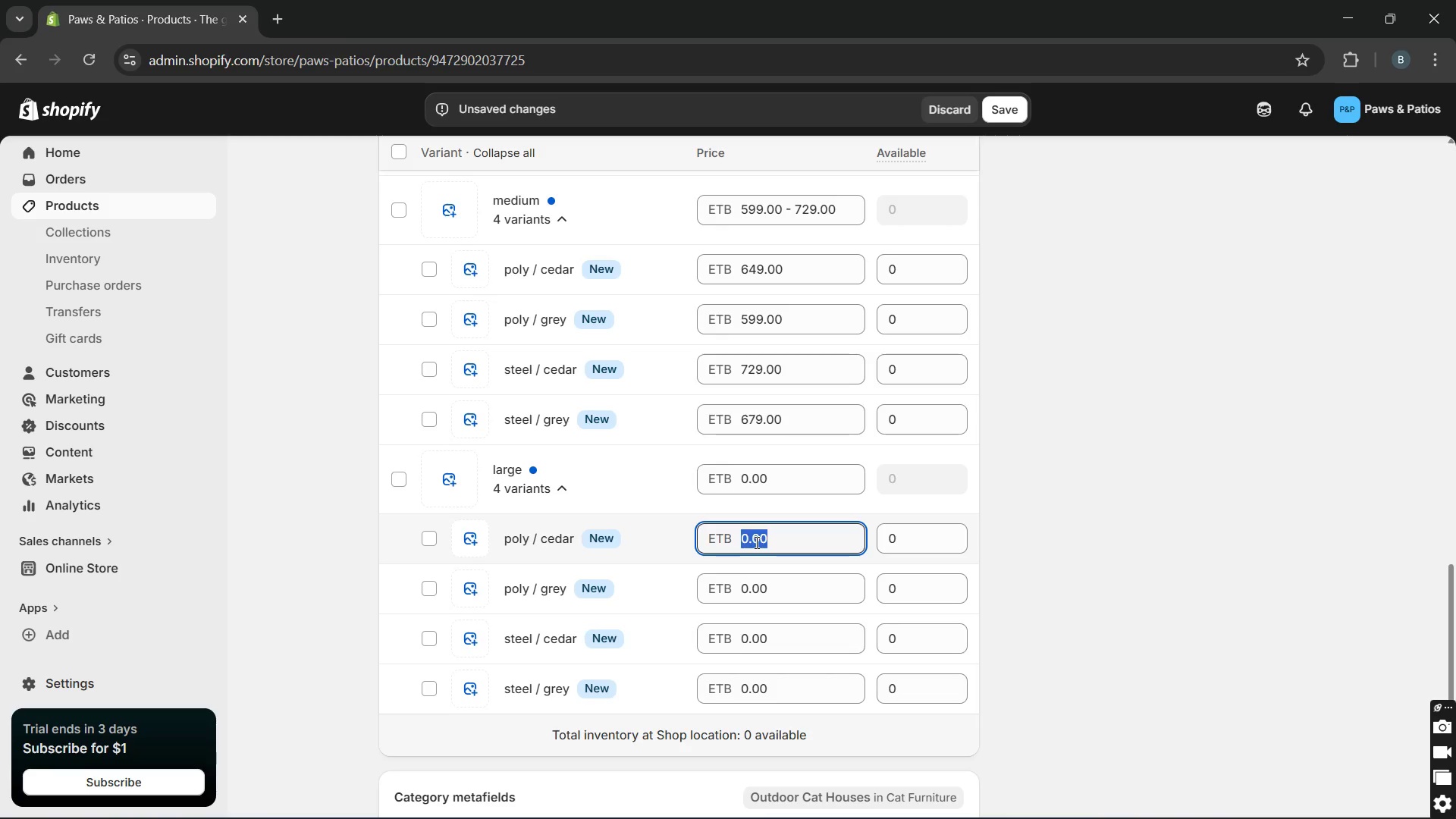 
triple_click([755, 542])
 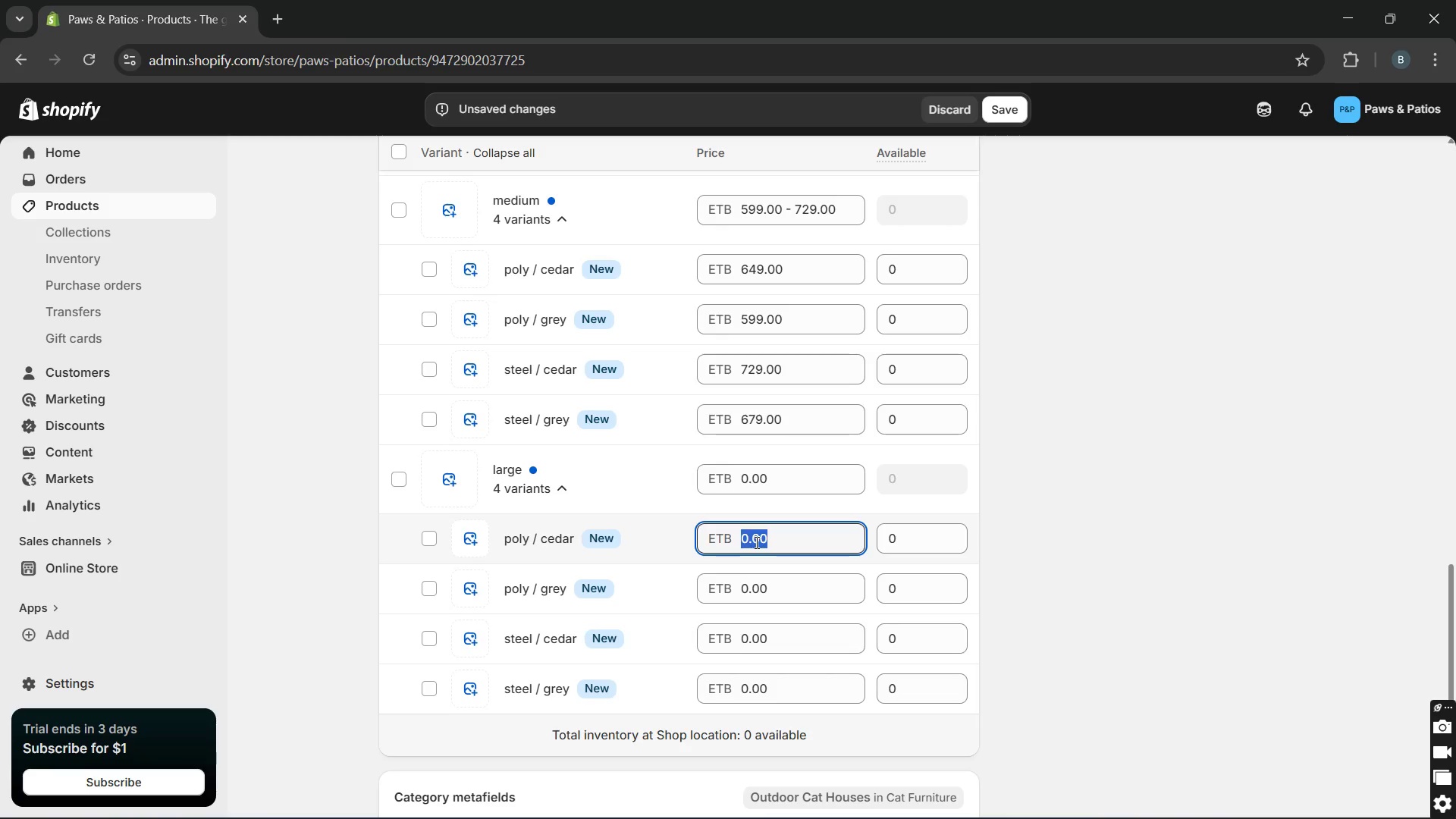 
type(699)
 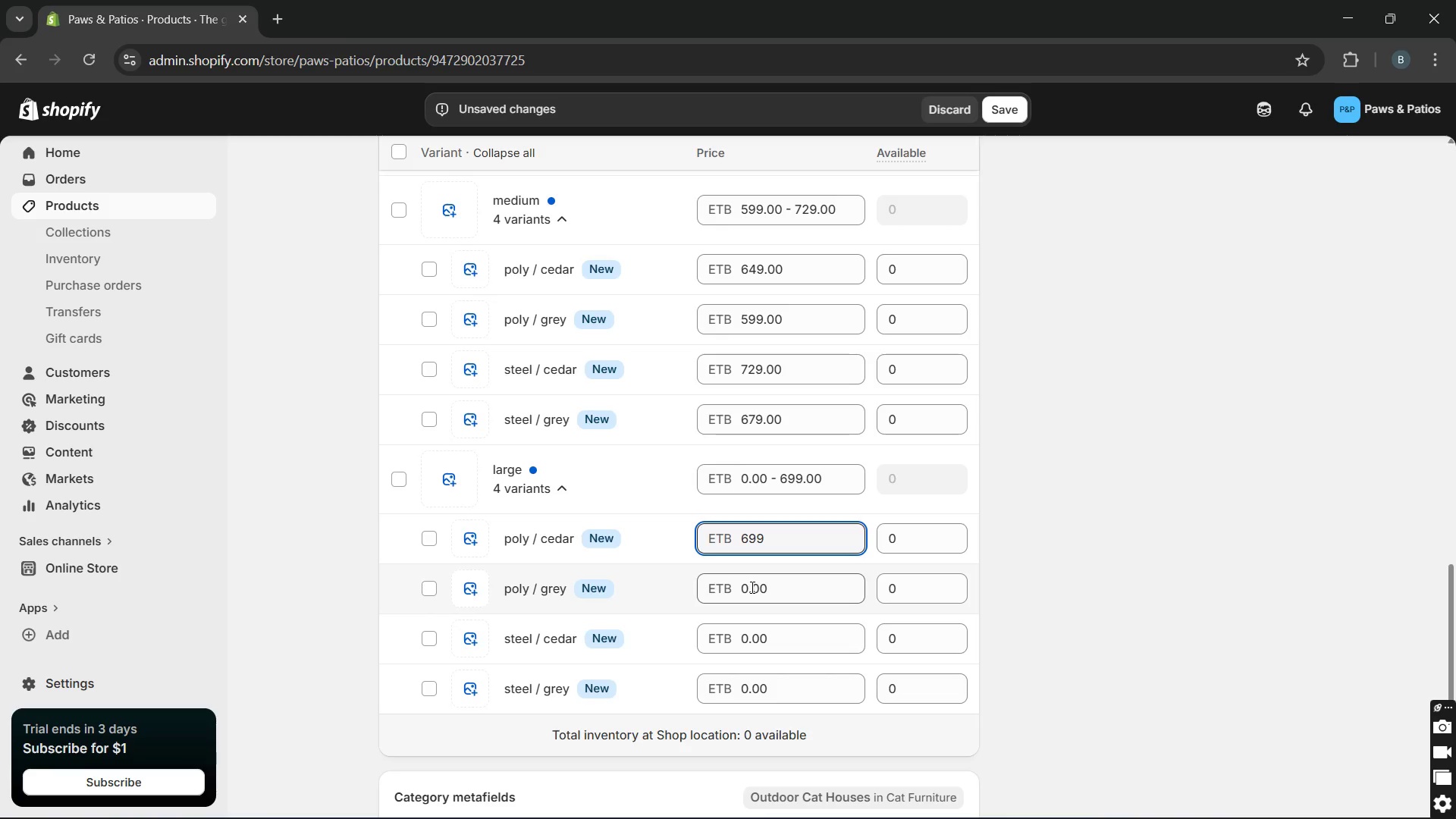 
double_click([751, 587])
 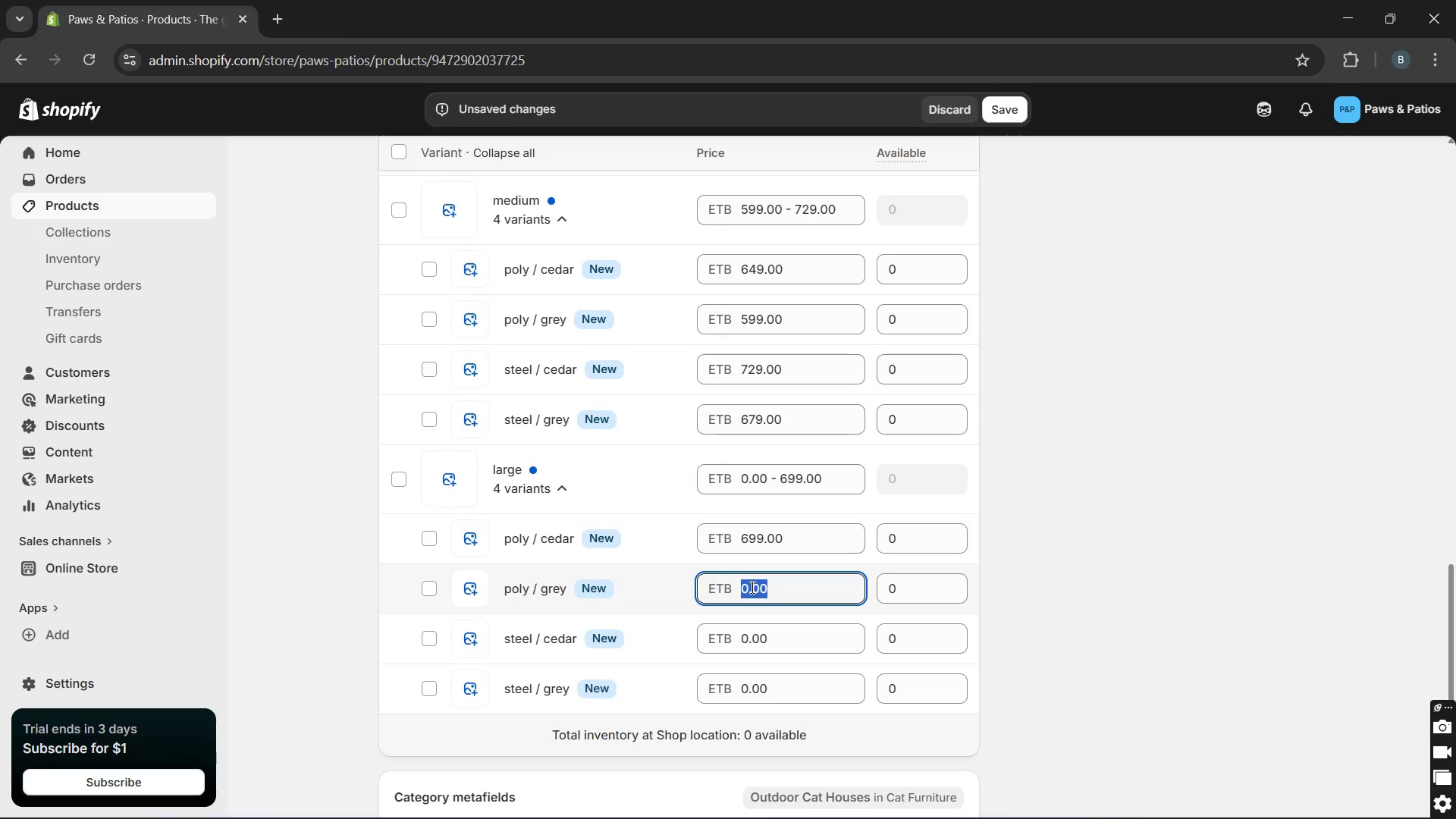 
type(729)
 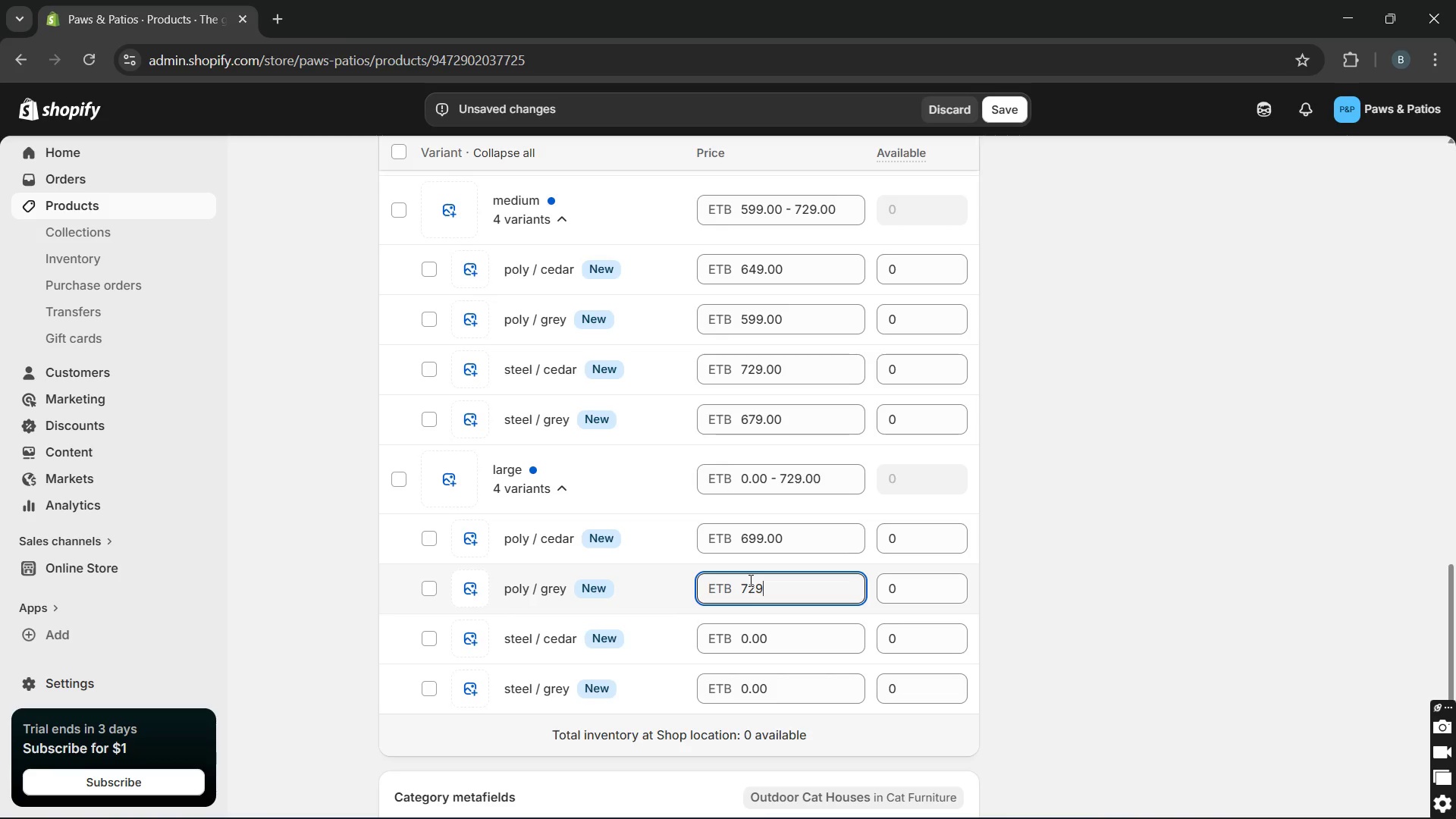 
double_click([753, 537])
 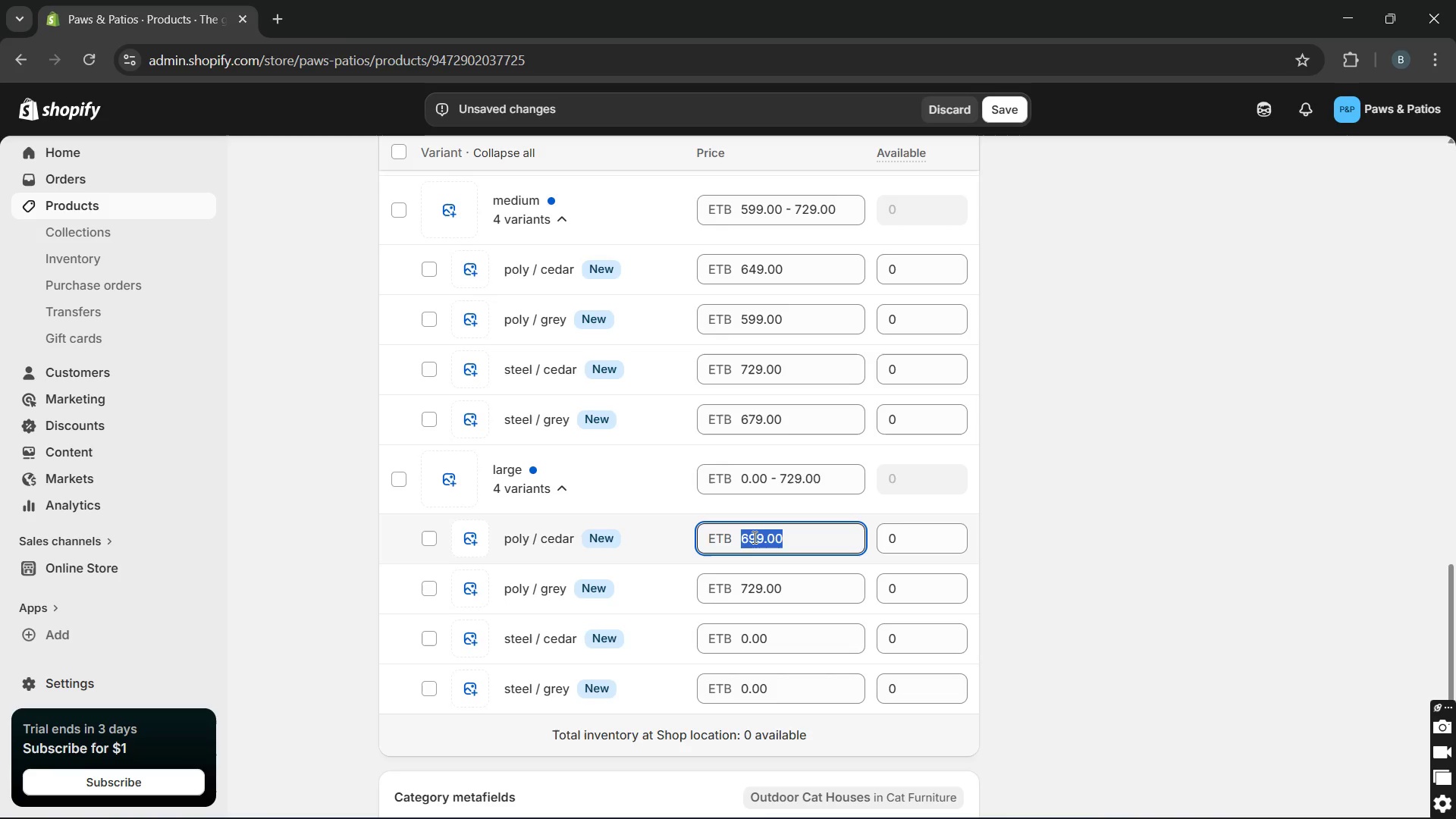 
type(729)
 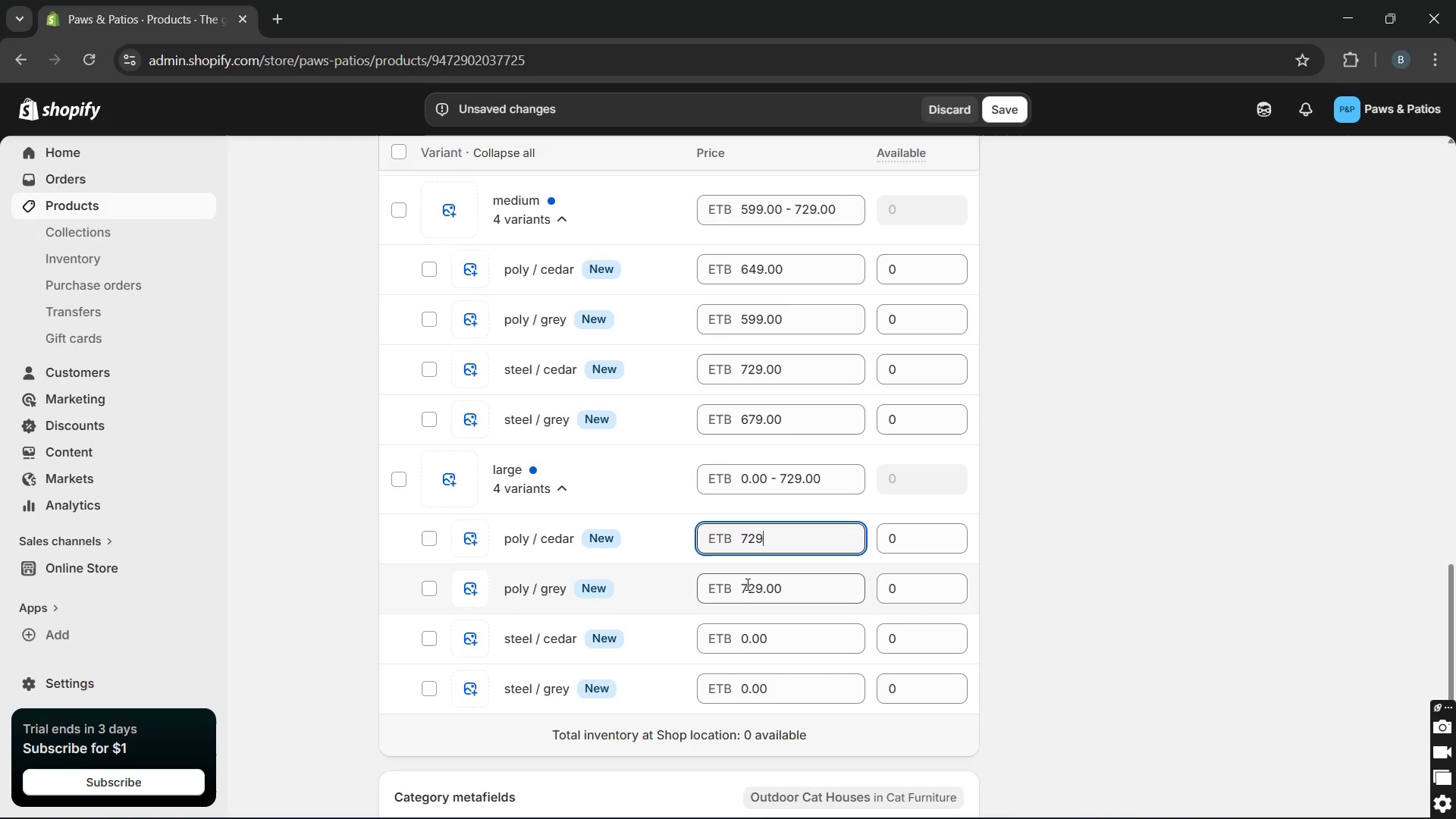 
double_click([746, 584])
 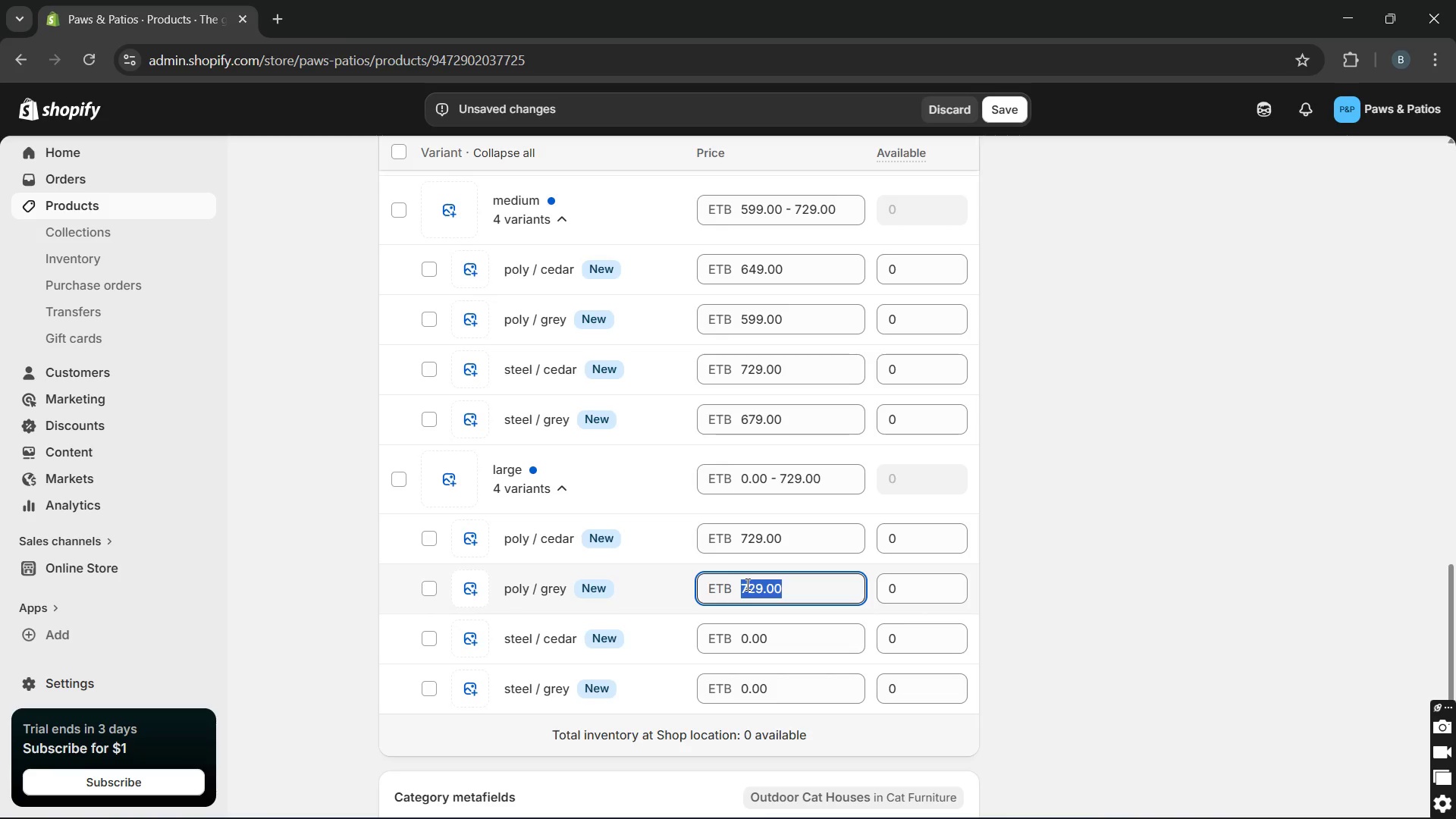 
type(699)
 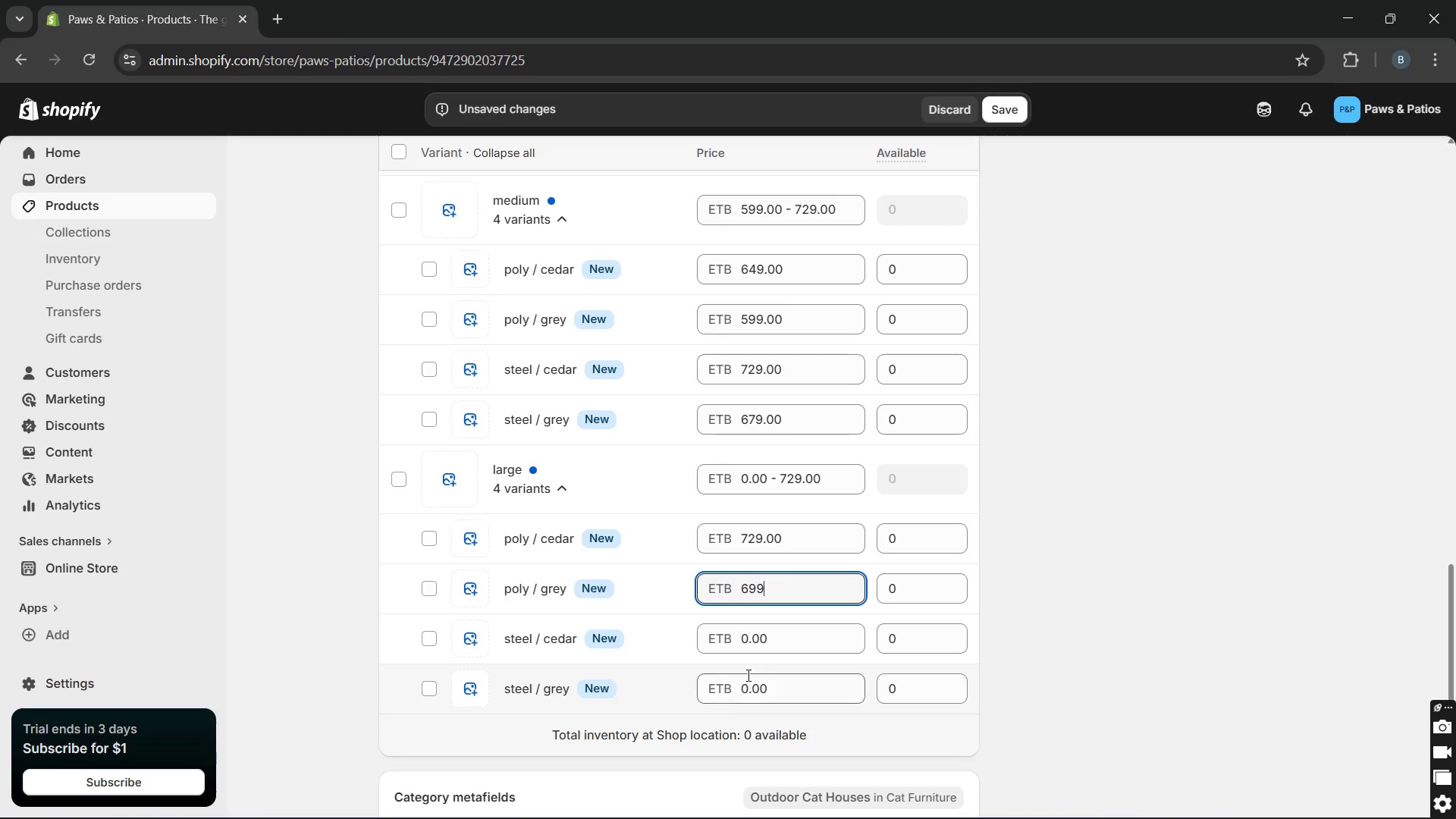 
double_click([748, 691])
 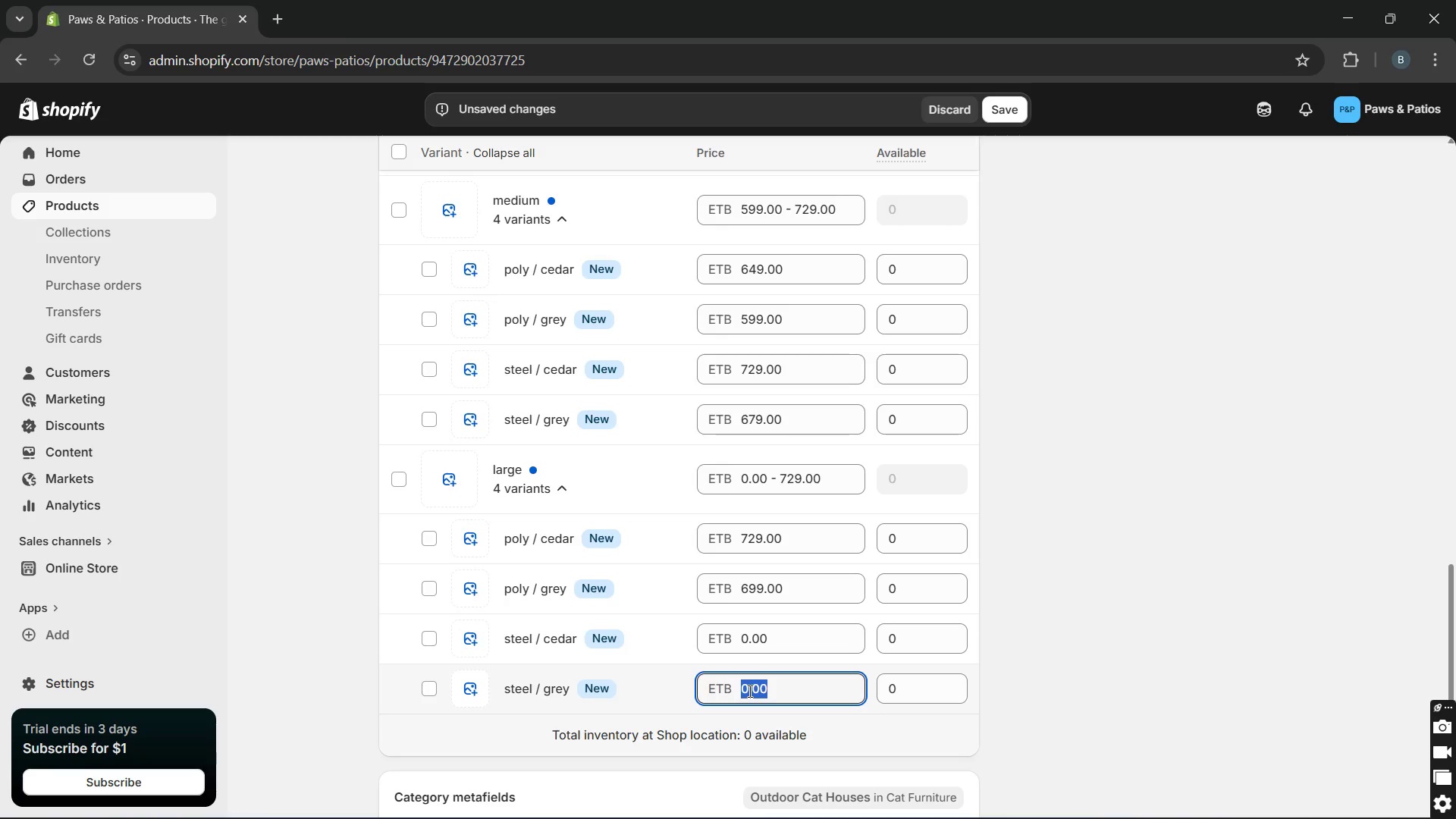 
type(779)
 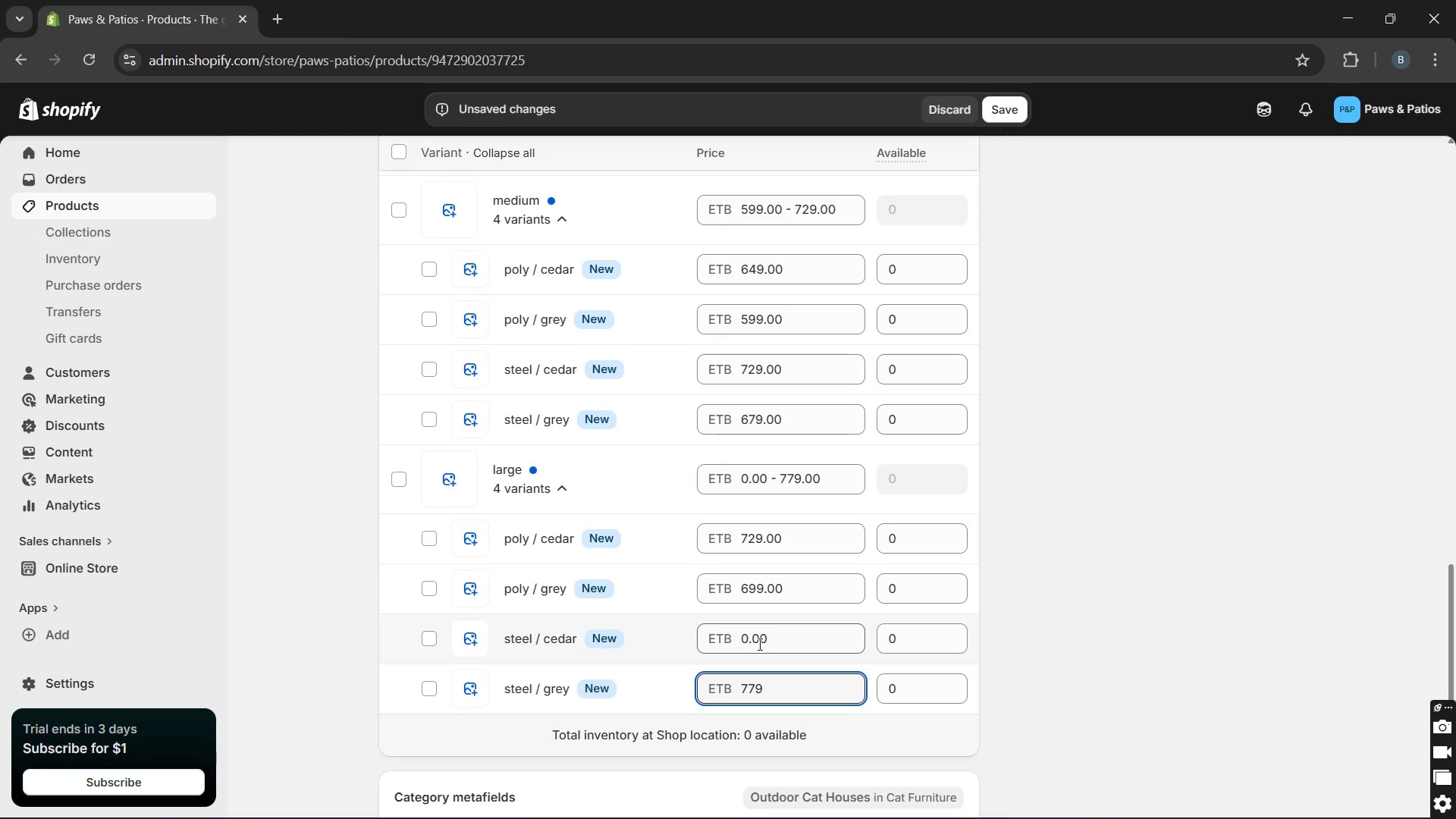 
double_click([757, 638])
 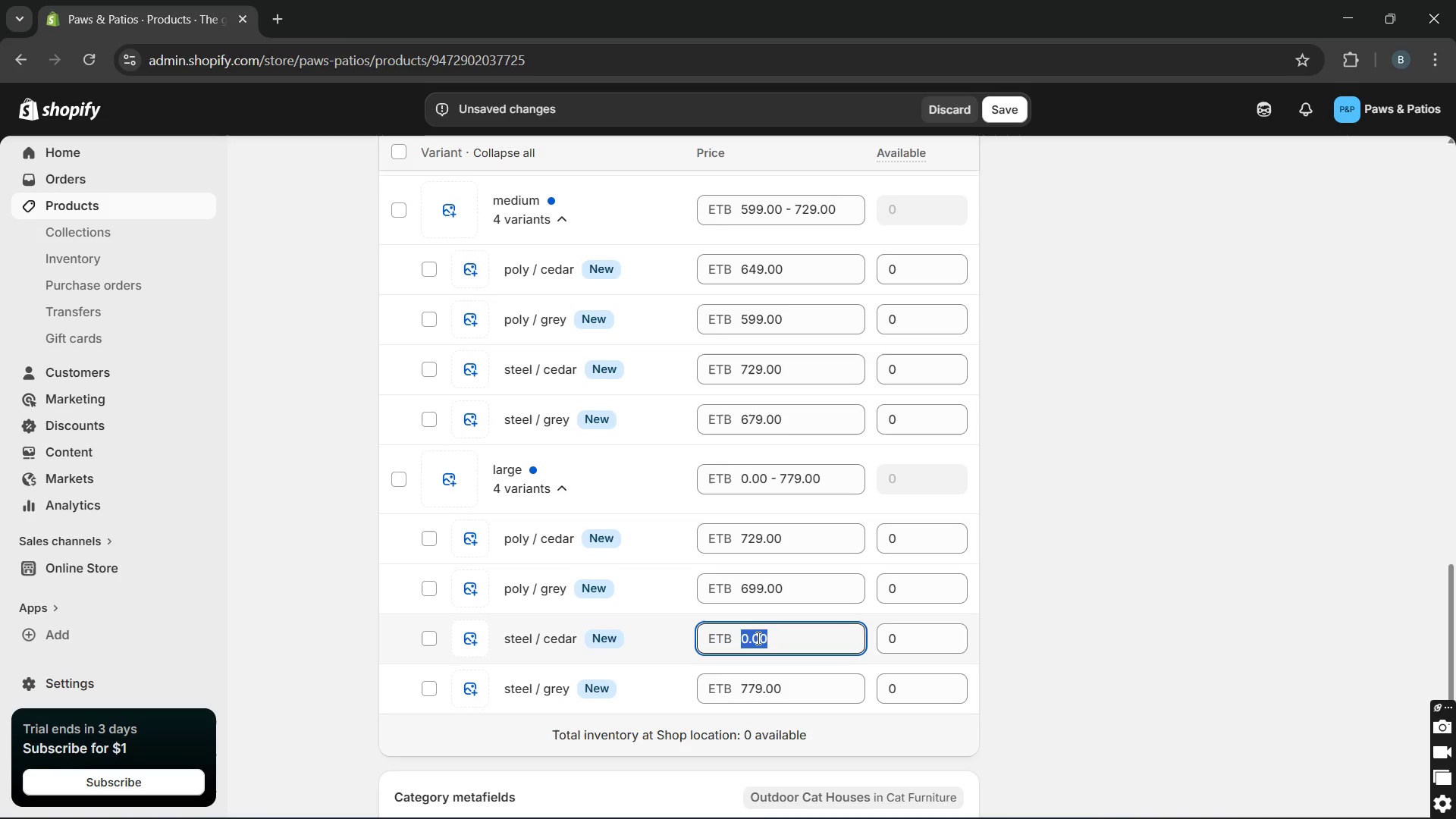 
type(829)
 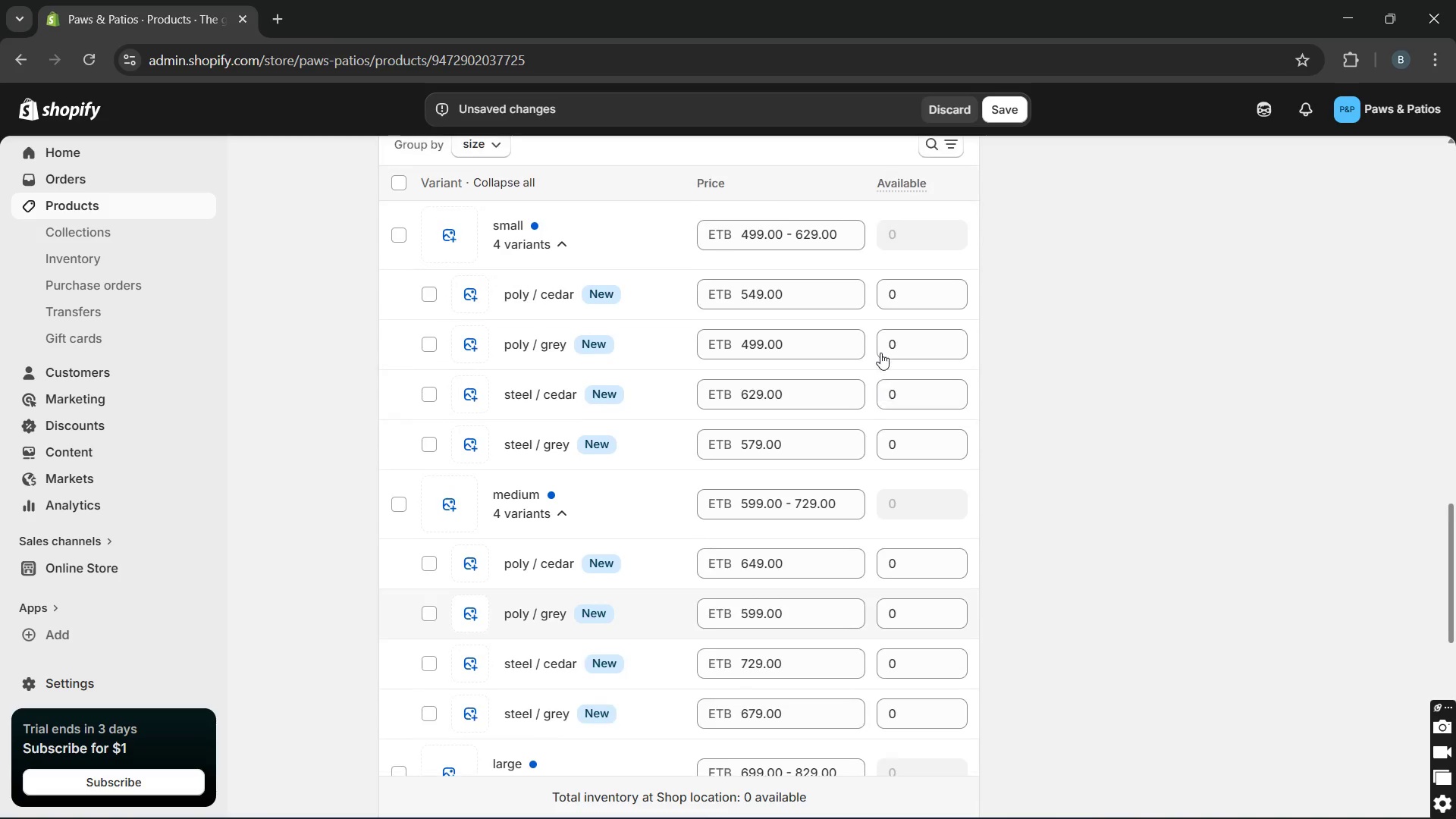 
wait(6.19)
 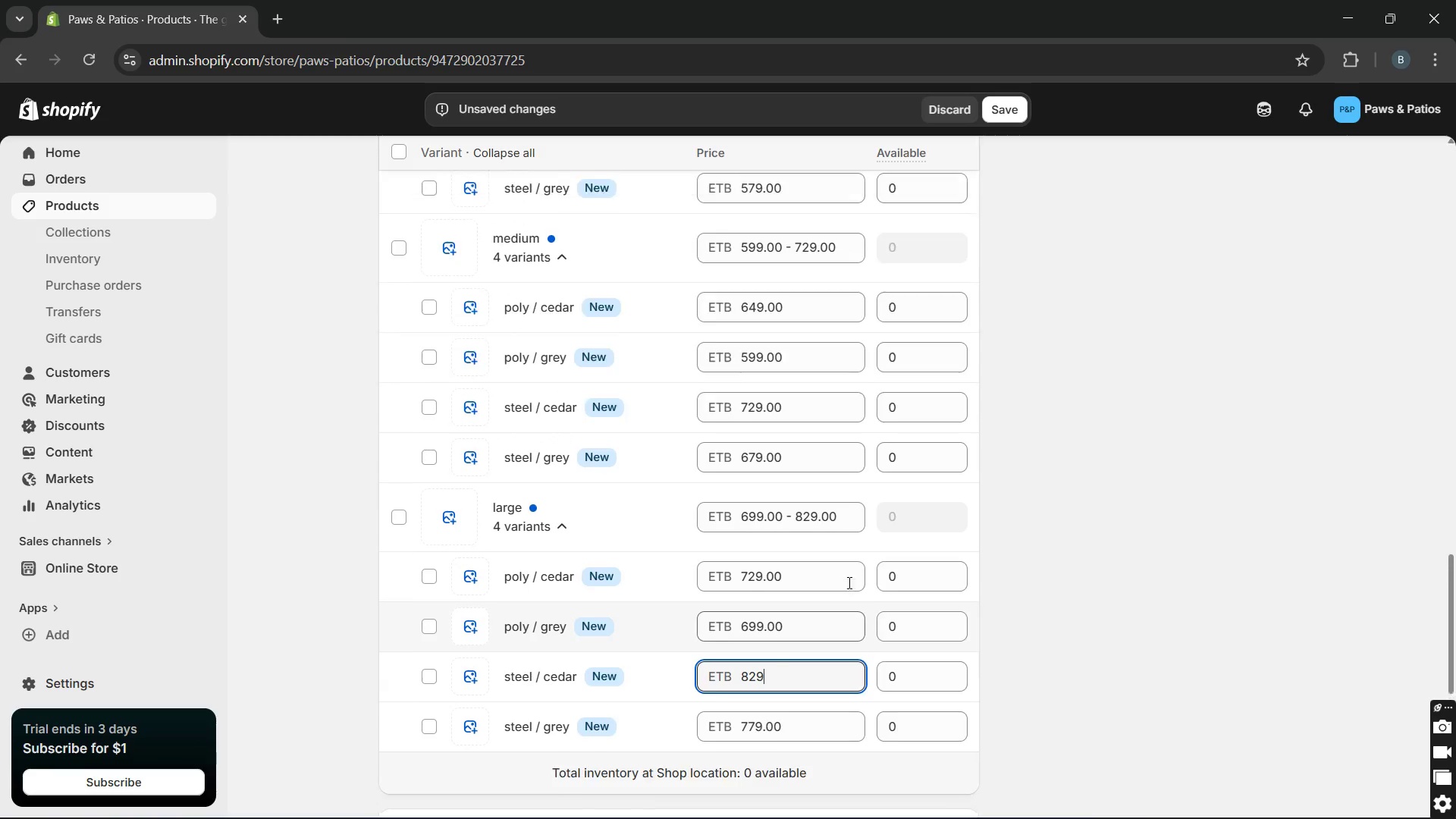 
left_click([994, 120])
 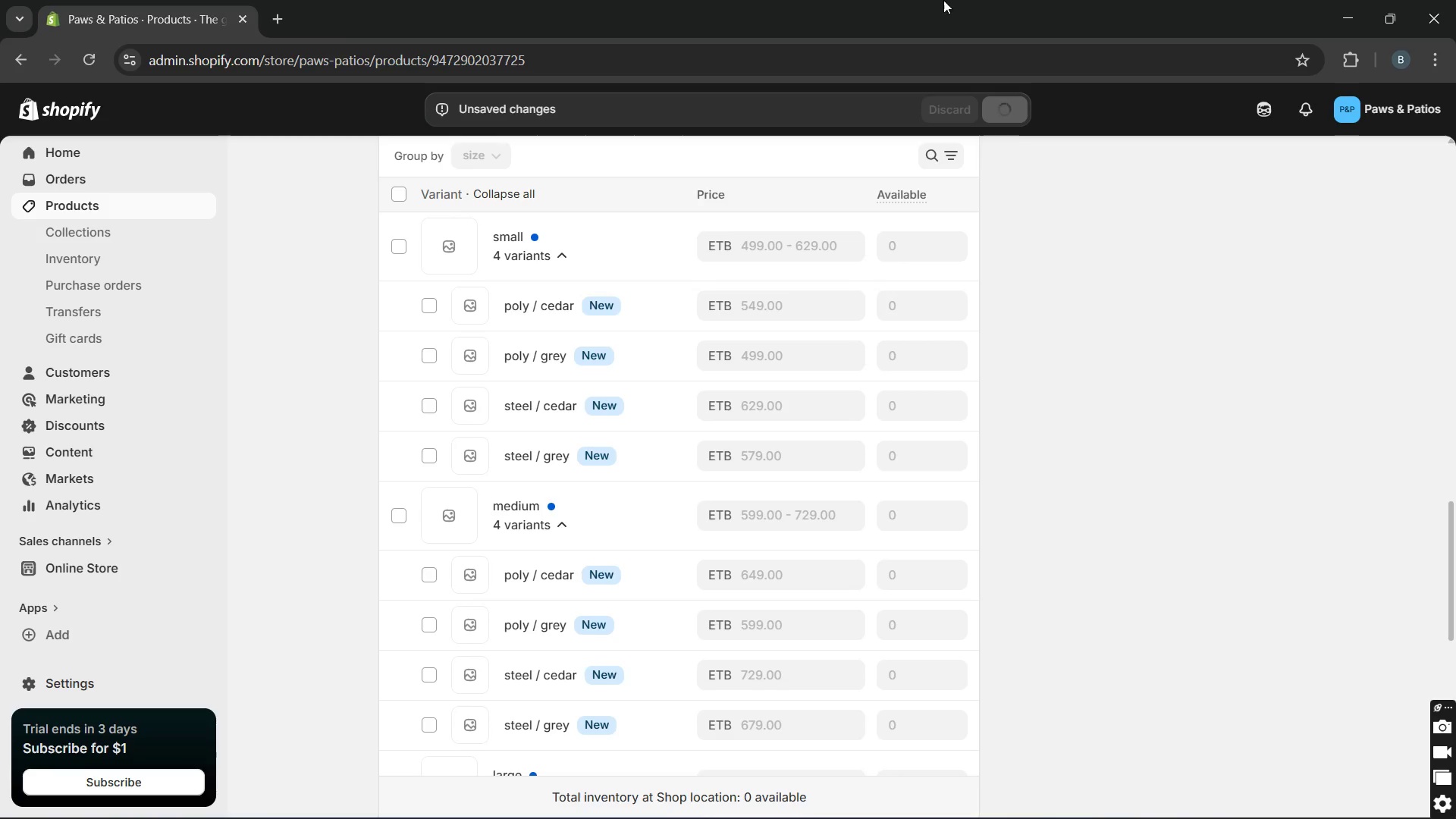 
wait(10.98)
 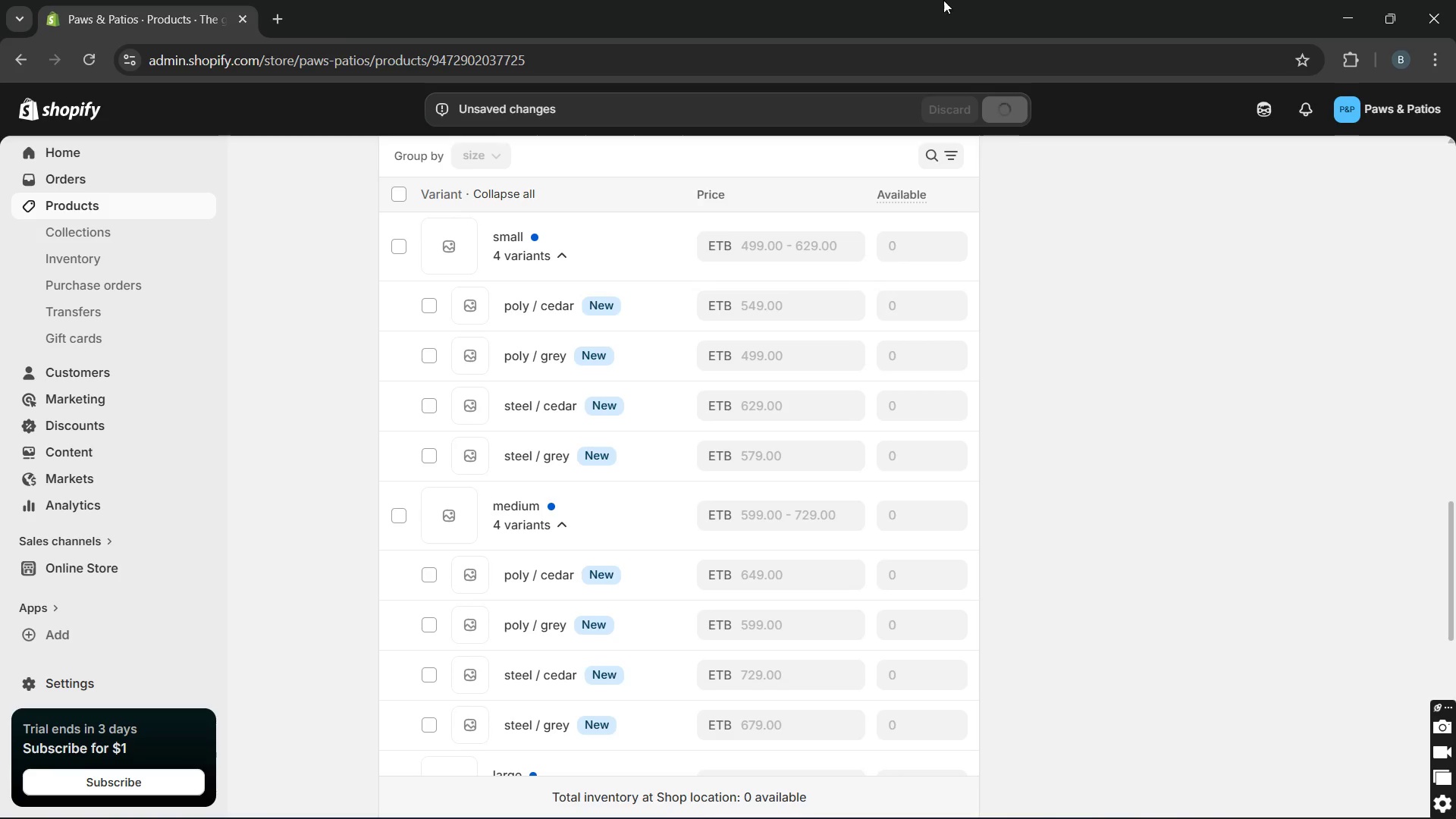 
left_click([817, 507])
 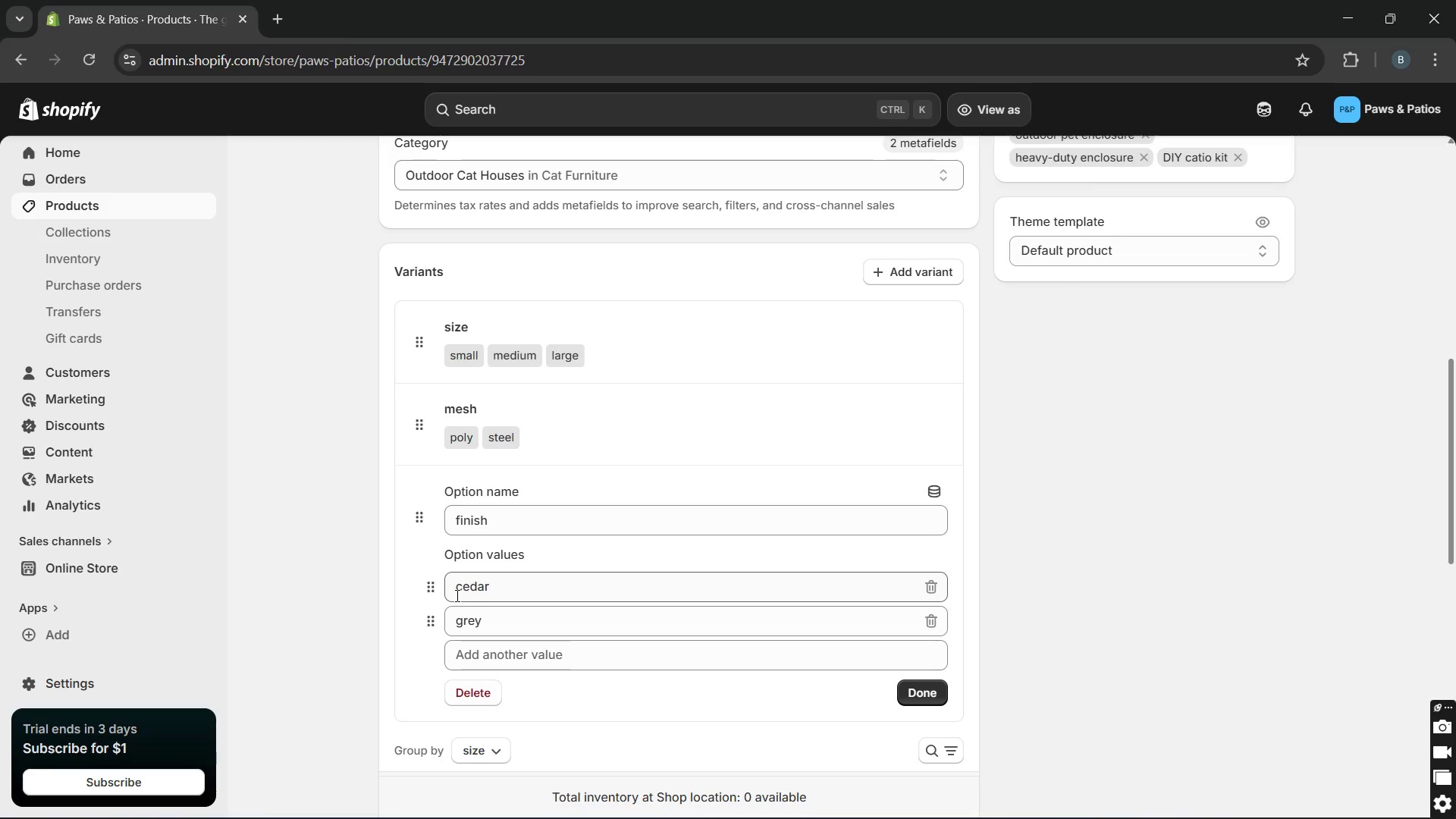 
wait(20.09)
 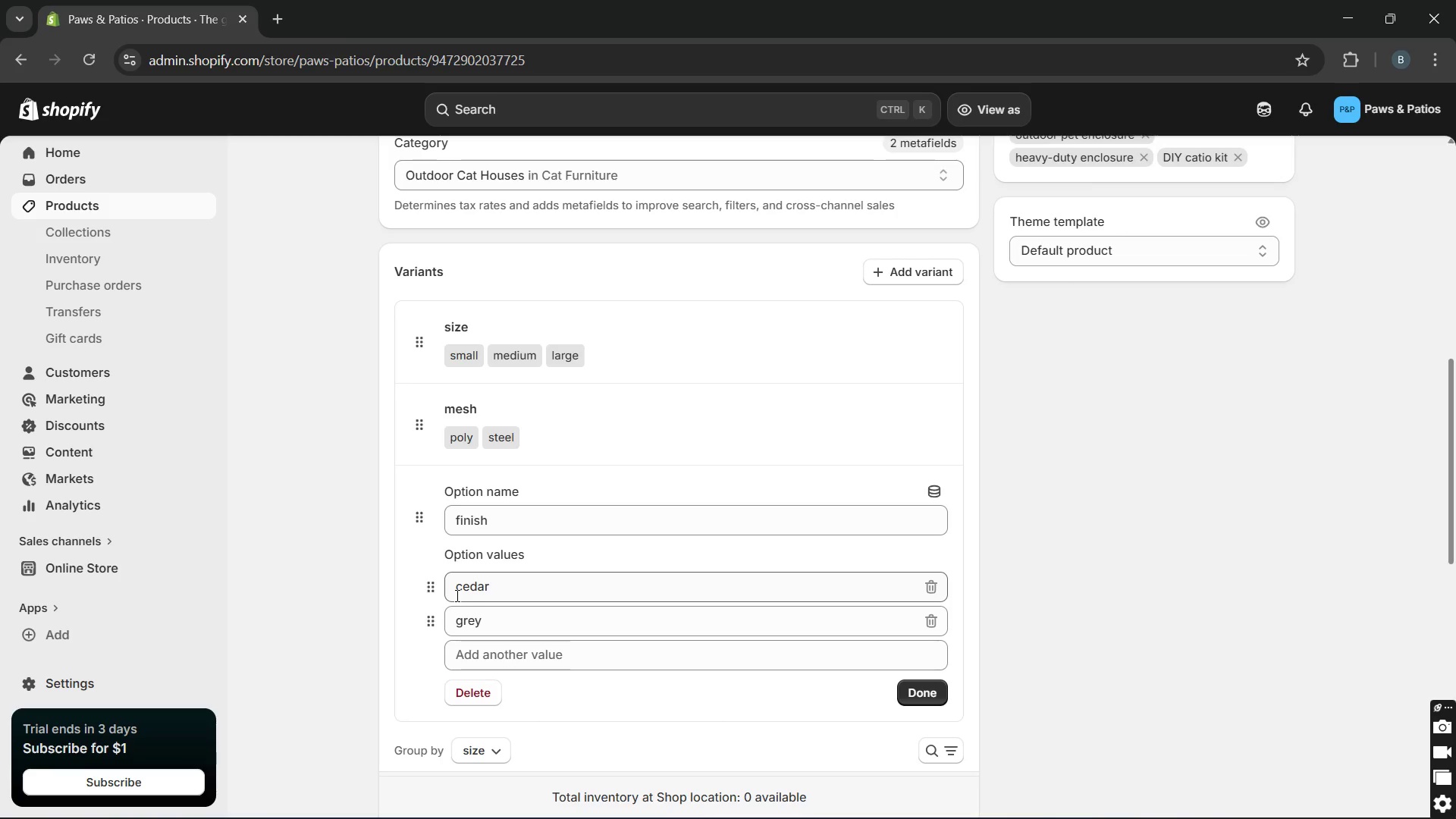 
left_click([456, 595])
 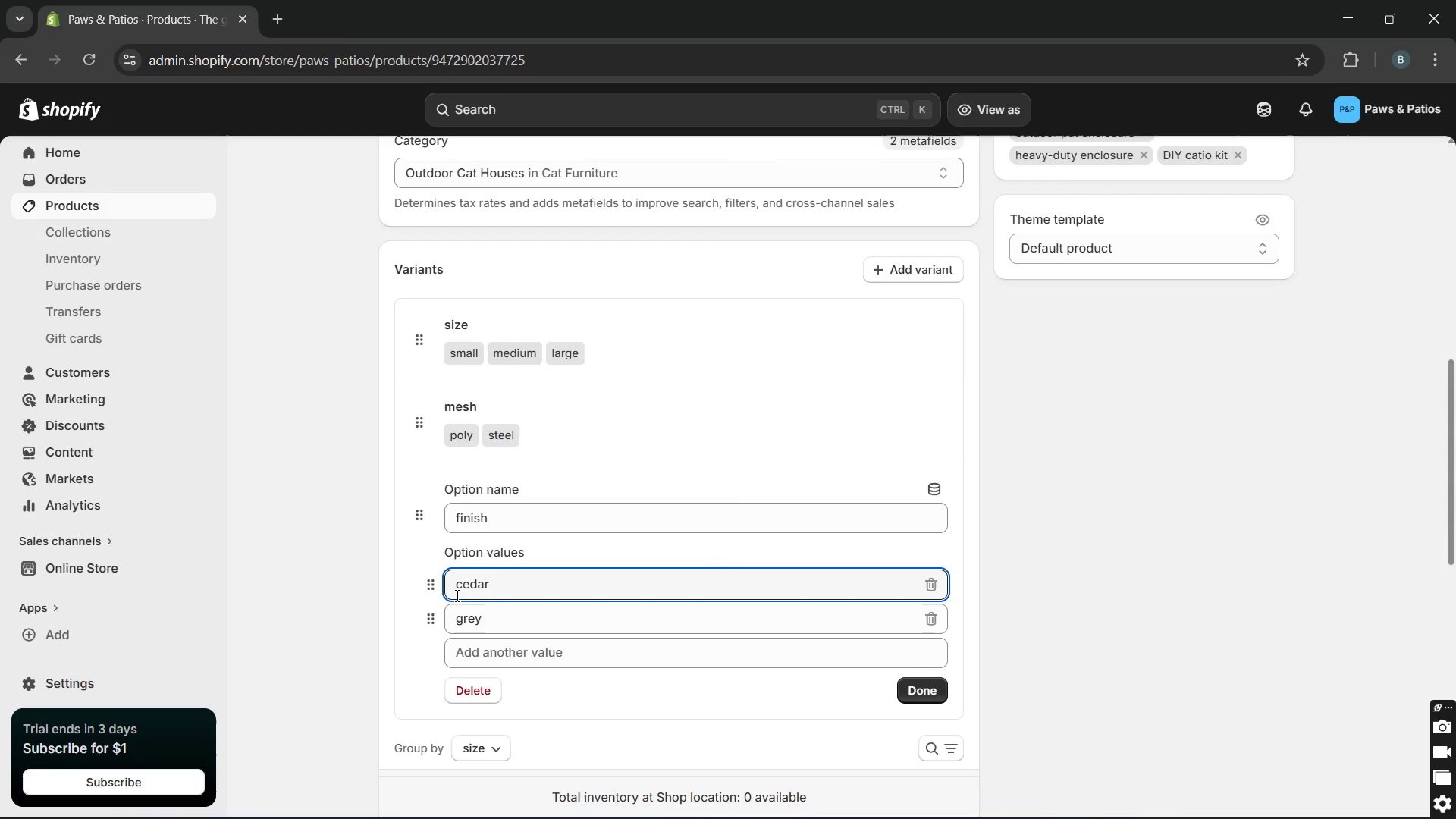 
type(natural )
 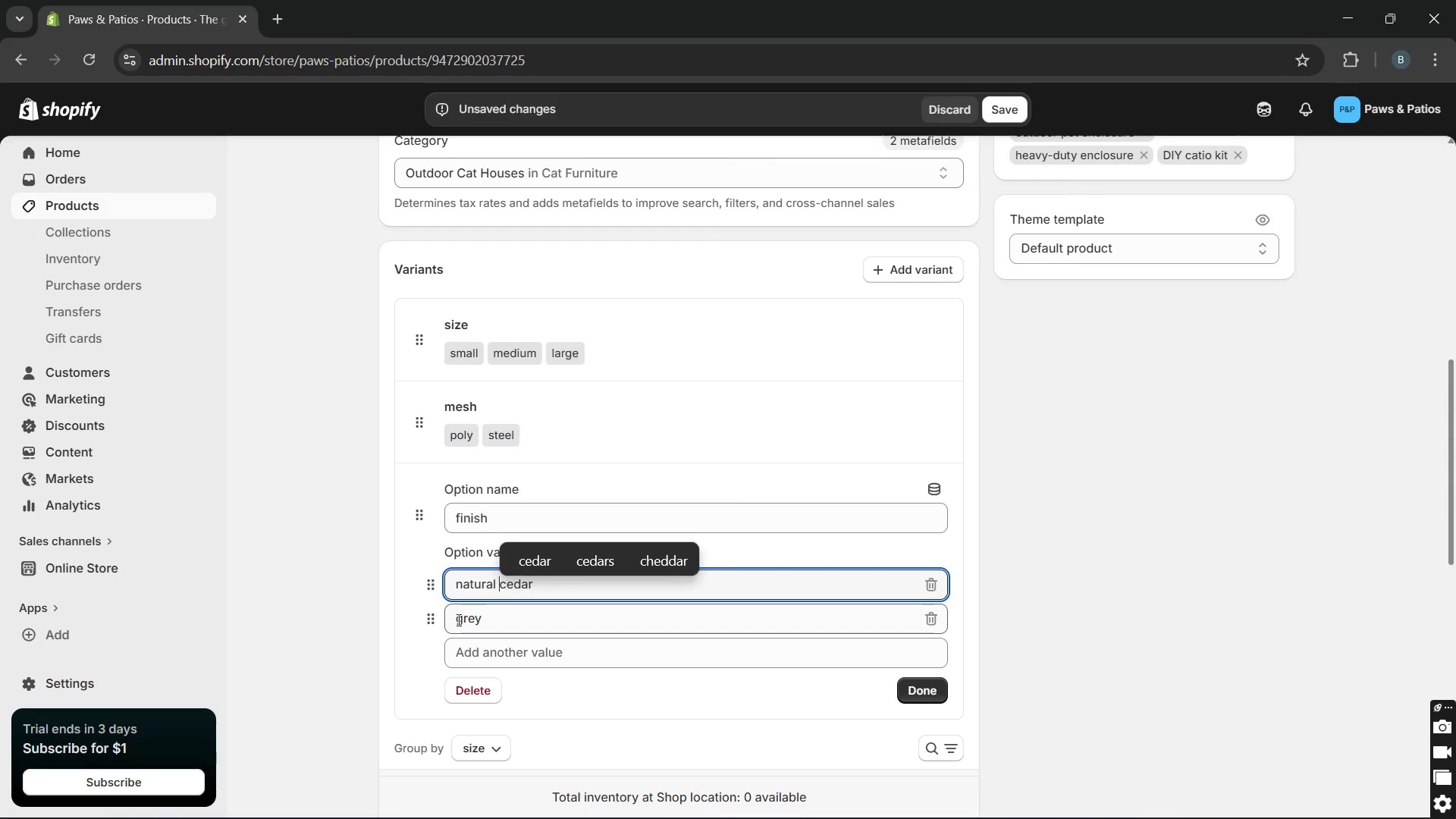 
left_click([456, 617])
 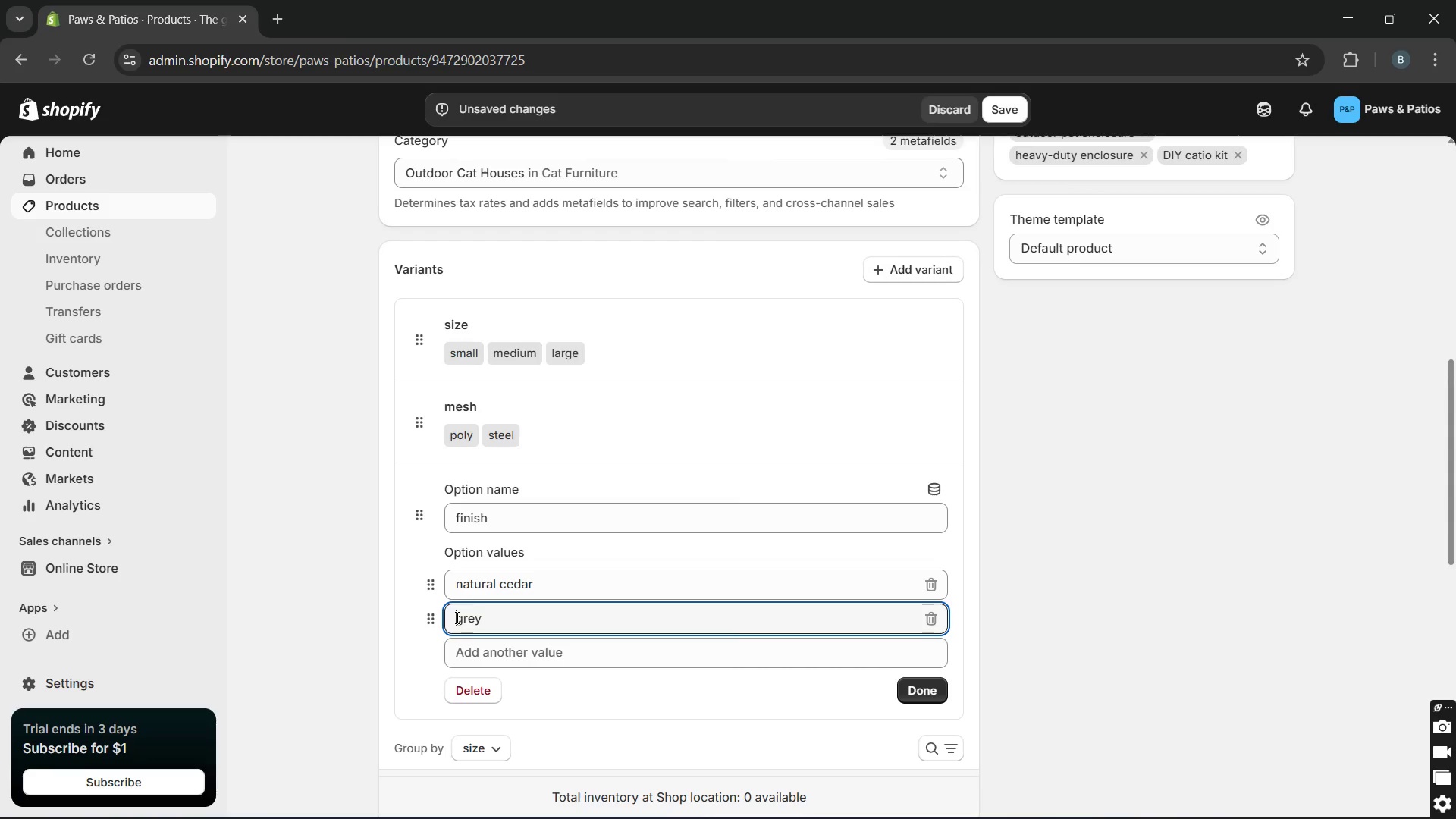 
type(weather-sheild)
key(Backspace)
key(Backspace)
key(Backspace)
key(Backspace)
type(ield )
 